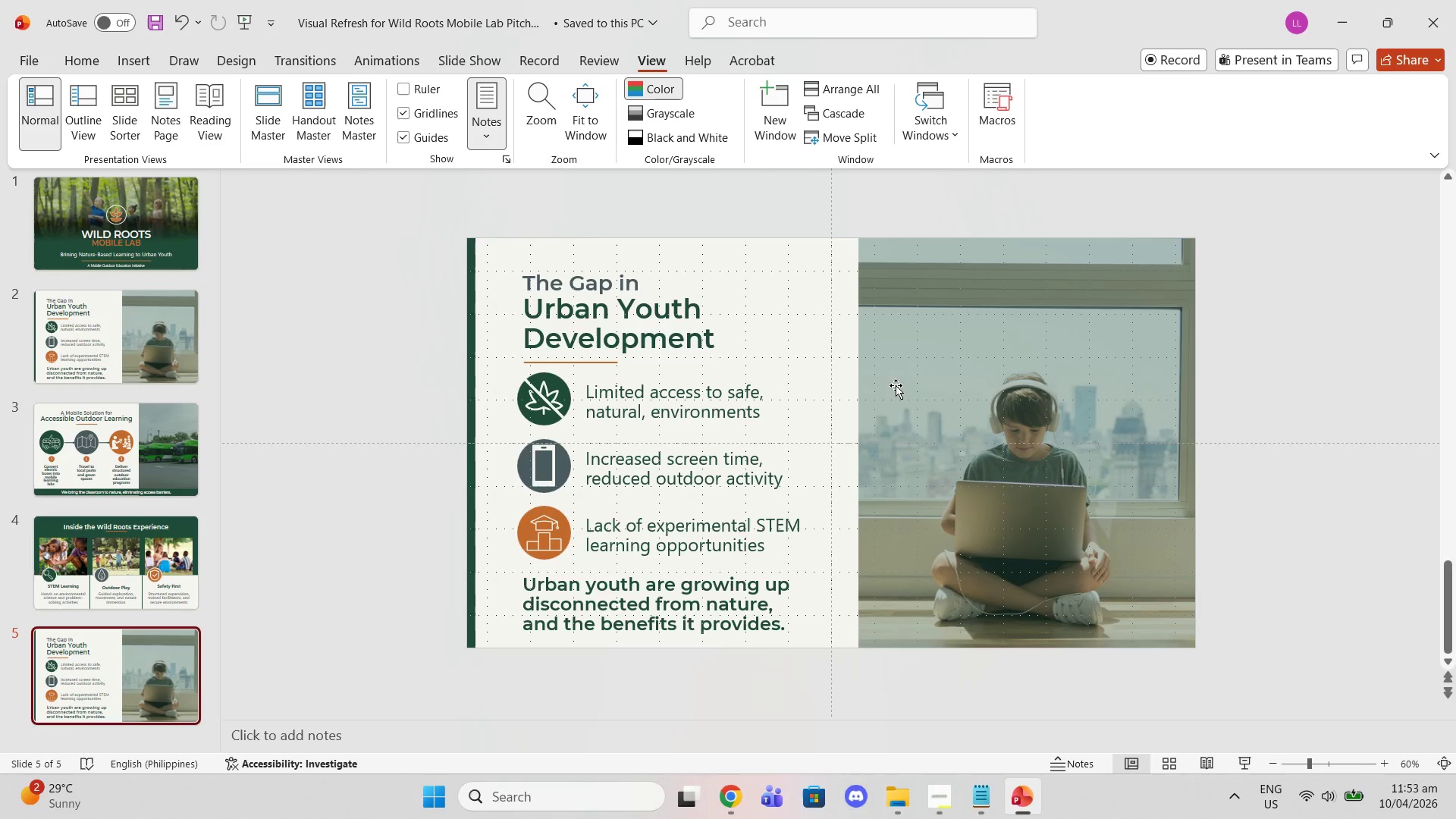 
left_click([623, 317])
 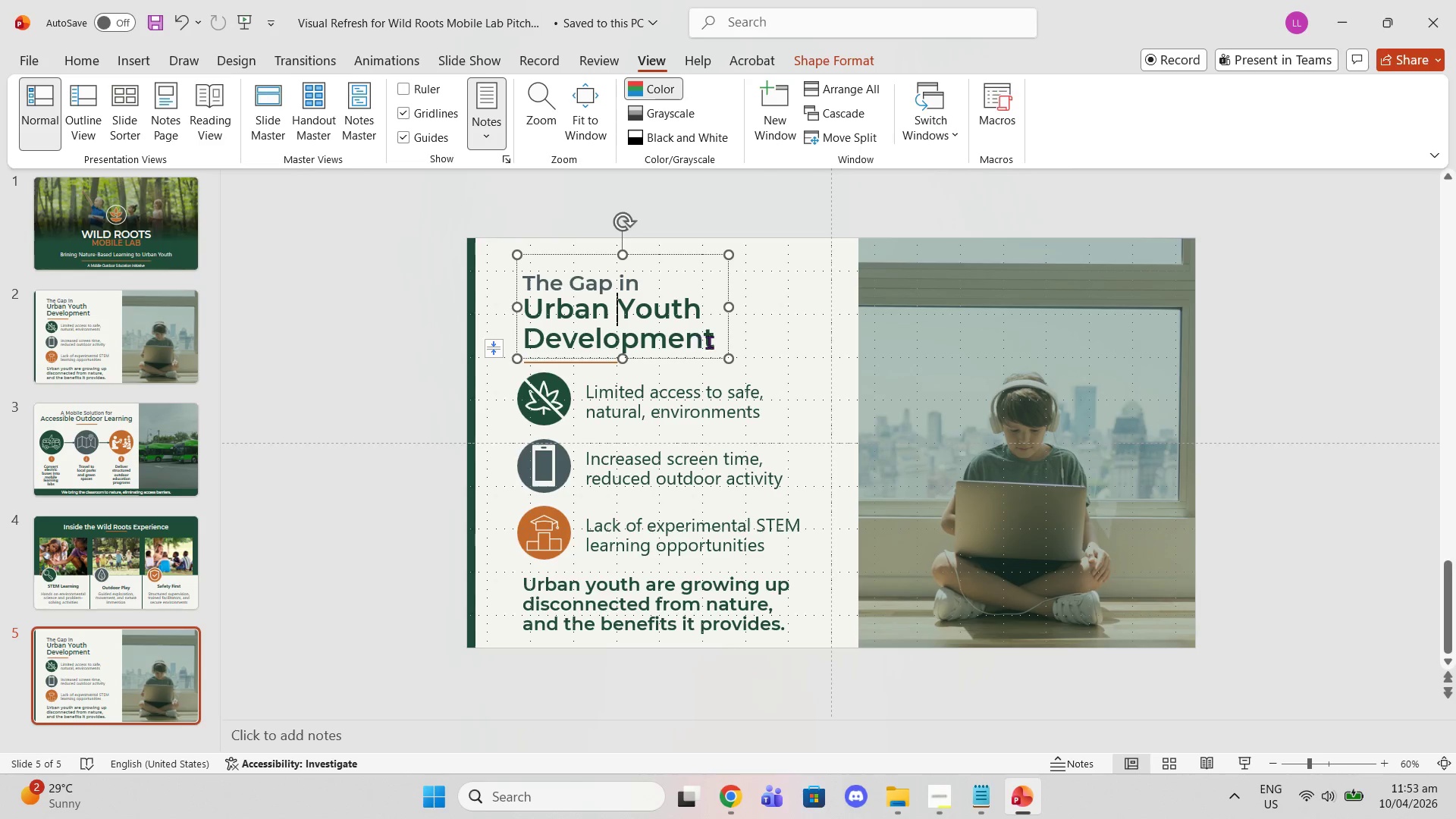 
left_click_drag(start_coordinate=[709, 342], to_coordinate=[497, 285])
 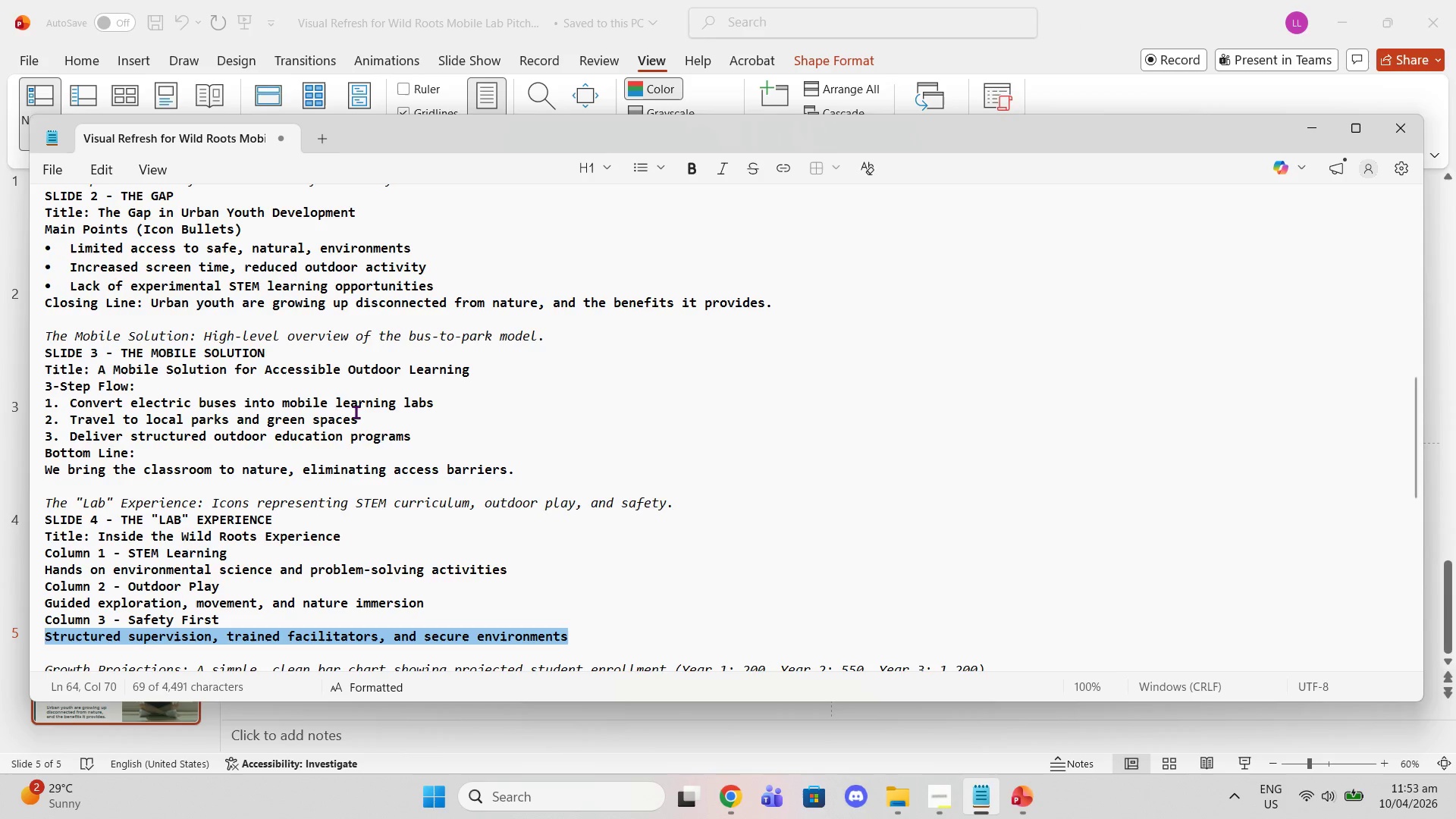 
scroll: coordinate [62, 612], scroll_direction: down, amount: 4.0
 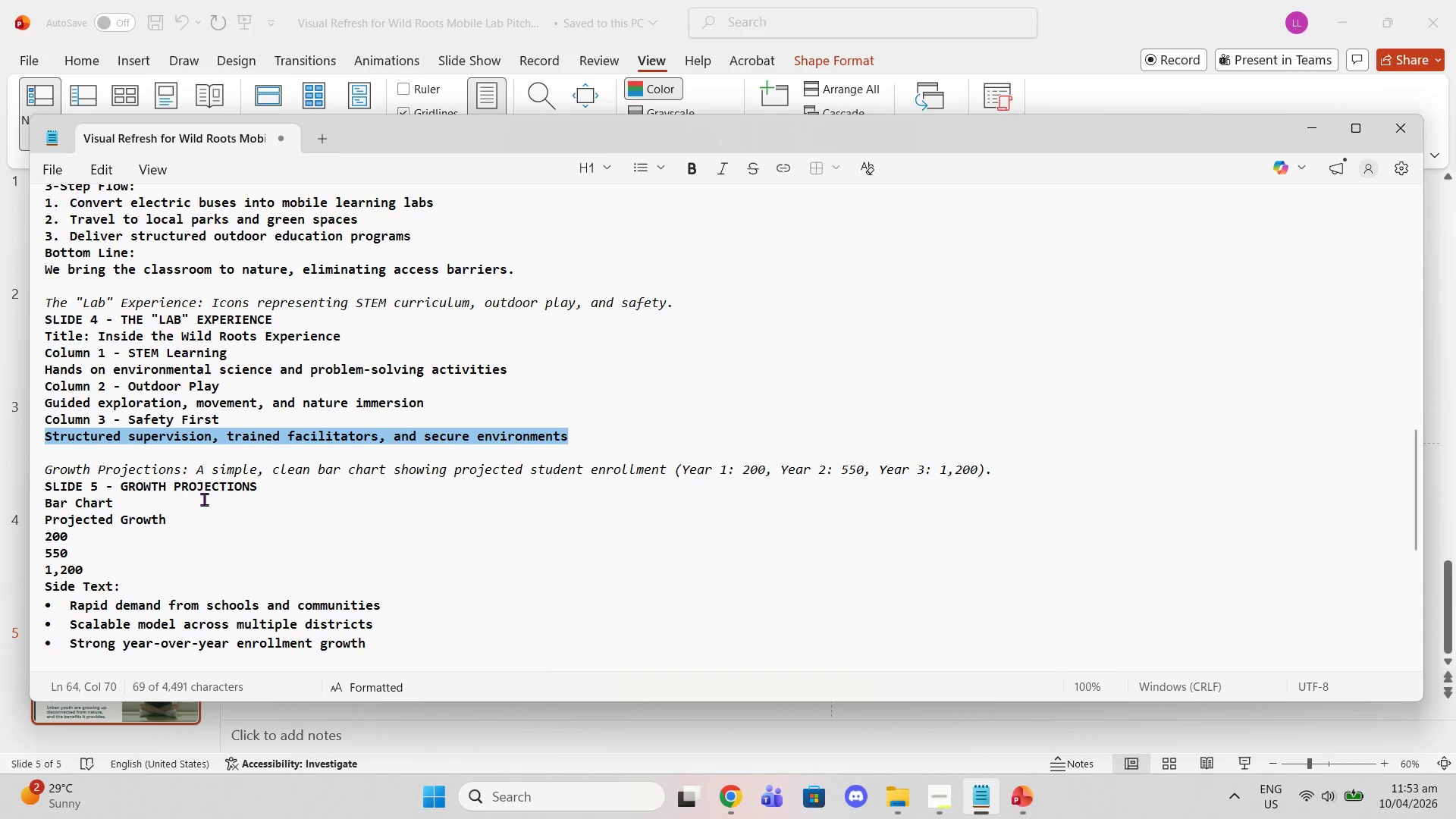 
left_click_drag(start_coordinate=[171, 525], to_coordinate=[37, 518])
 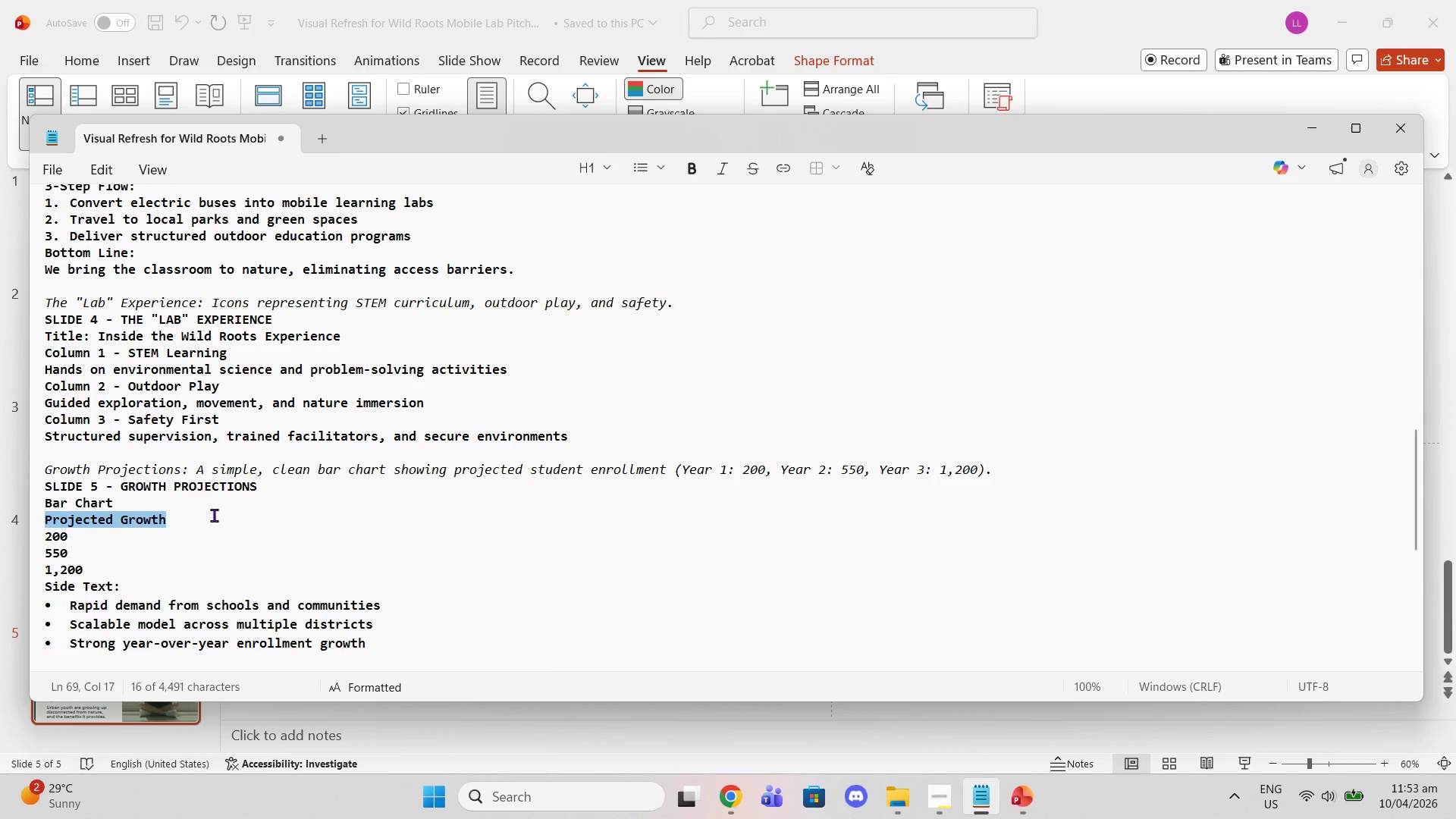 
key(Control+C)
 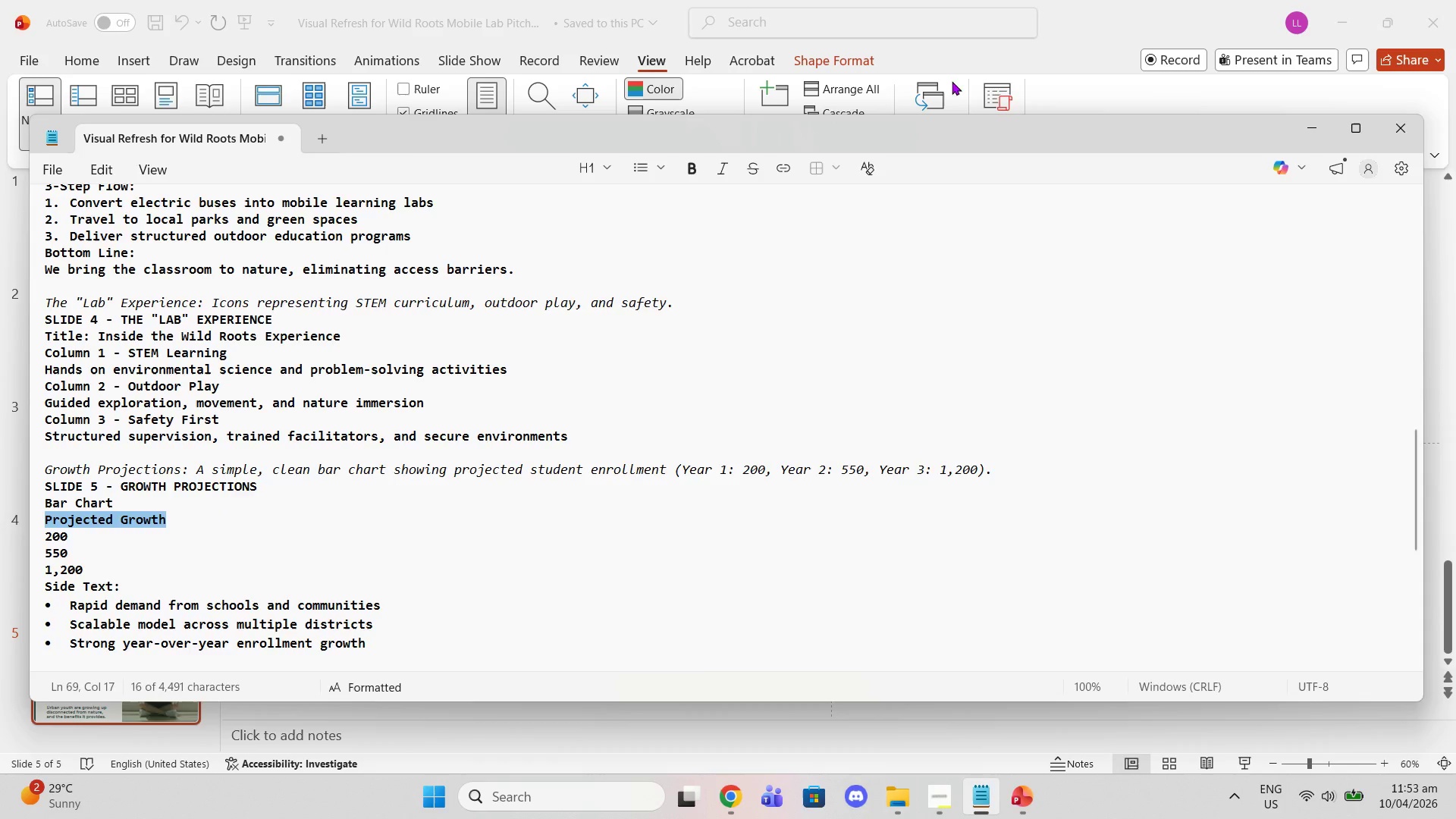 
left_click([1142, 38])
 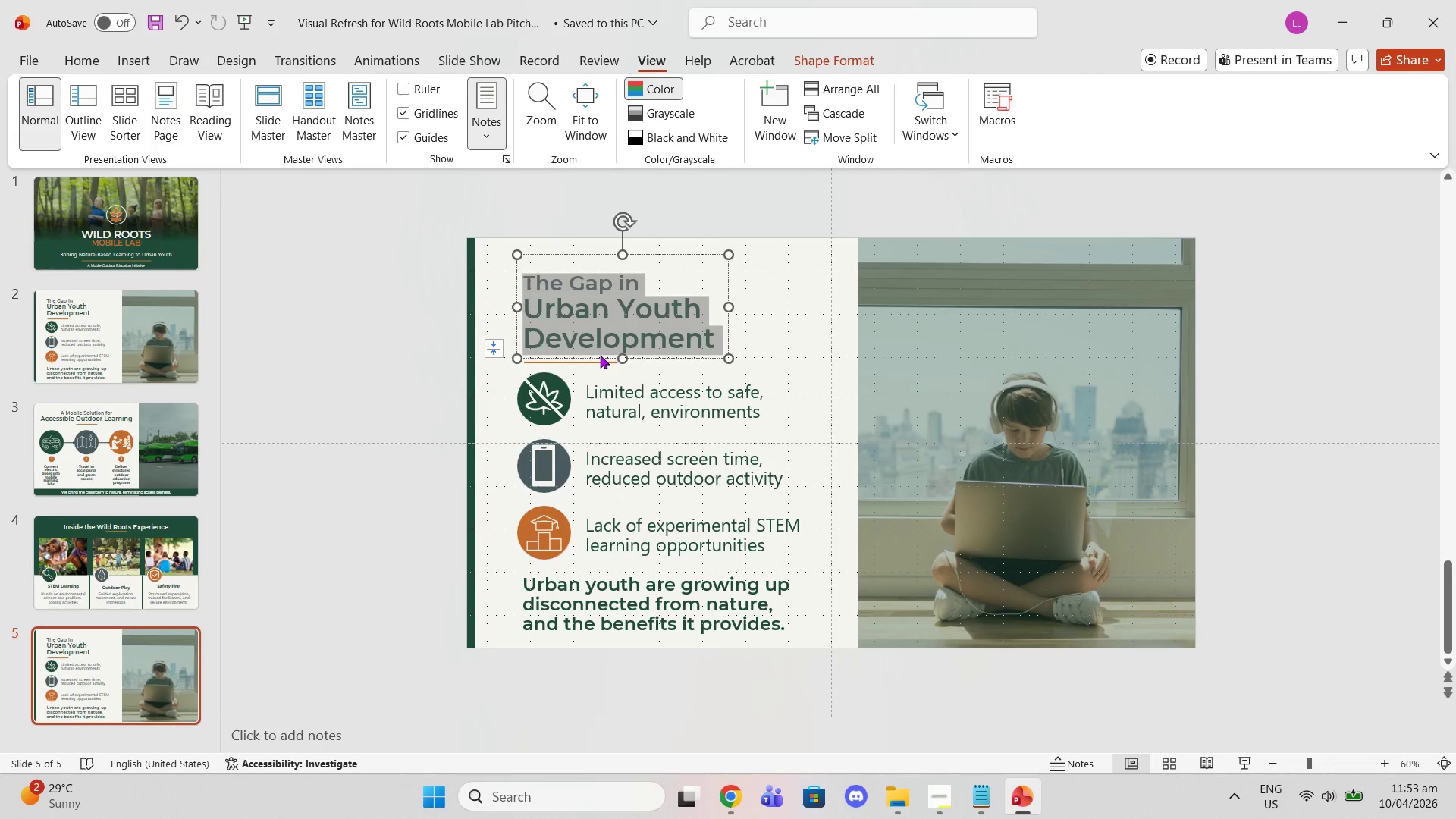 
key(Control+V)
 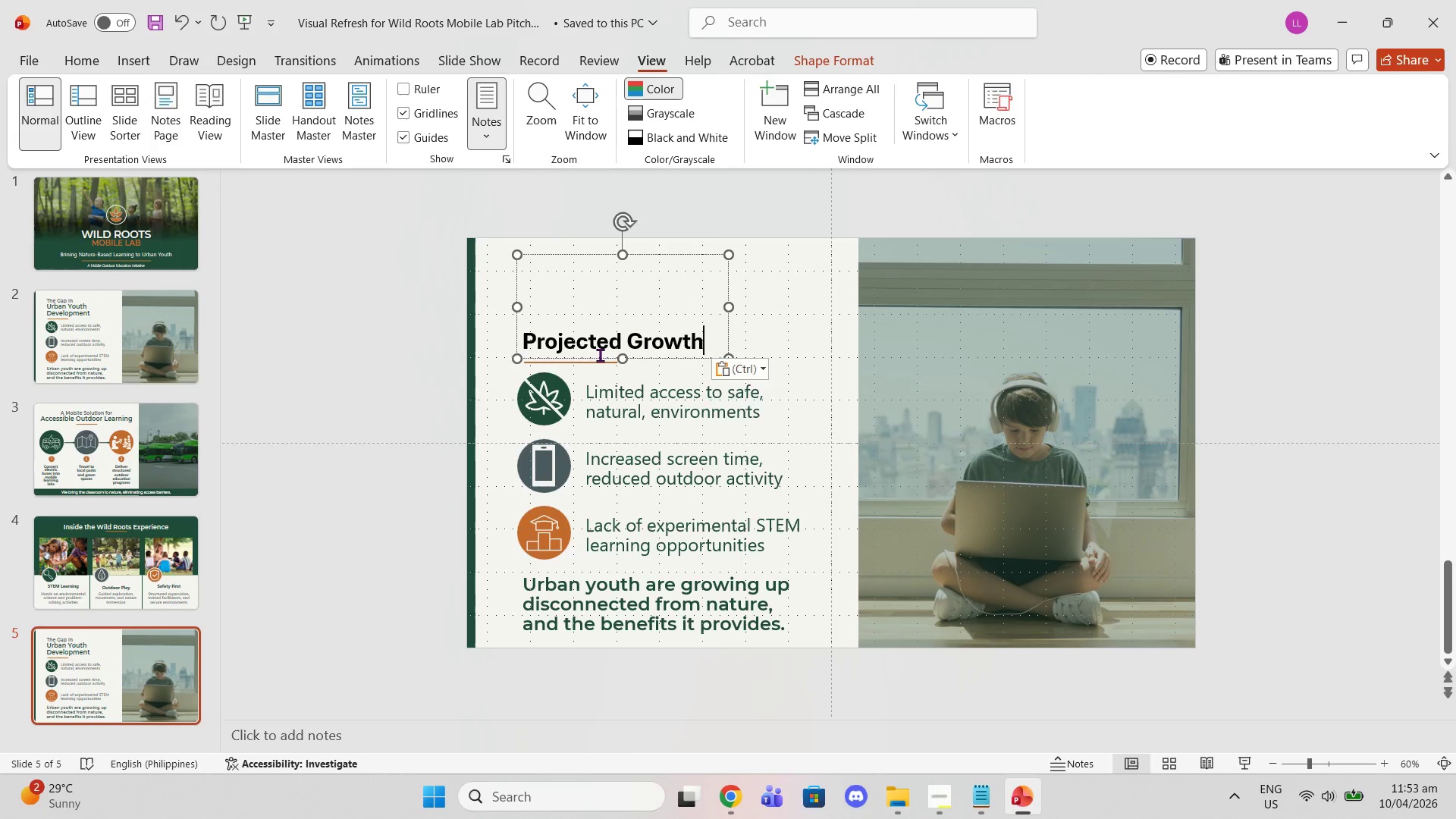 
key(Control+ControlLeft)
 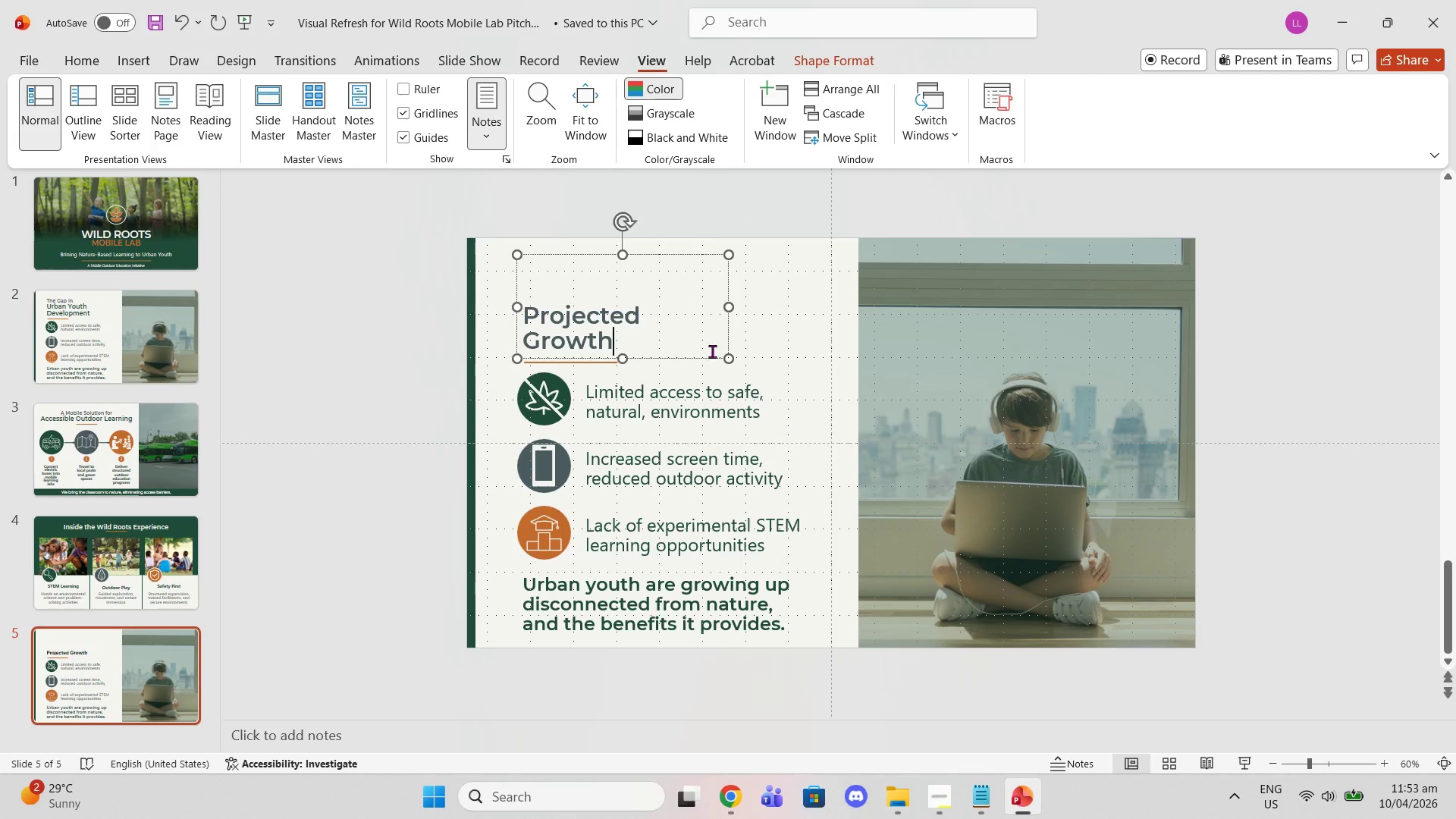 
left_click([654, 329])
 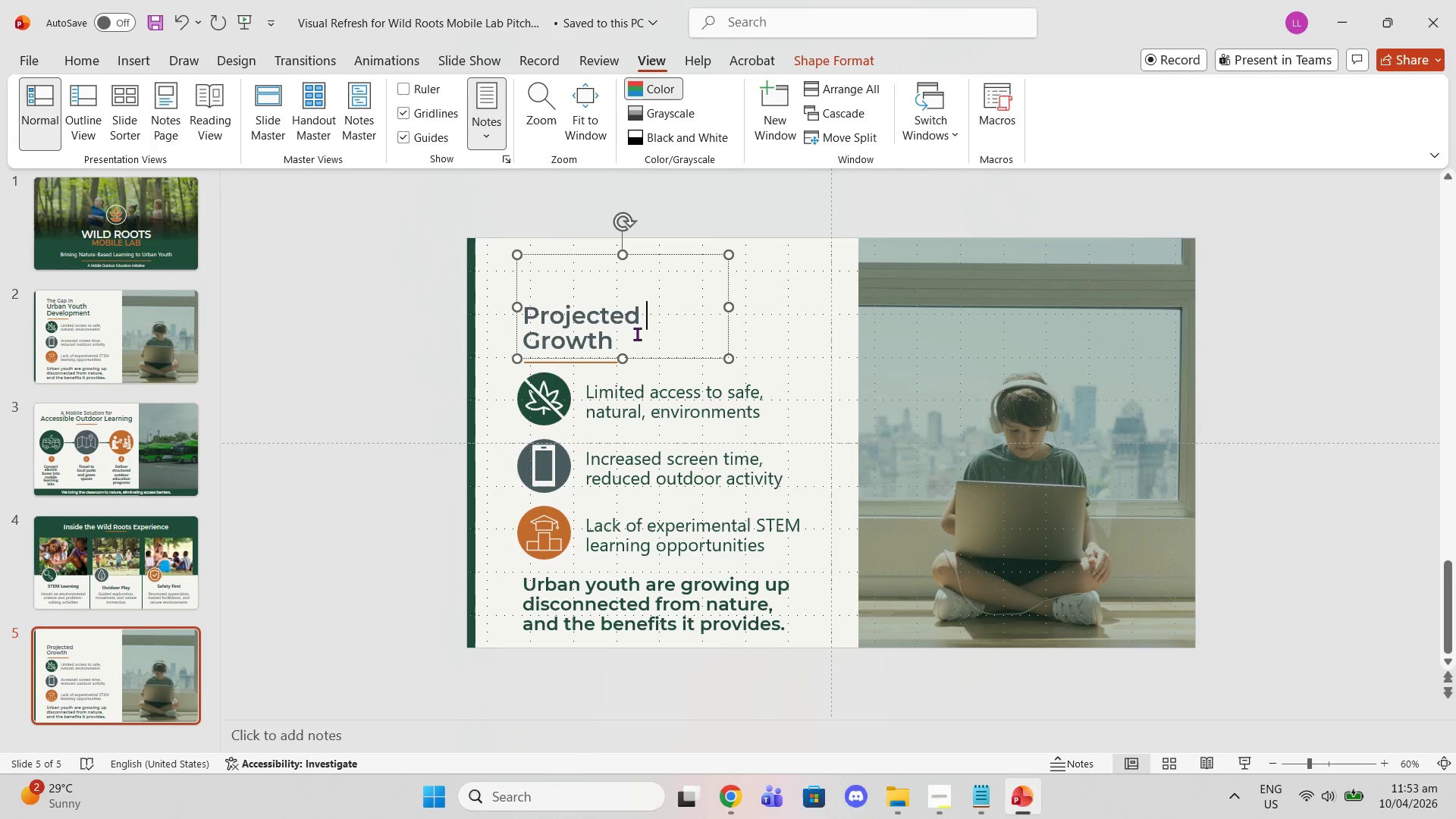 
left_click_drag(start_coordinate=[633, 334], to_coordinate=[513, 328])
 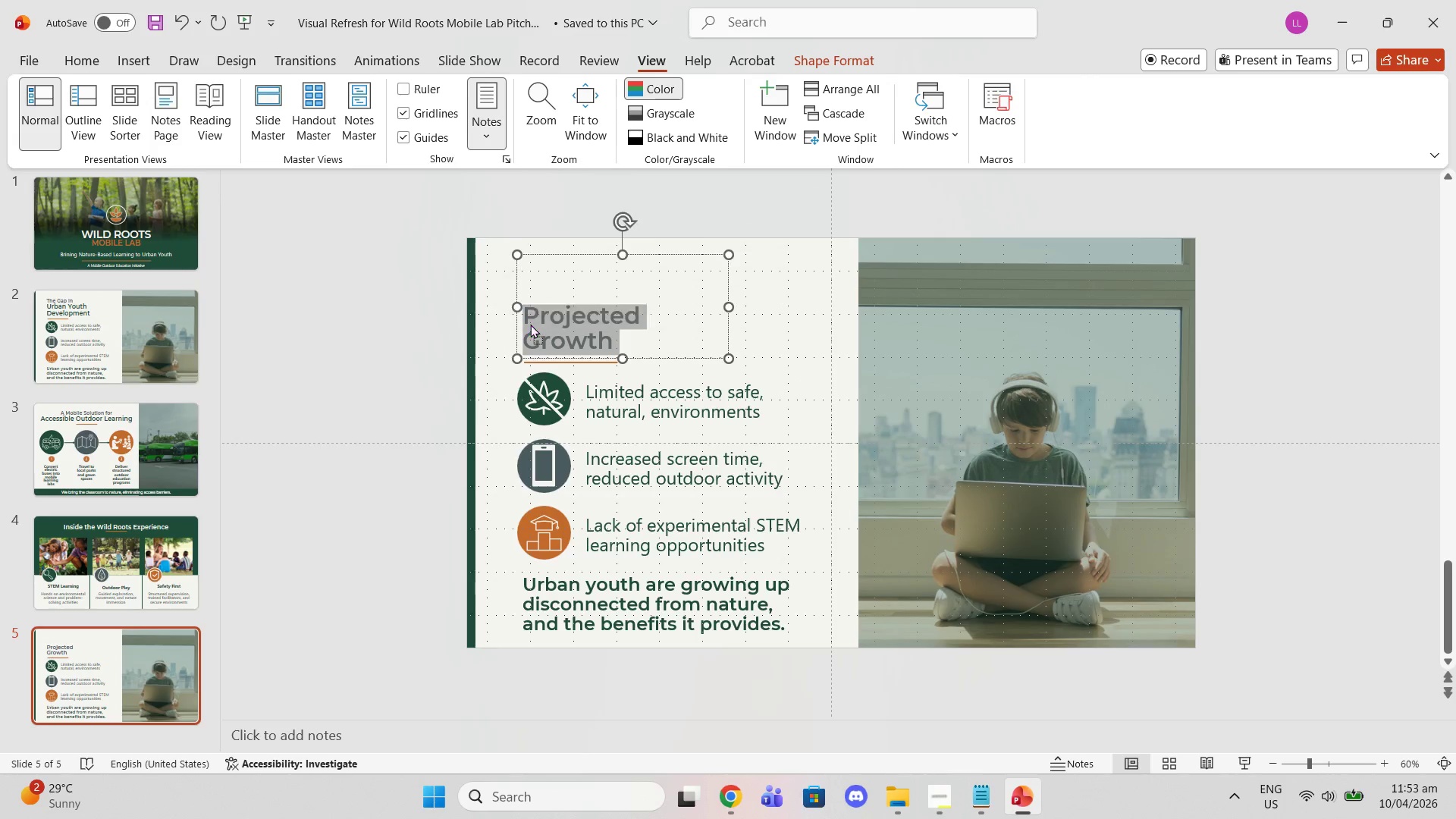 
left_click([530, 324])
 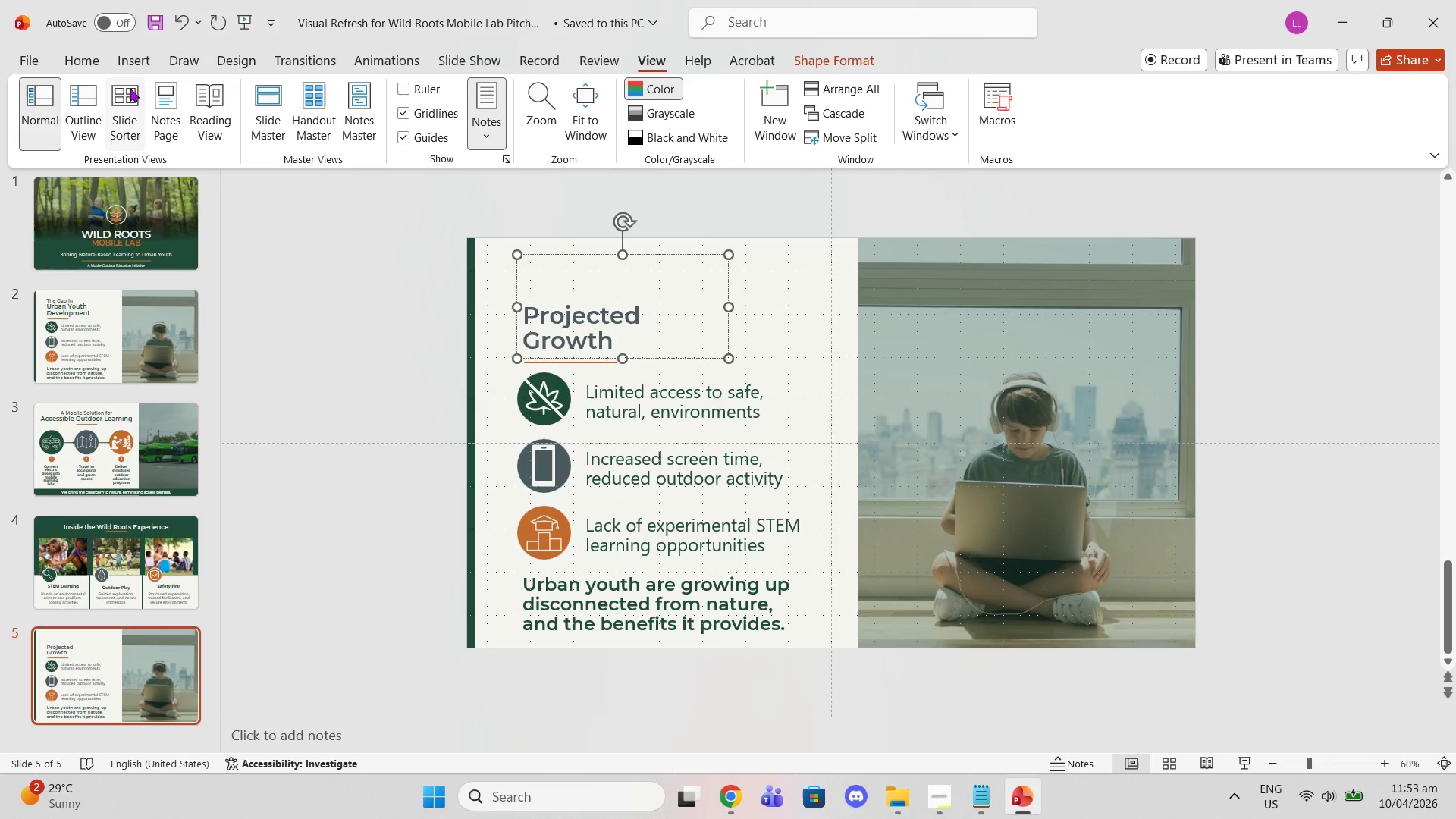 
left_click([80, 58])
 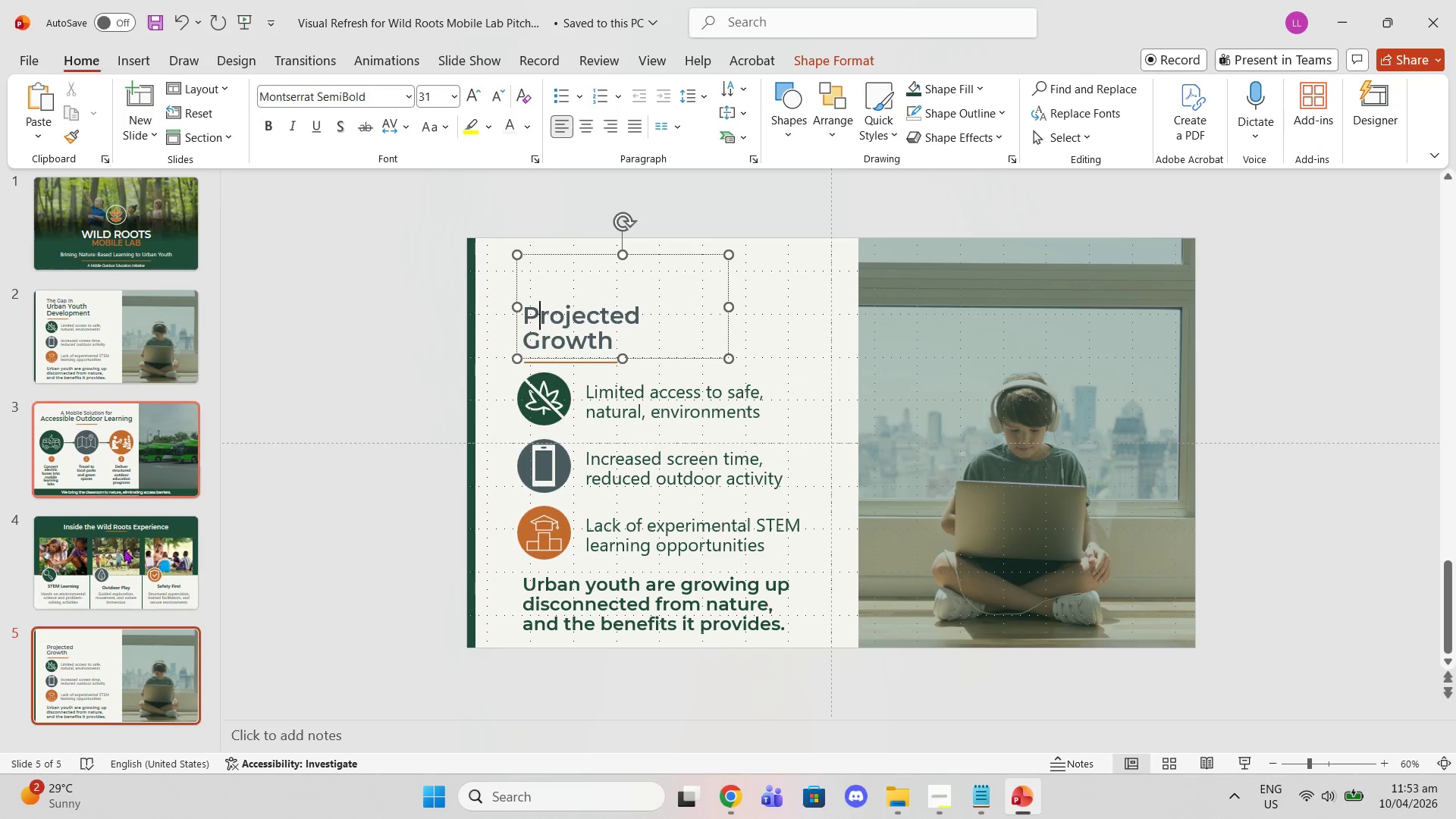 
left_click([122, 590])
 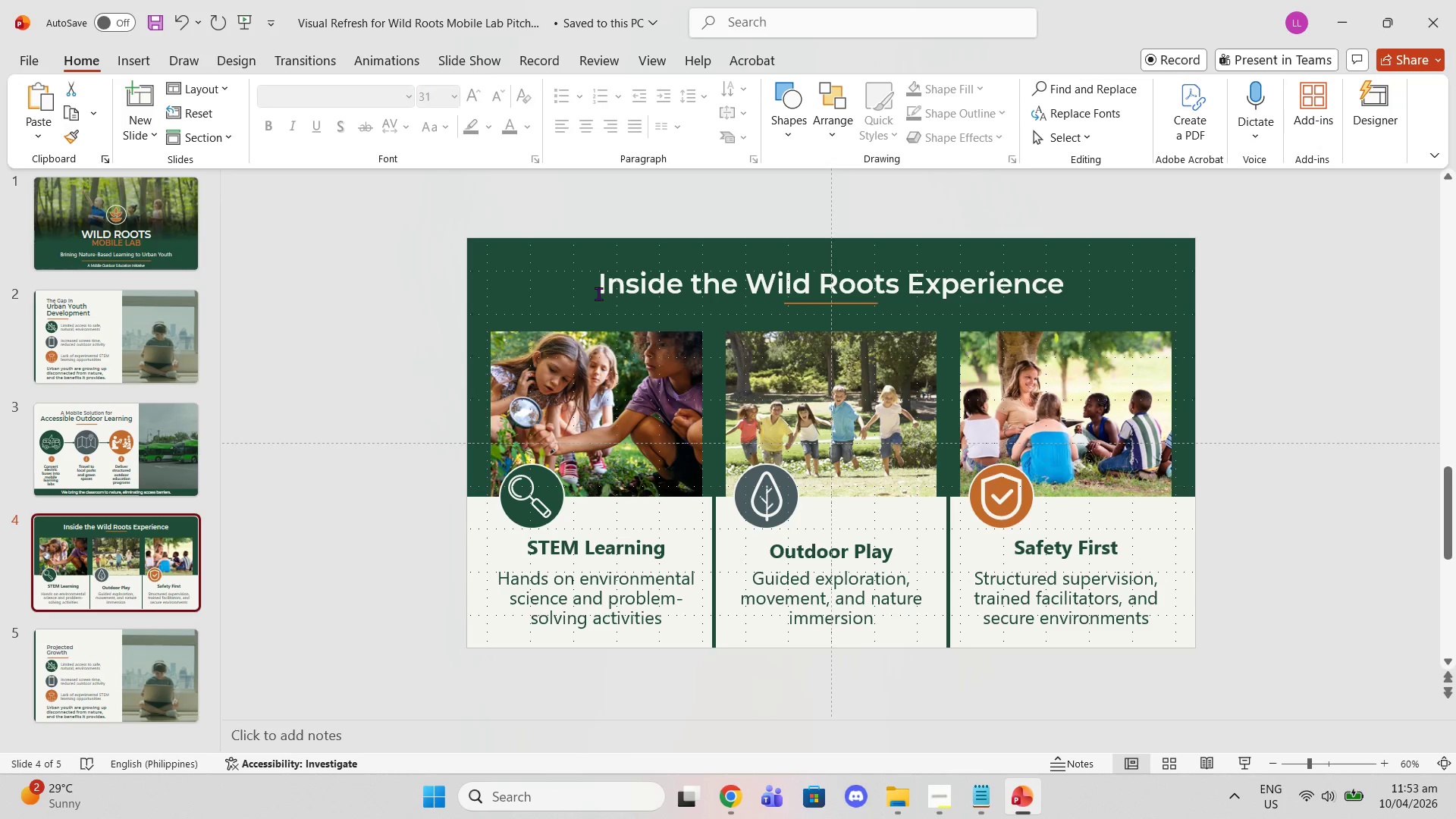 
left_click([605, 291])
 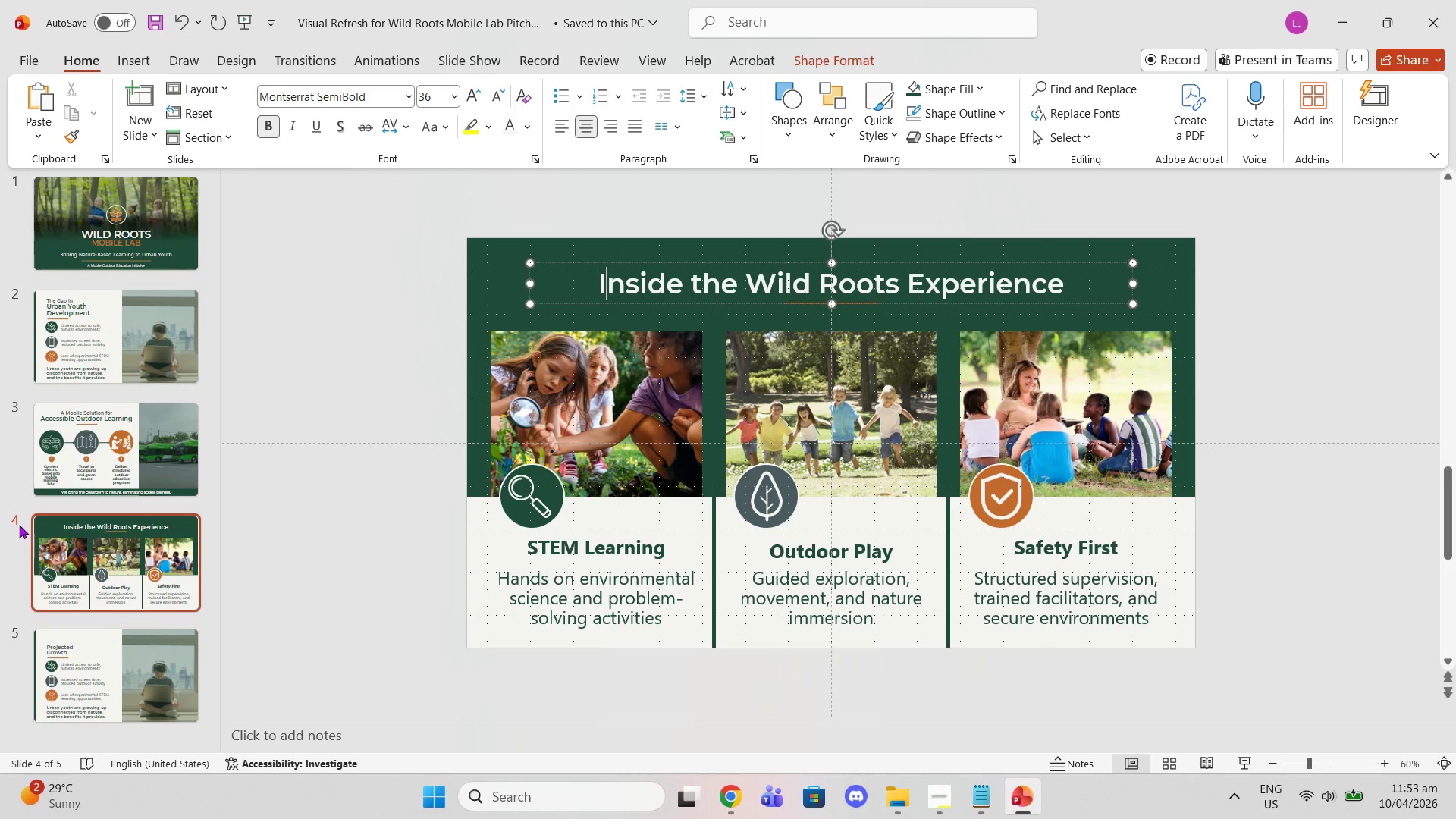 
left_click([42, 468])
 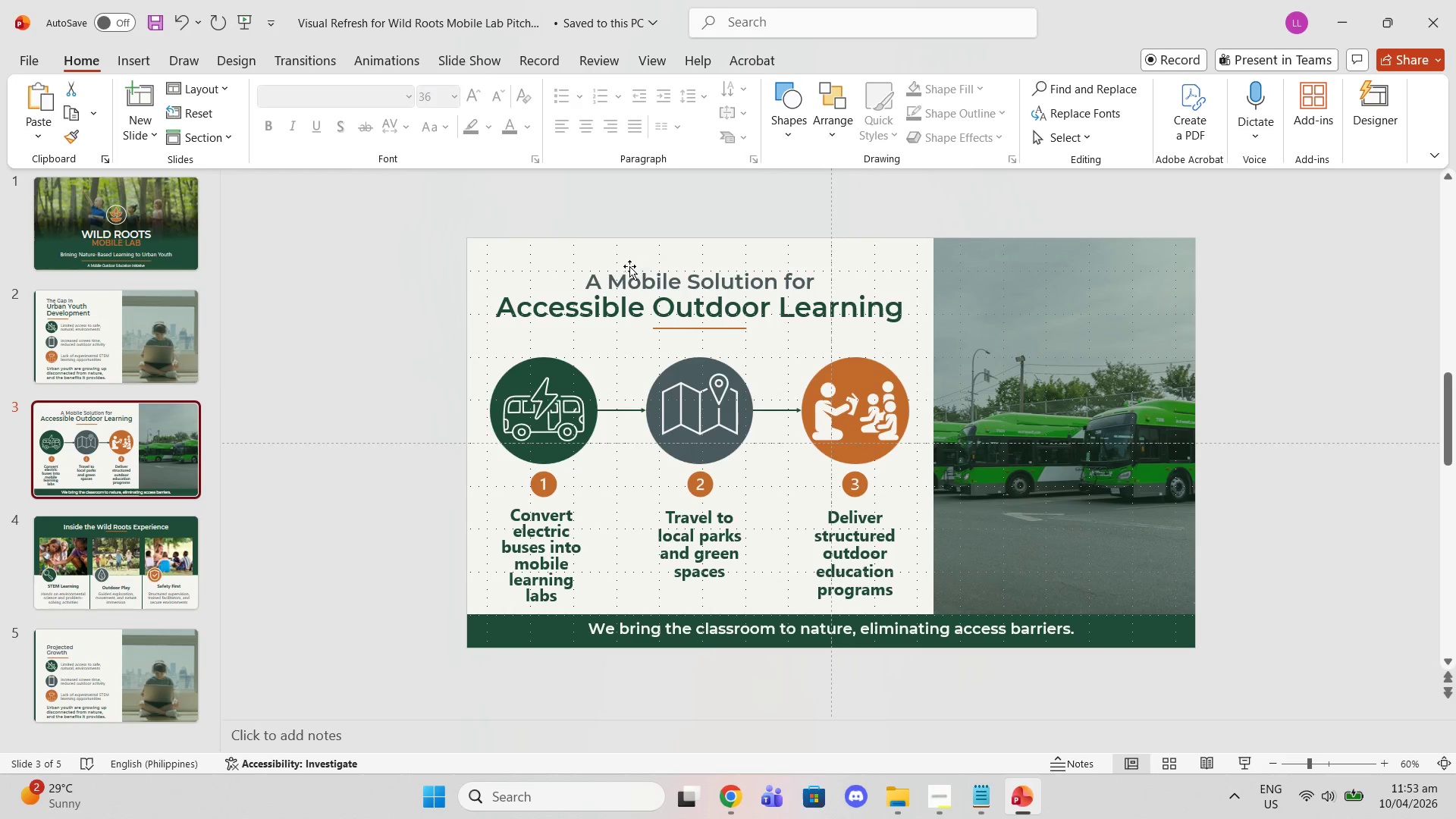 
left_click([610, 278])
 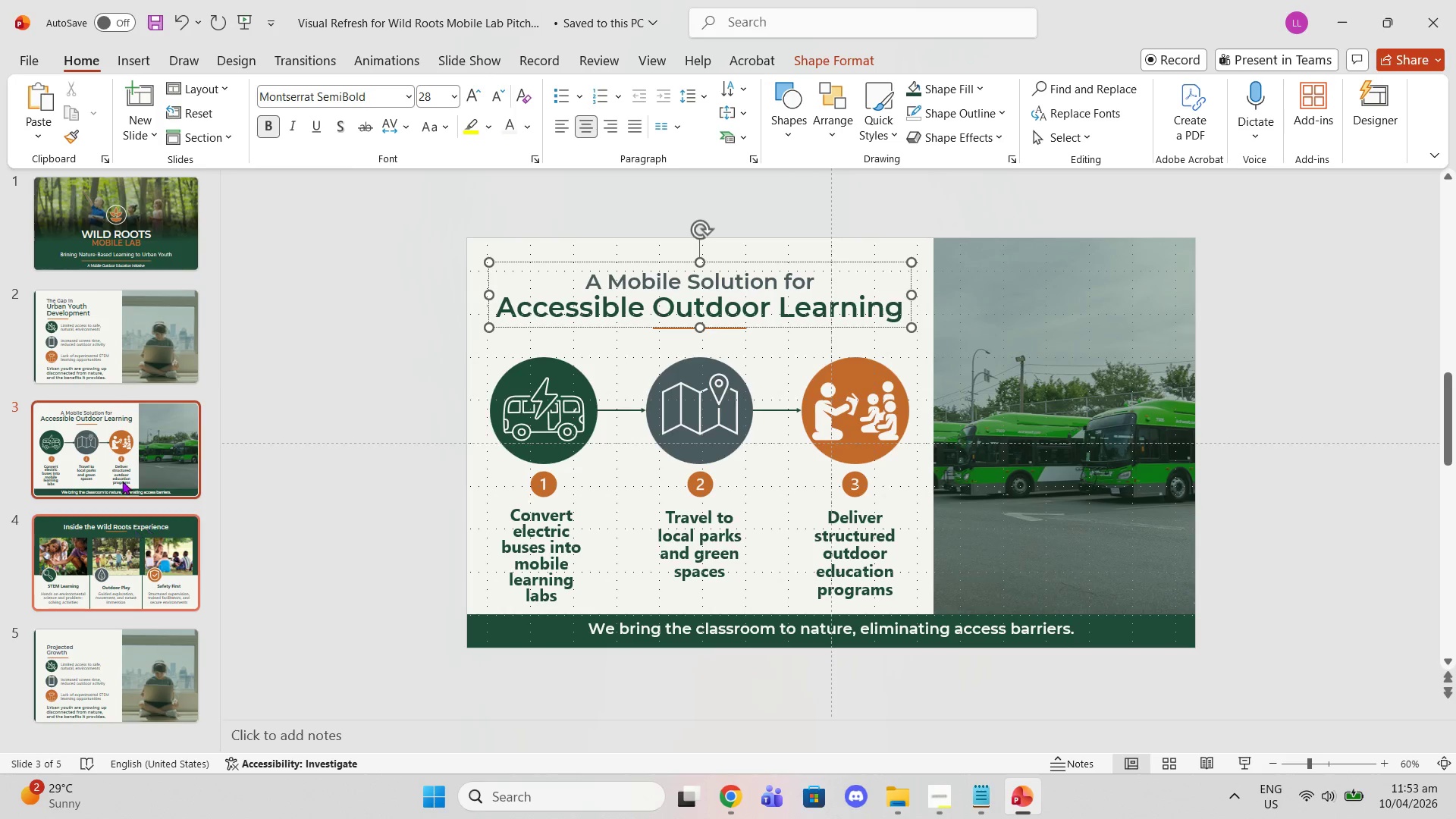 
left_click([108, 362])
 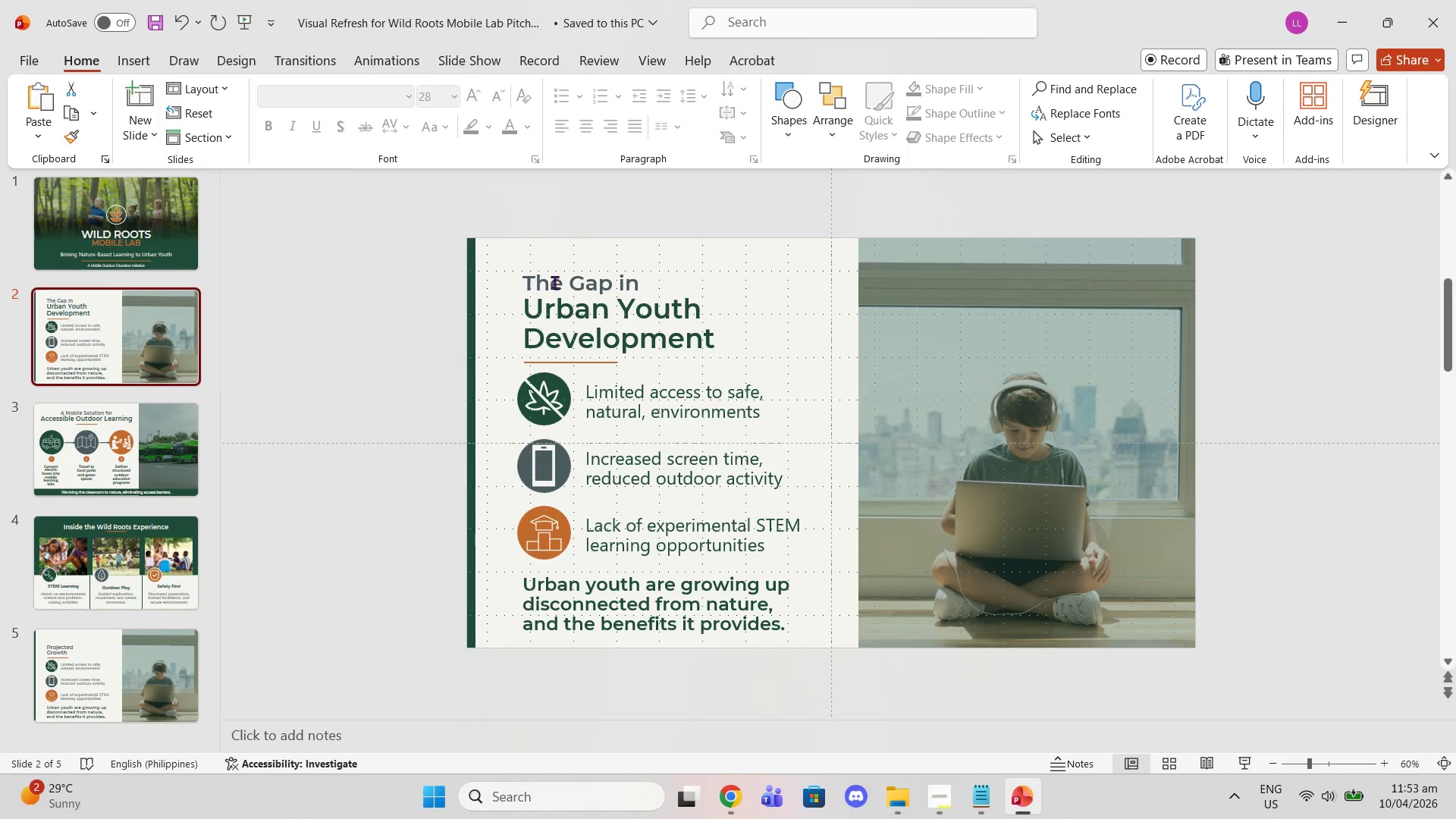 
left_click([565, 281])
 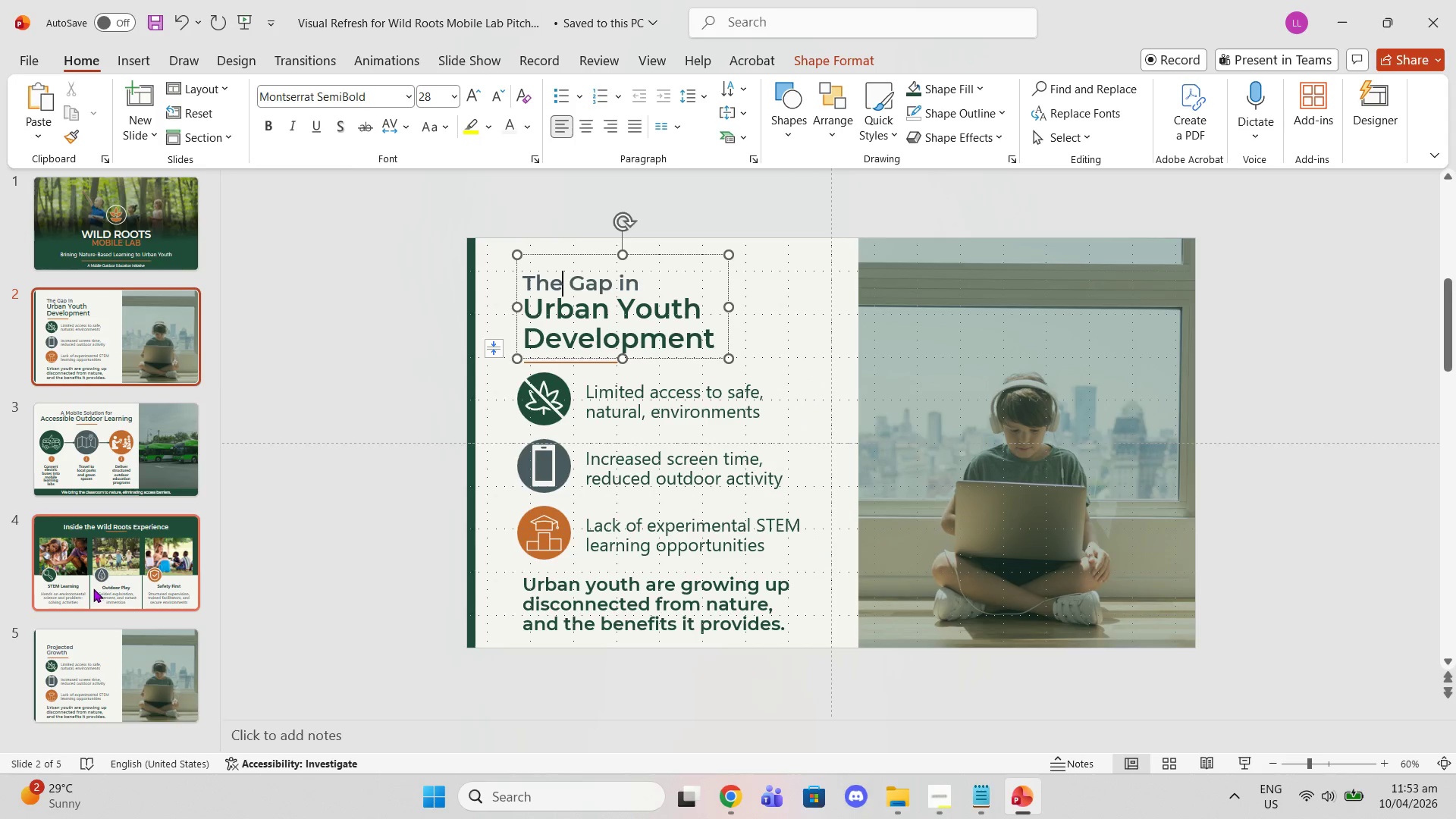 
left_click([77, 679])
 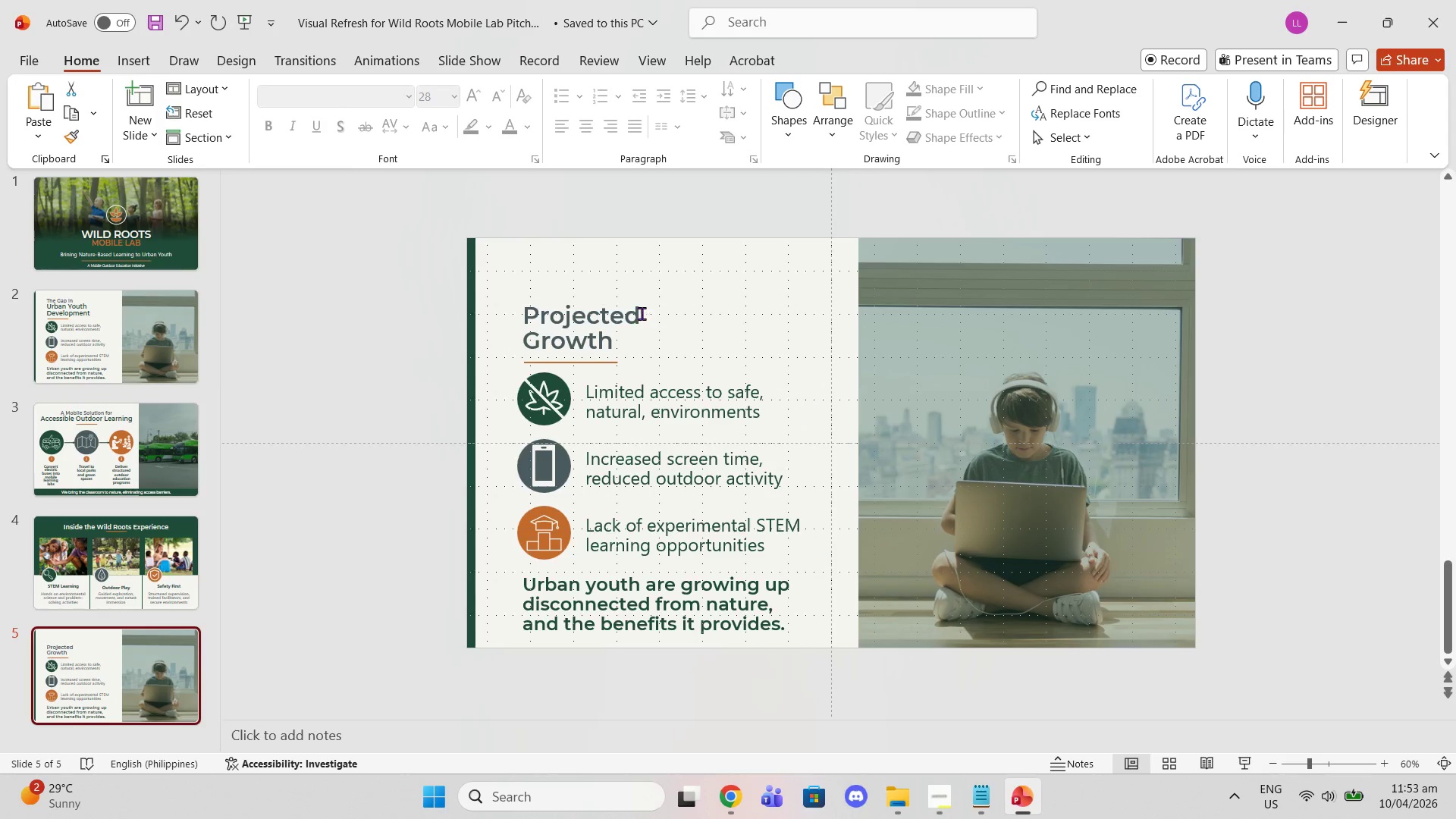 
left_click_drag(start_coordinate=[632, 314], to_coordinate=[458, 302])
 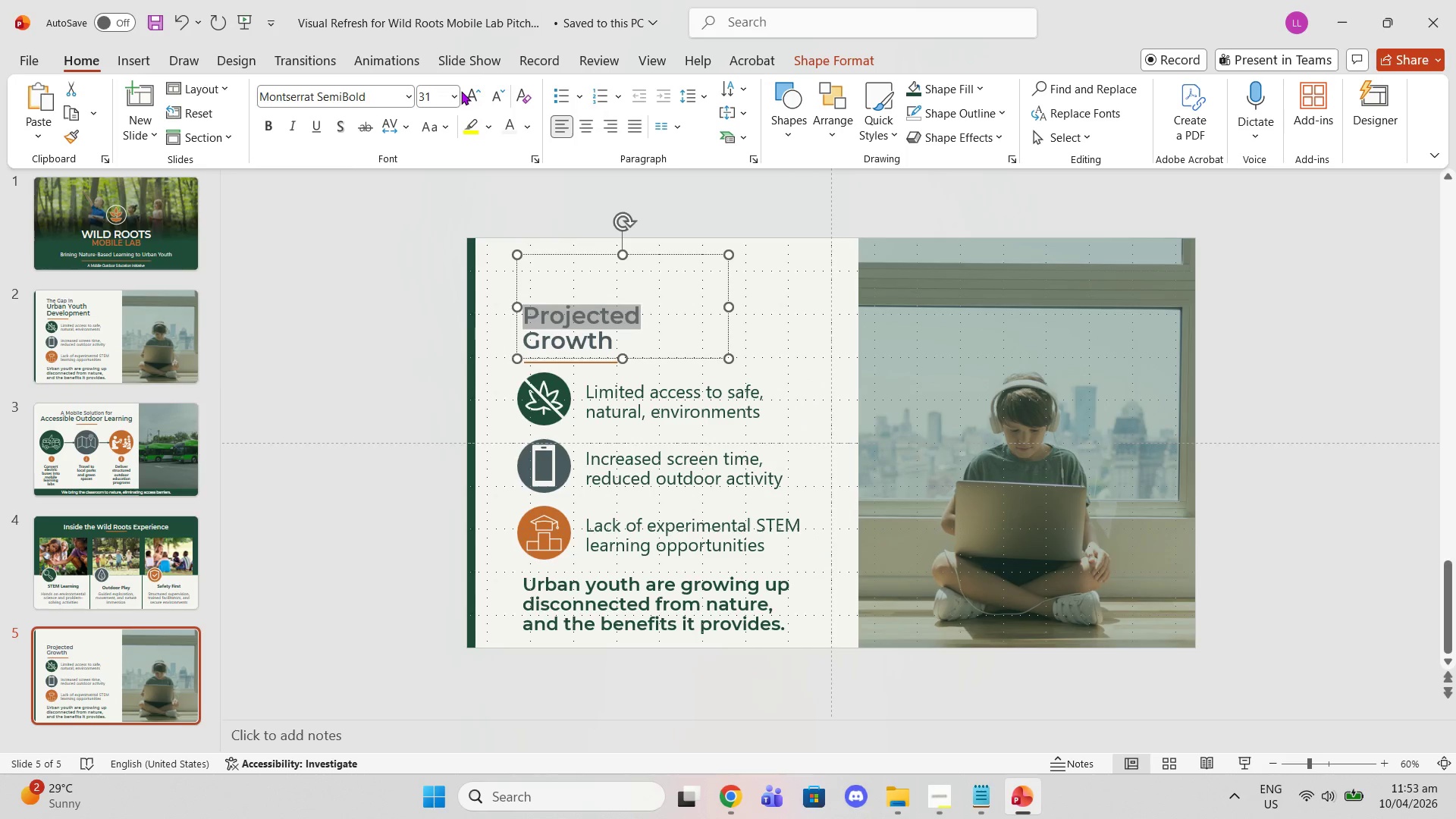 
double_click([451, 97])
 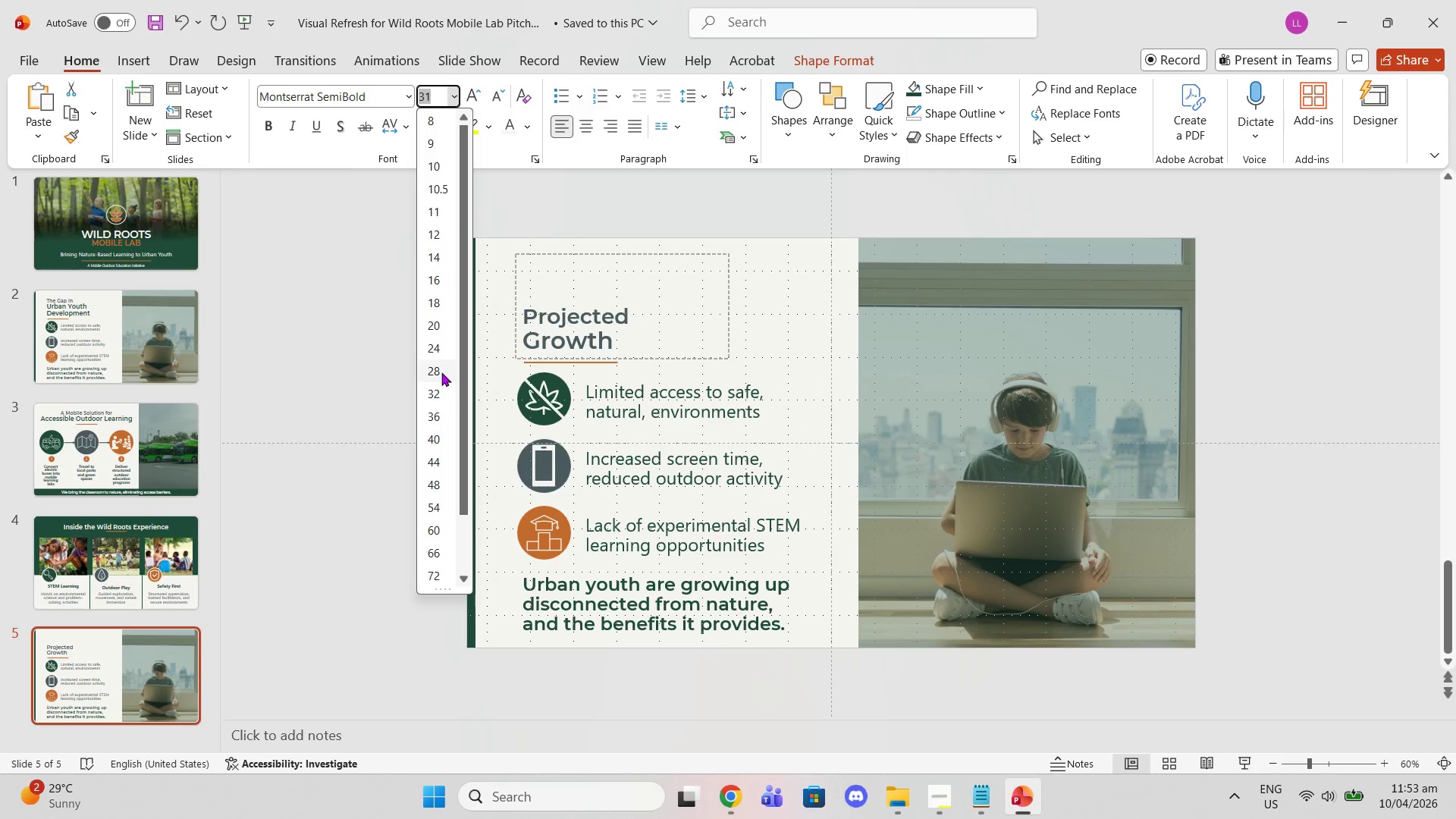 
left_click([441, 372])
 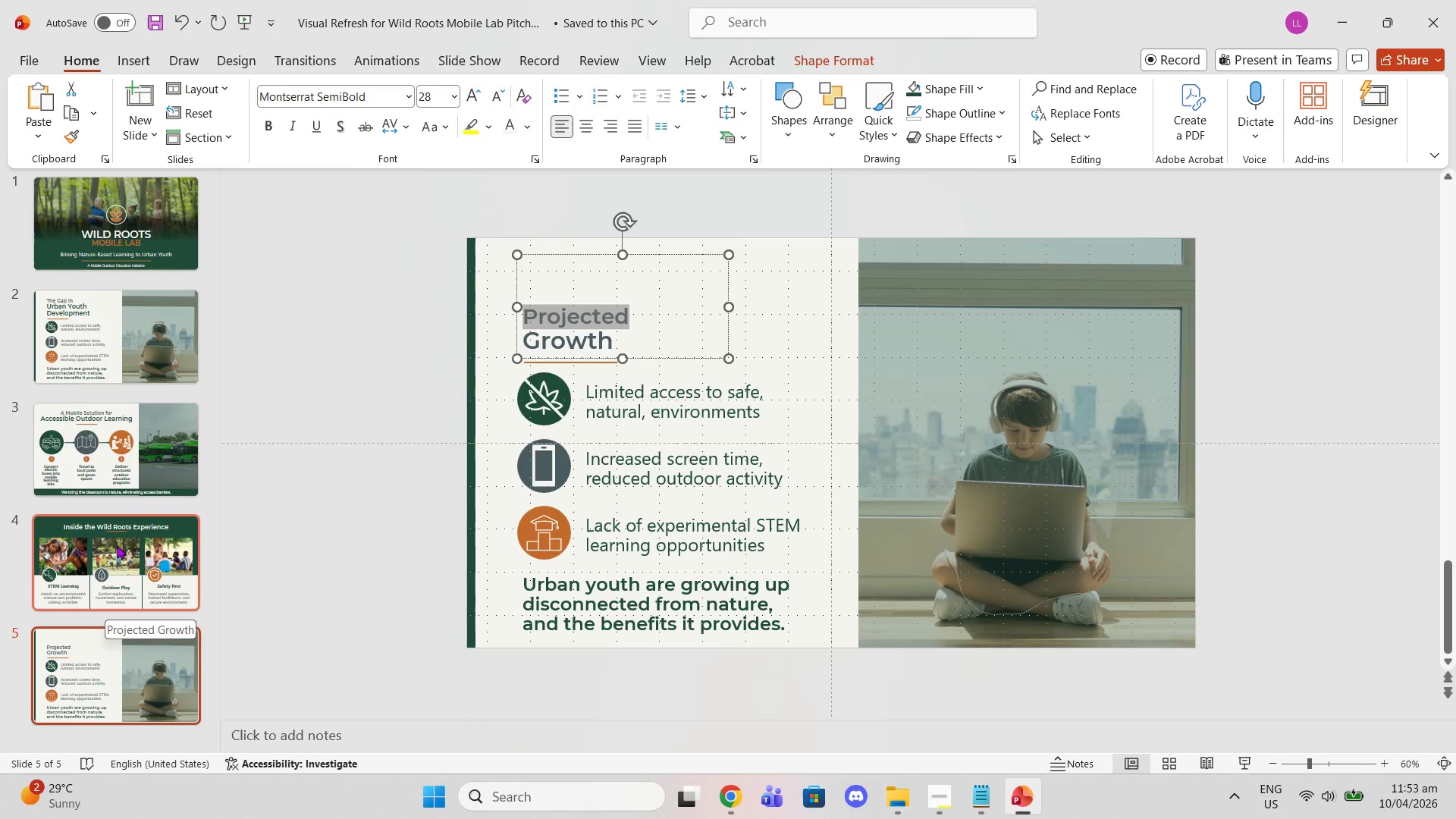 
left_click([116, 457])
 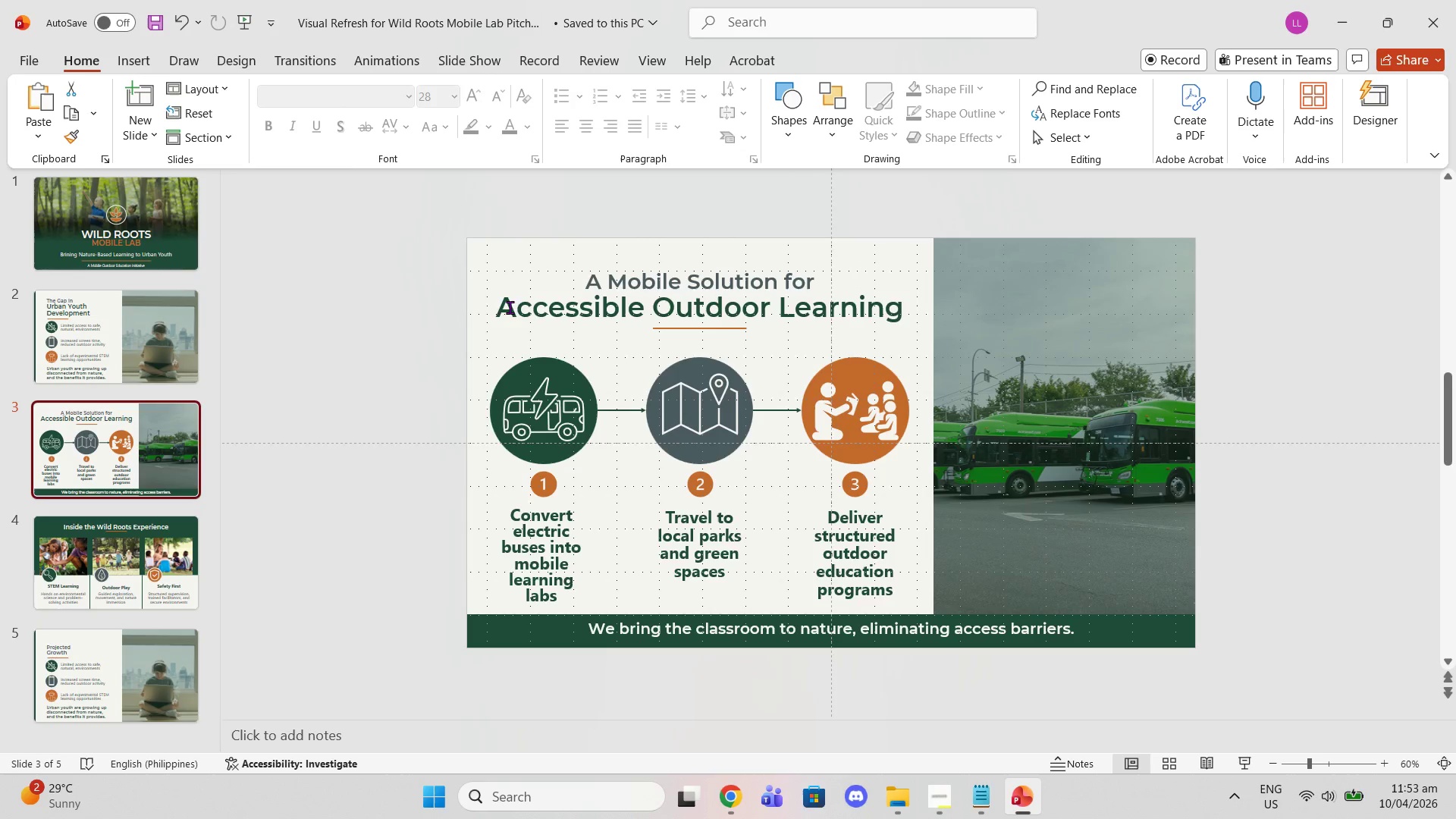 
left_click([510, 313])
 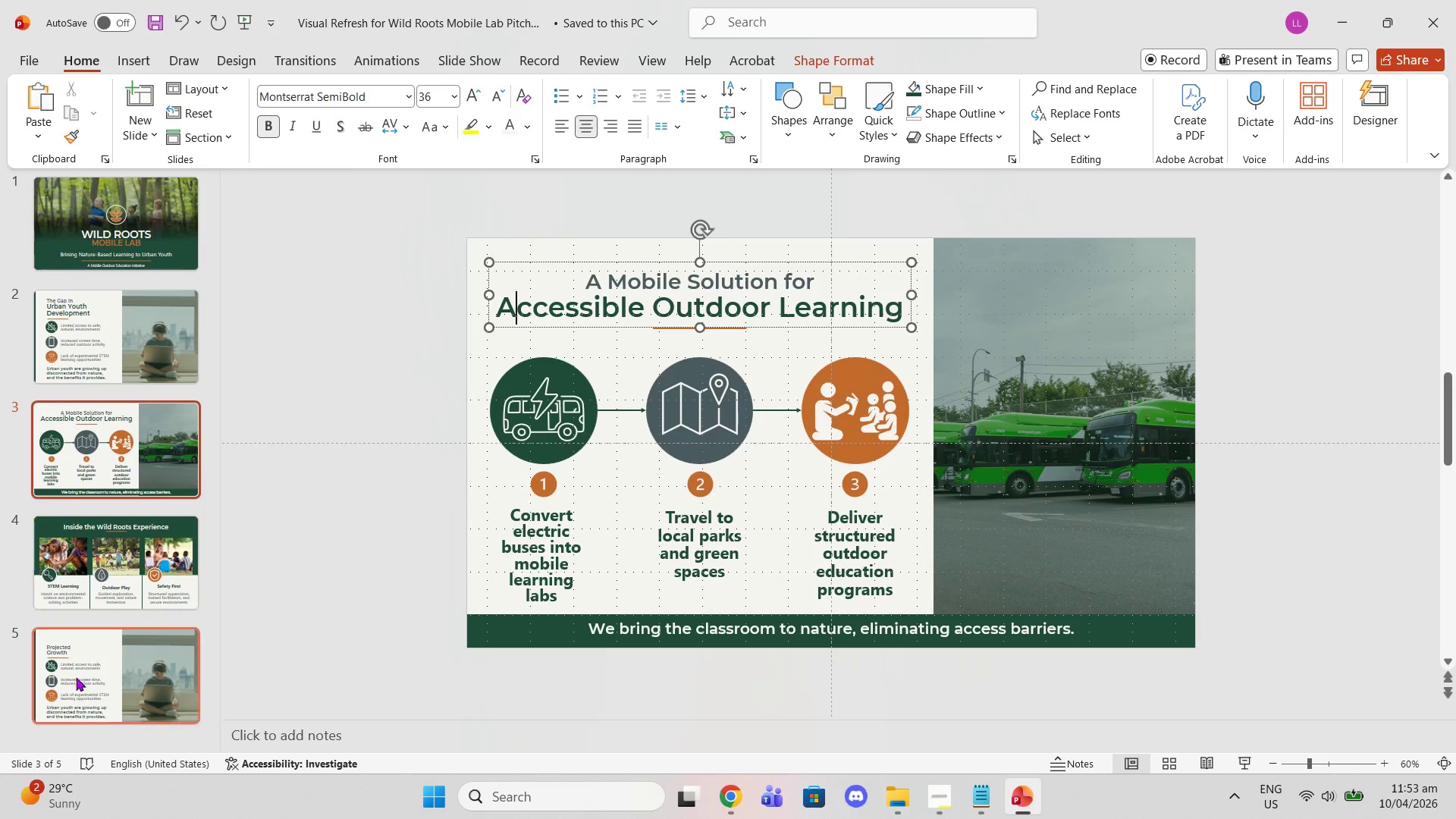 
left_click([63, 696])
 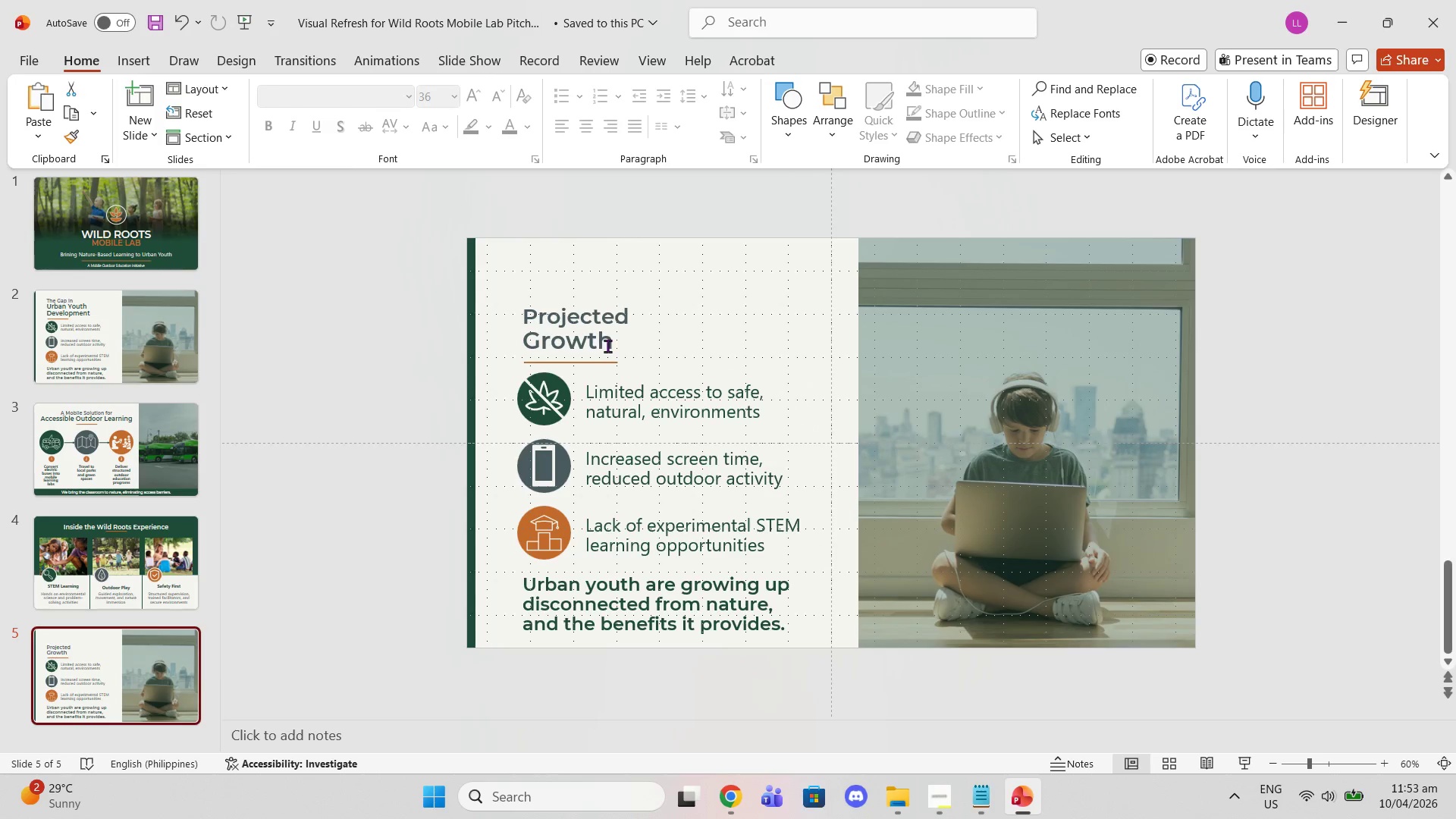 
left_click_drag(start_coordinate=[611, 346], to_coordinate=[538, 332])
 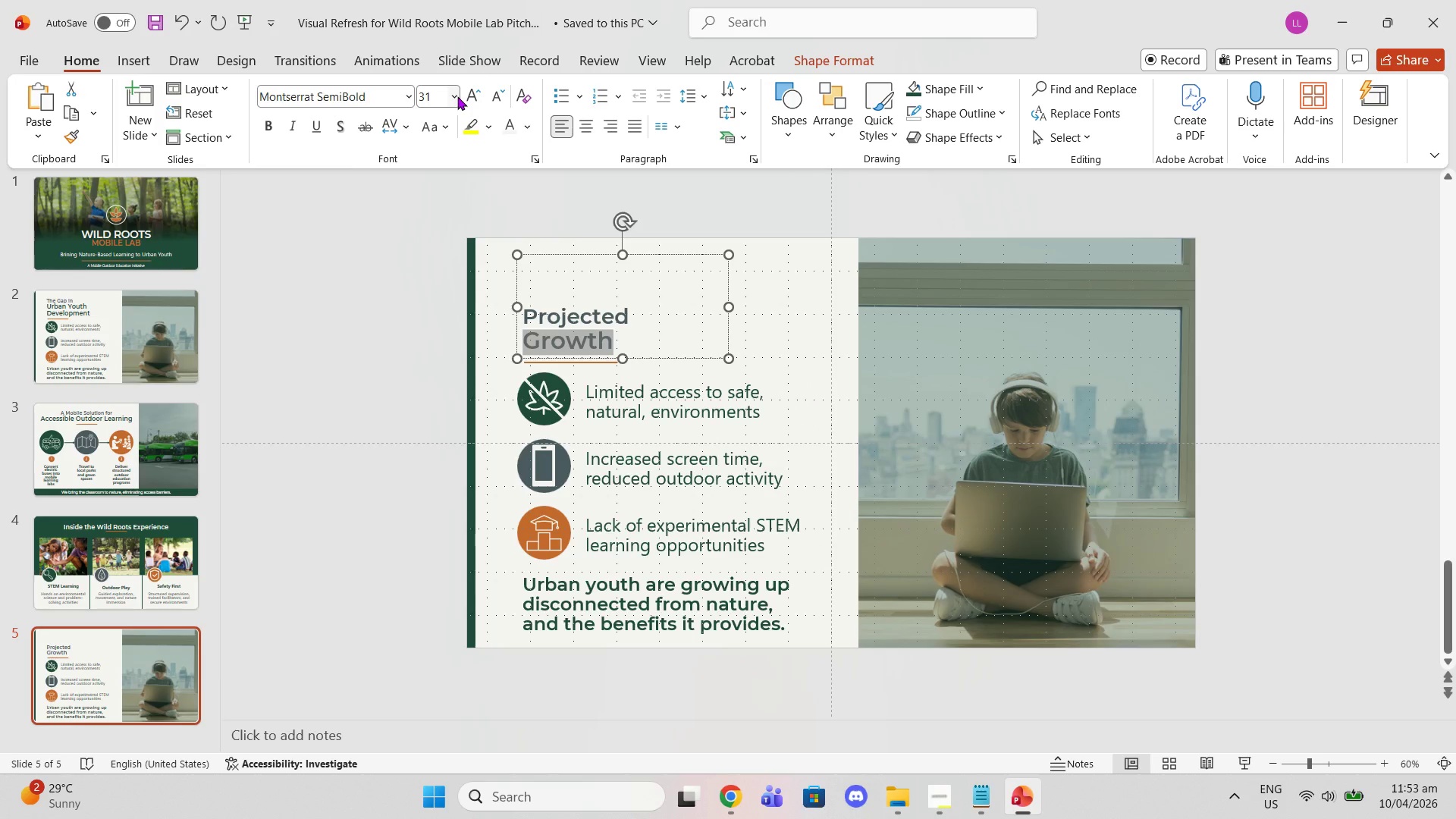 
left_click([457, 96])
 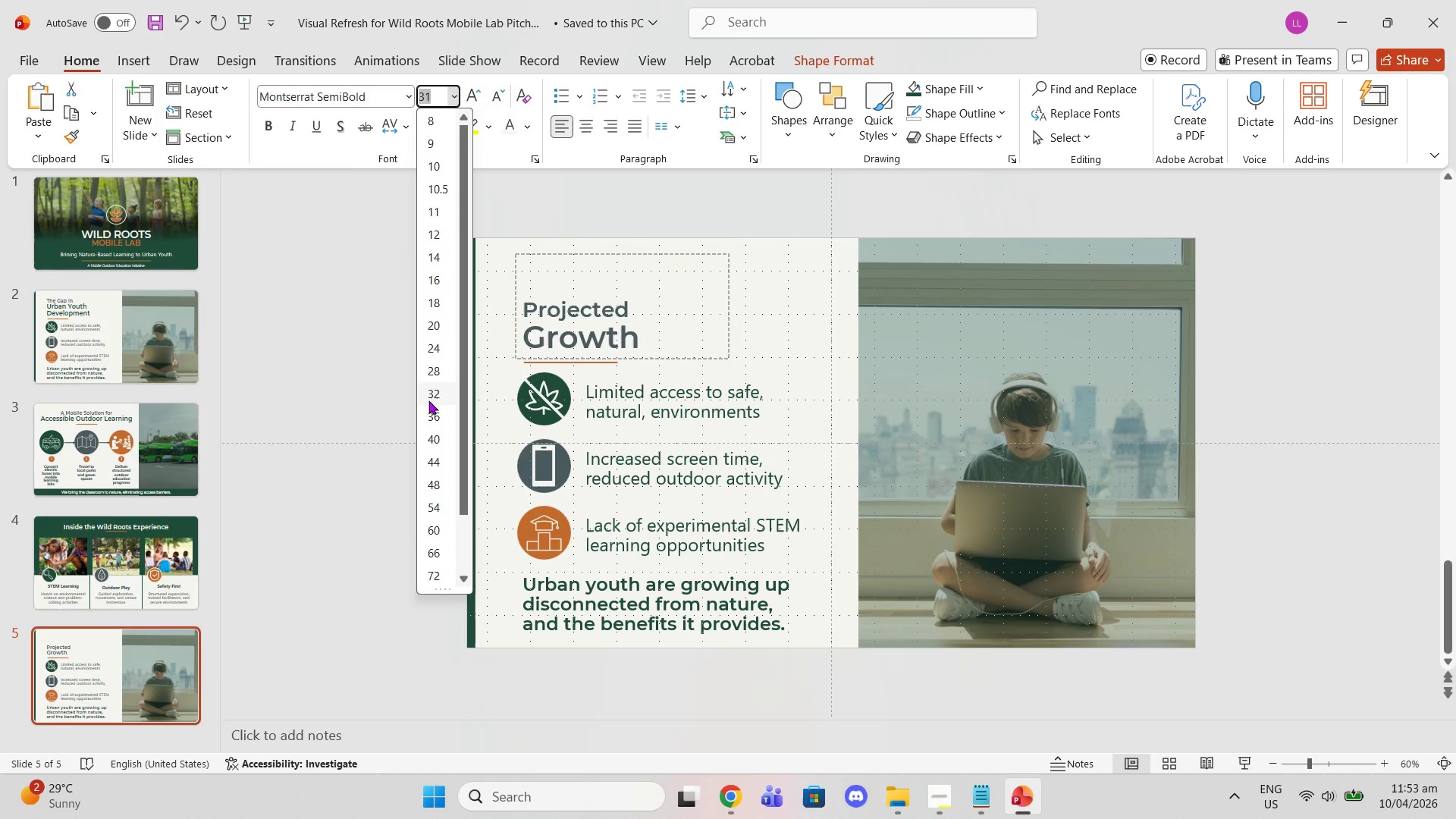 
left_click([432, 416])
 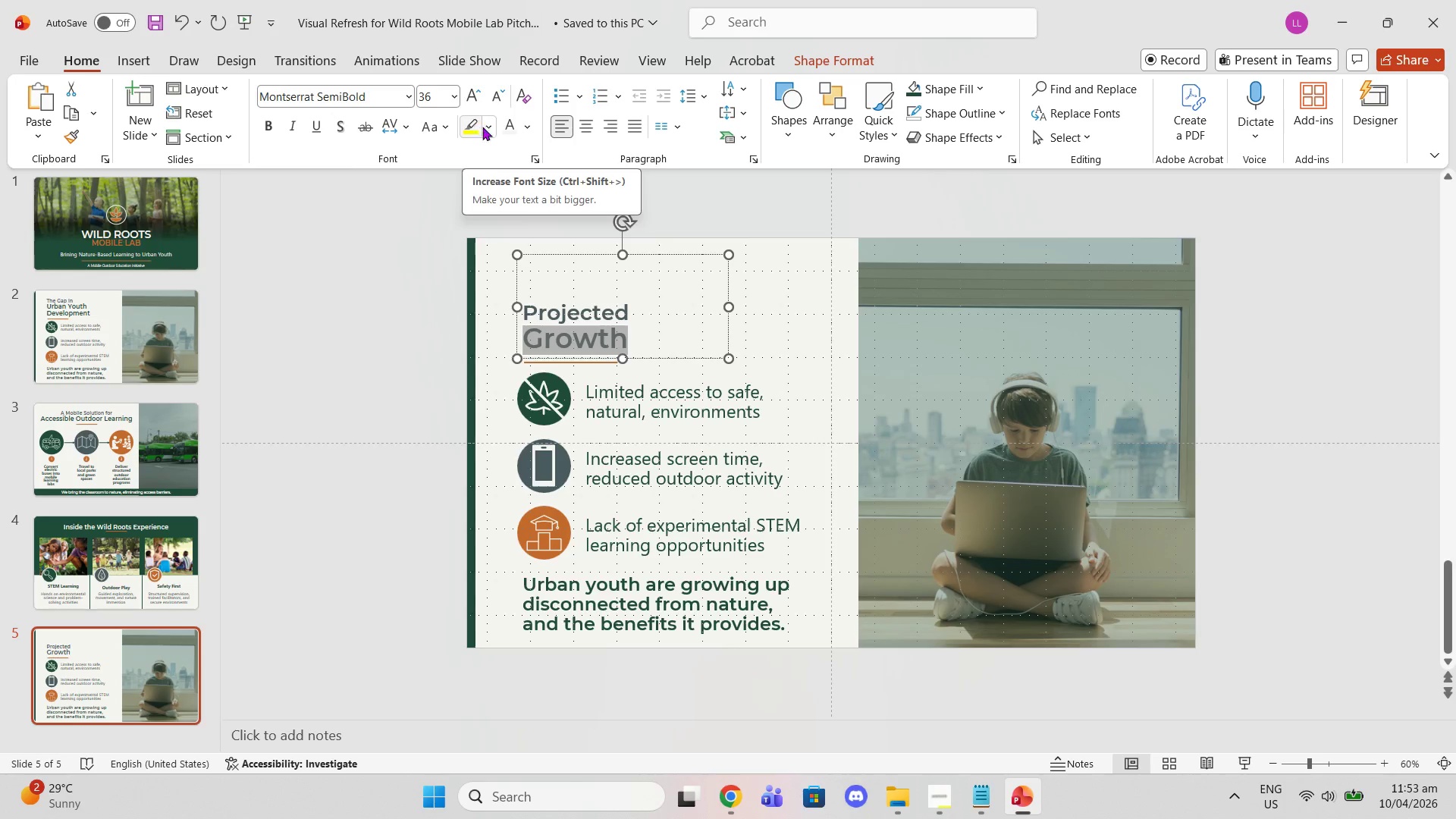 
left_click([529, 130])
 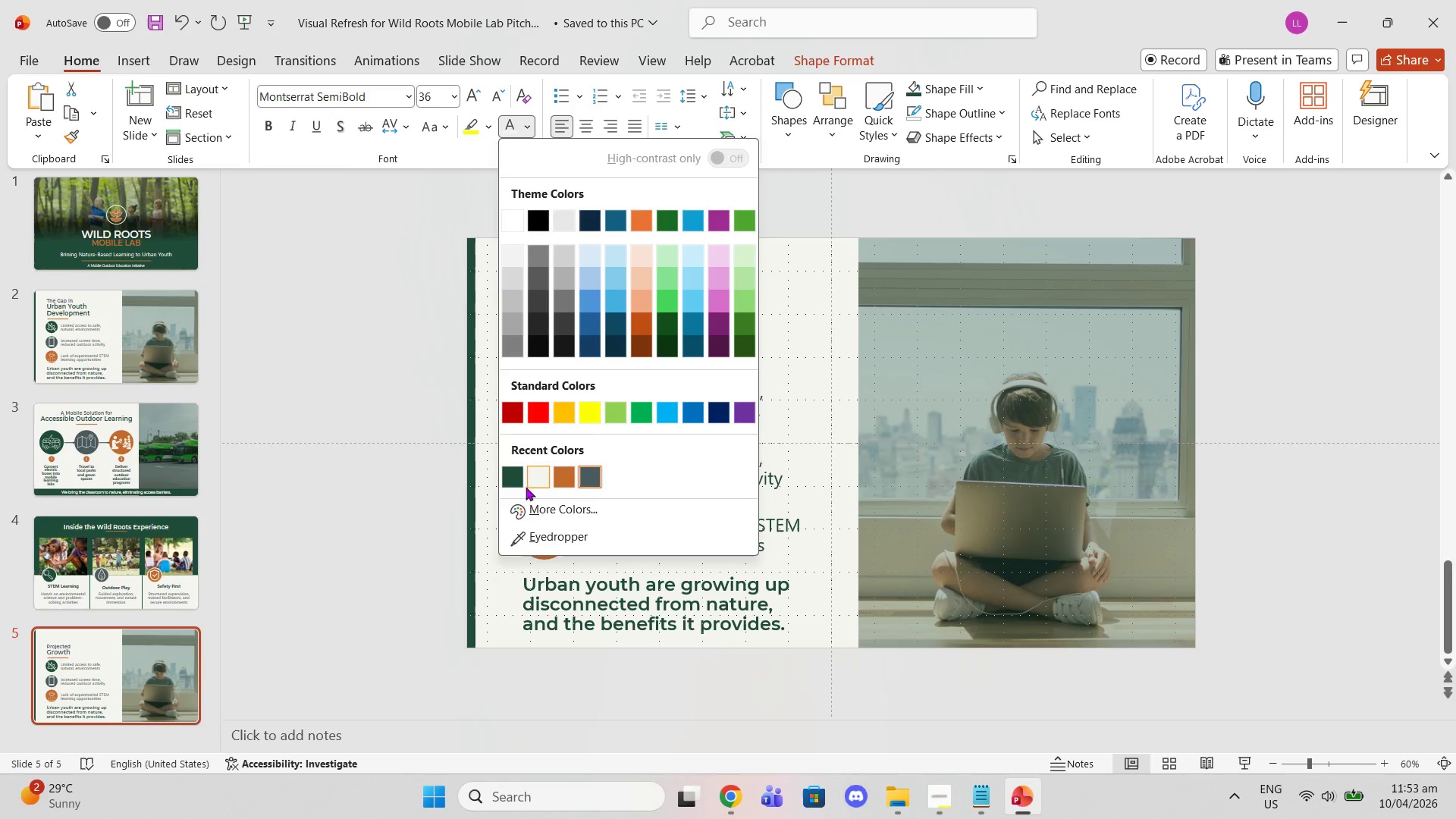 
left_click([507, 469])
 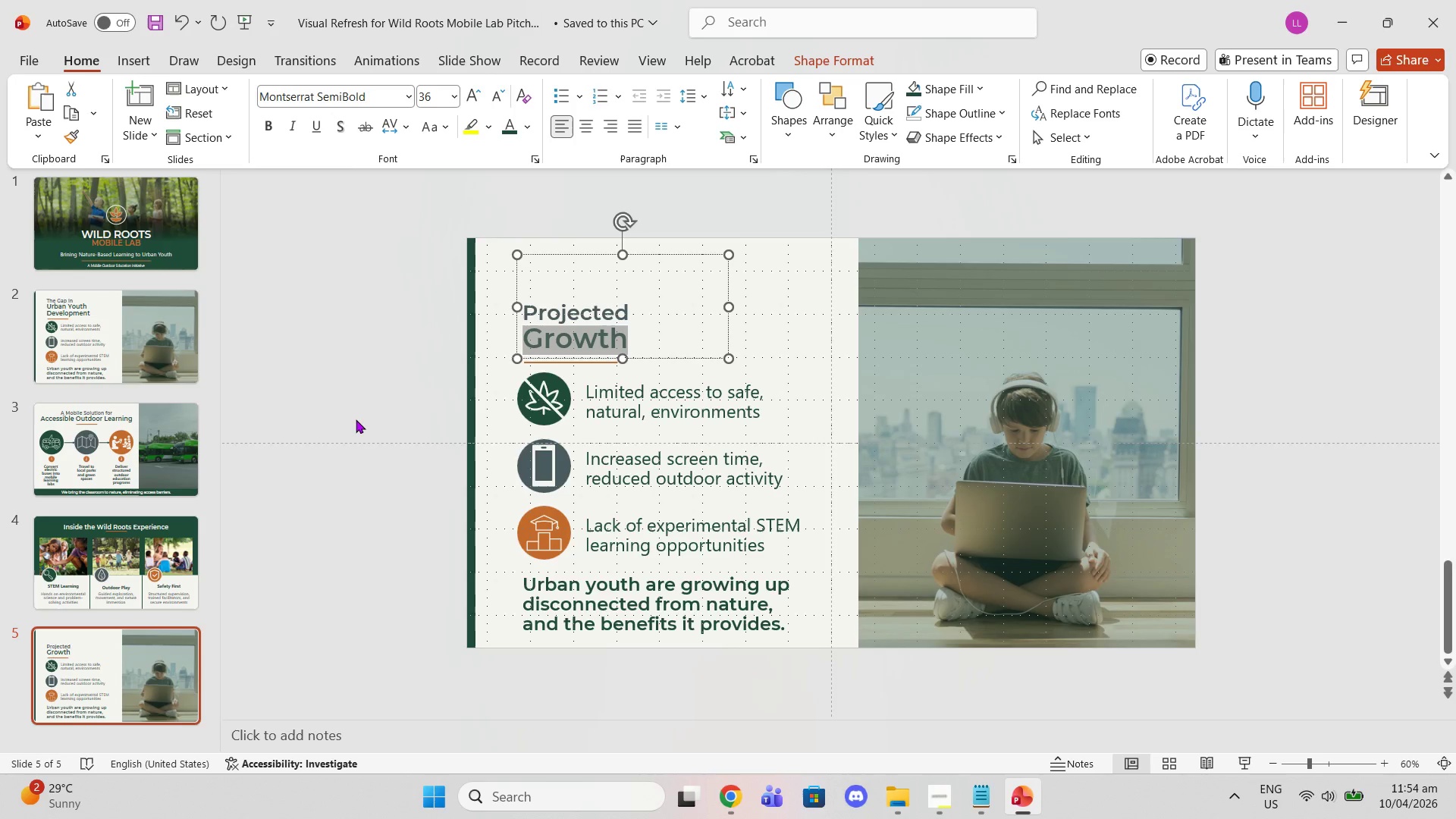 
wait(22.84)
 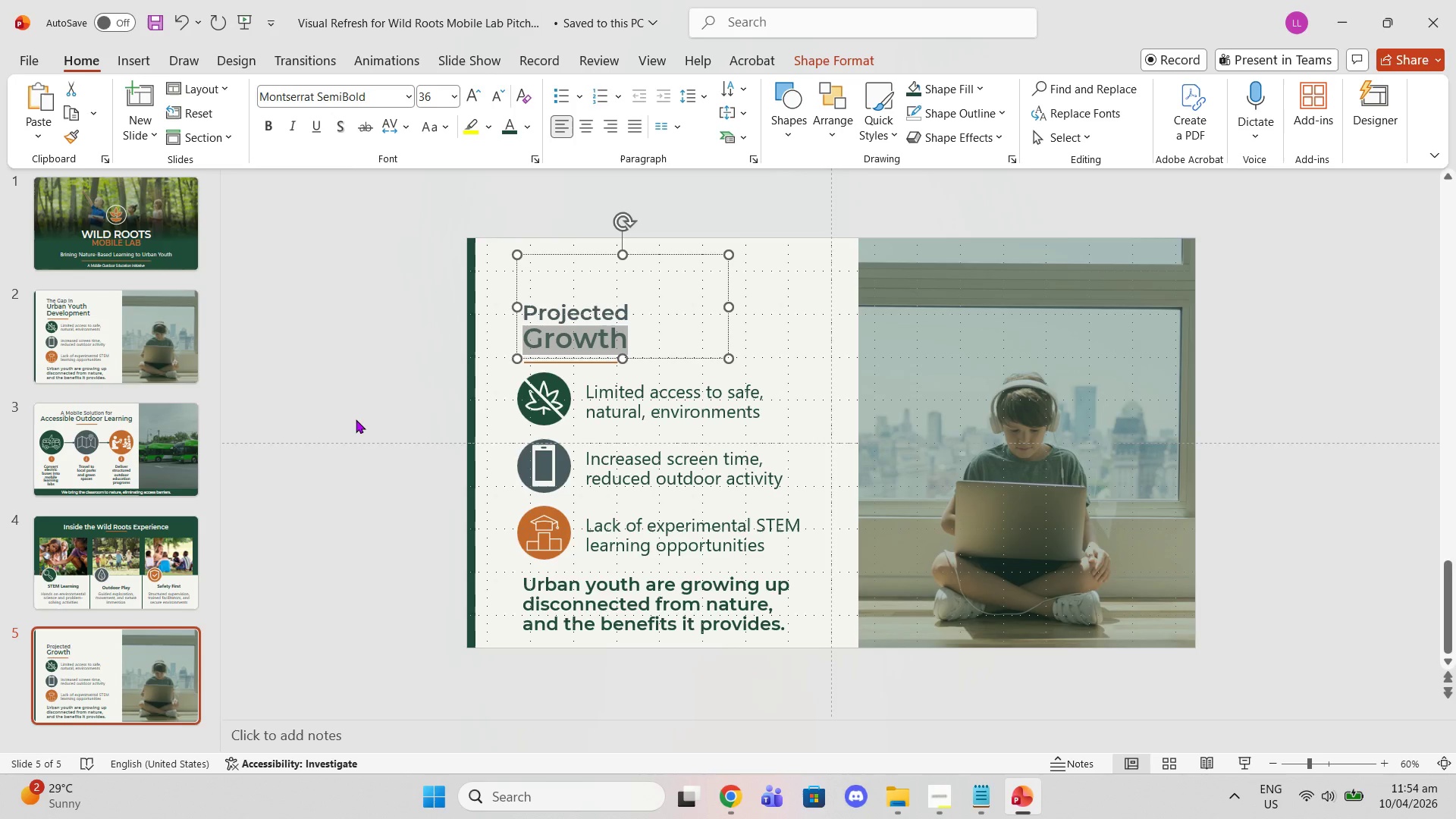 
left_click([155, 301])
 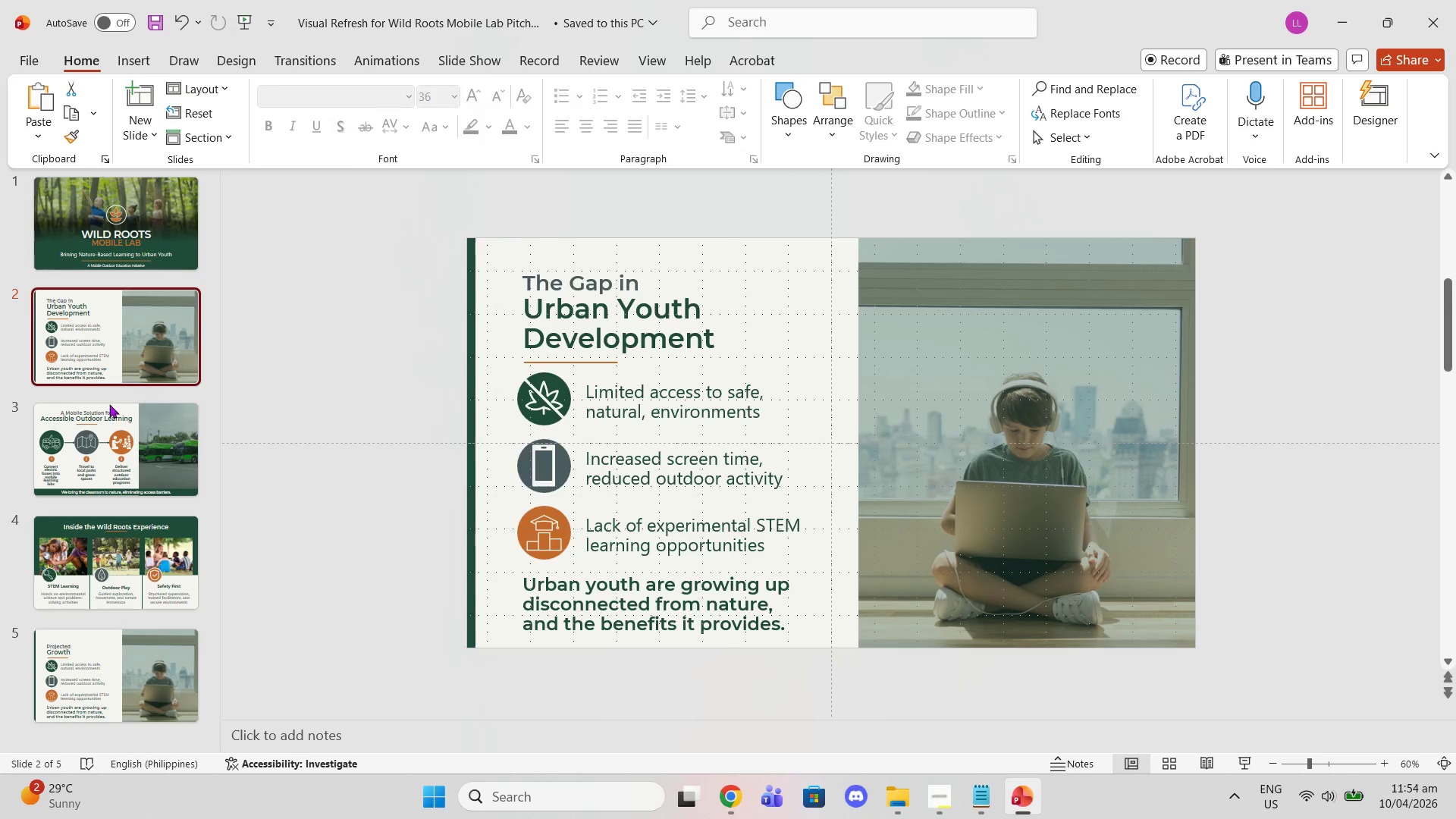 
left_click([107, 491])
 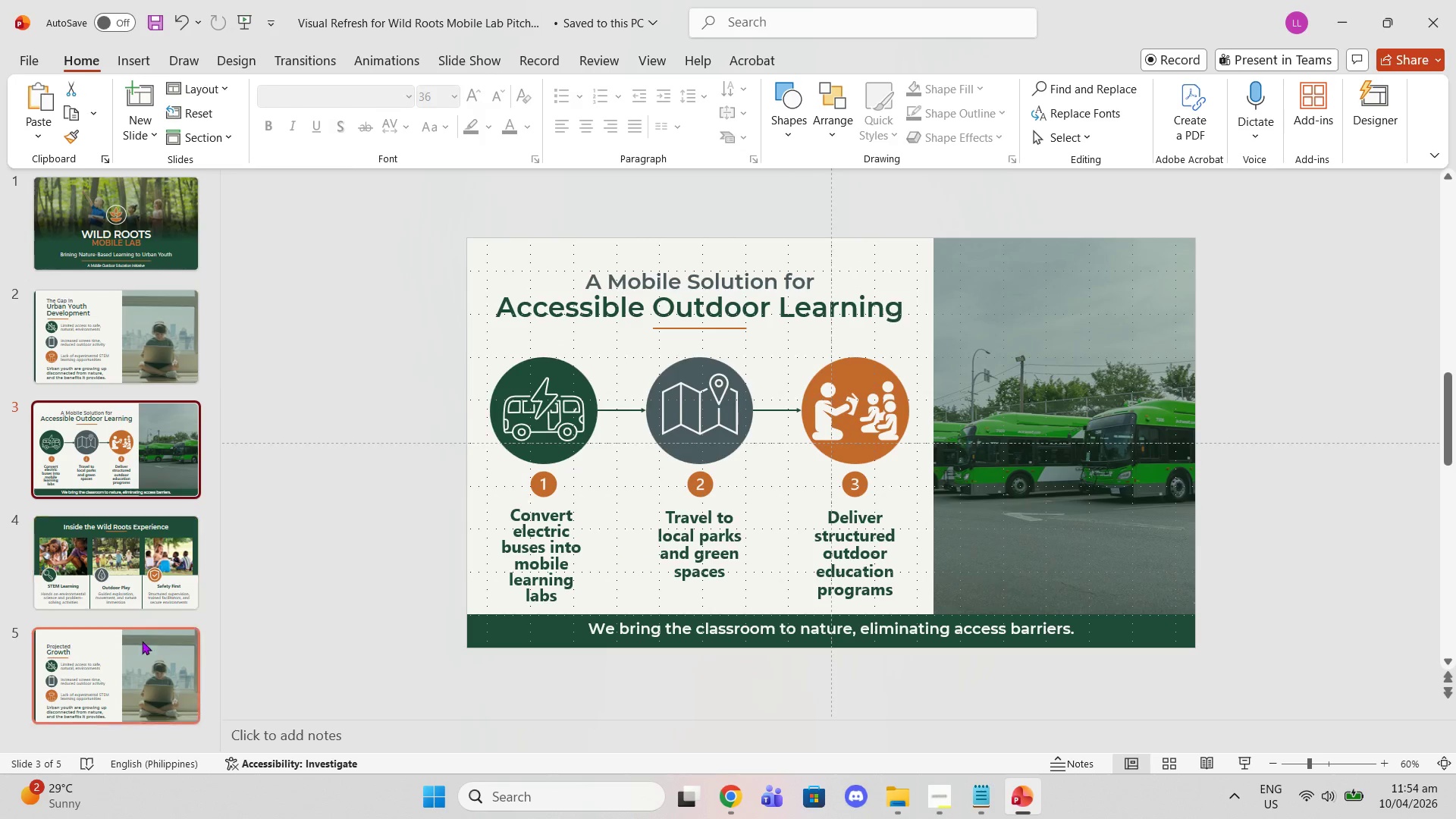 
left_click([147, 650])
 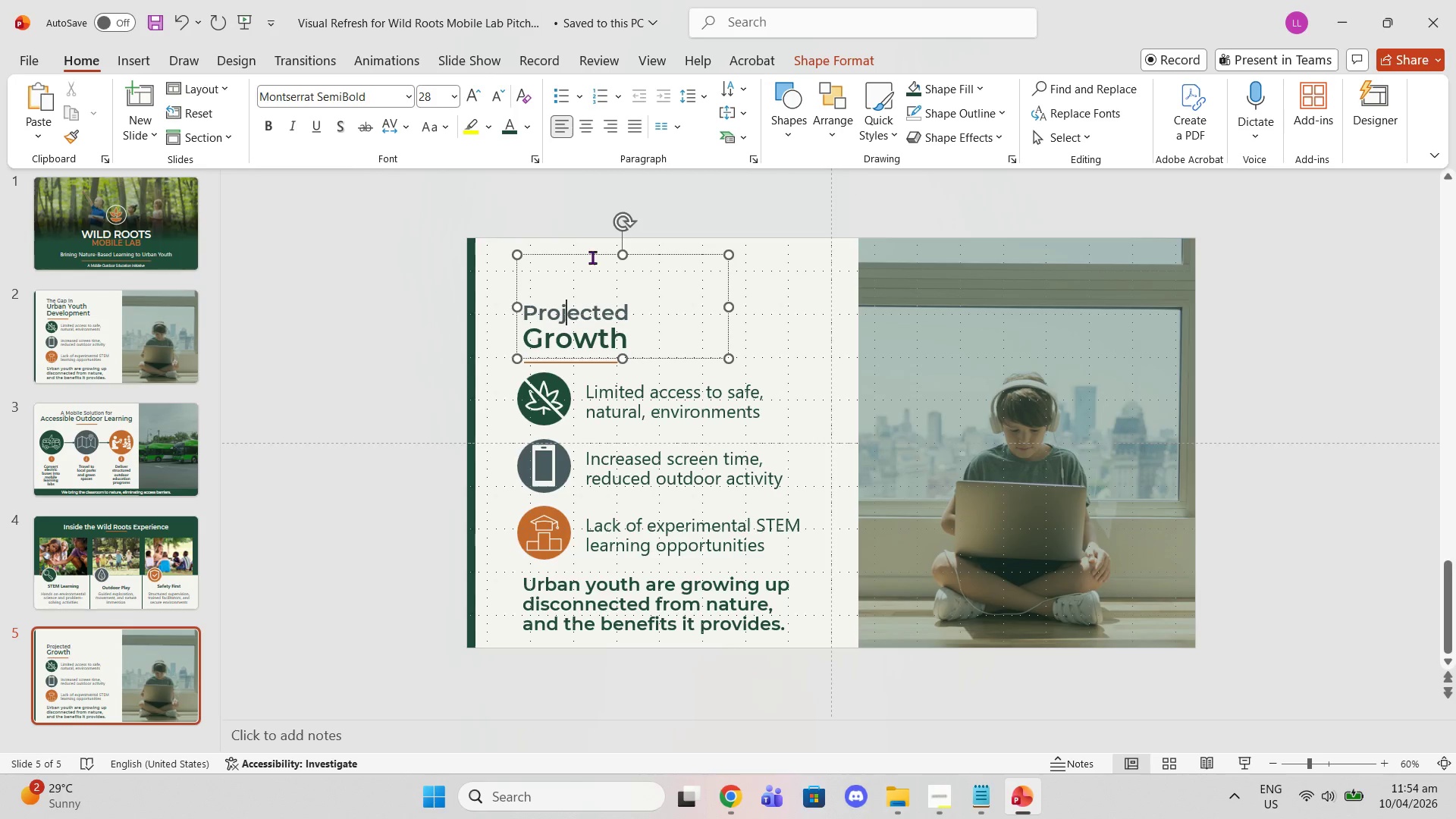 
left_click_drag(start_coordinate=[623, 257], to_coordinate=[623, 293])
 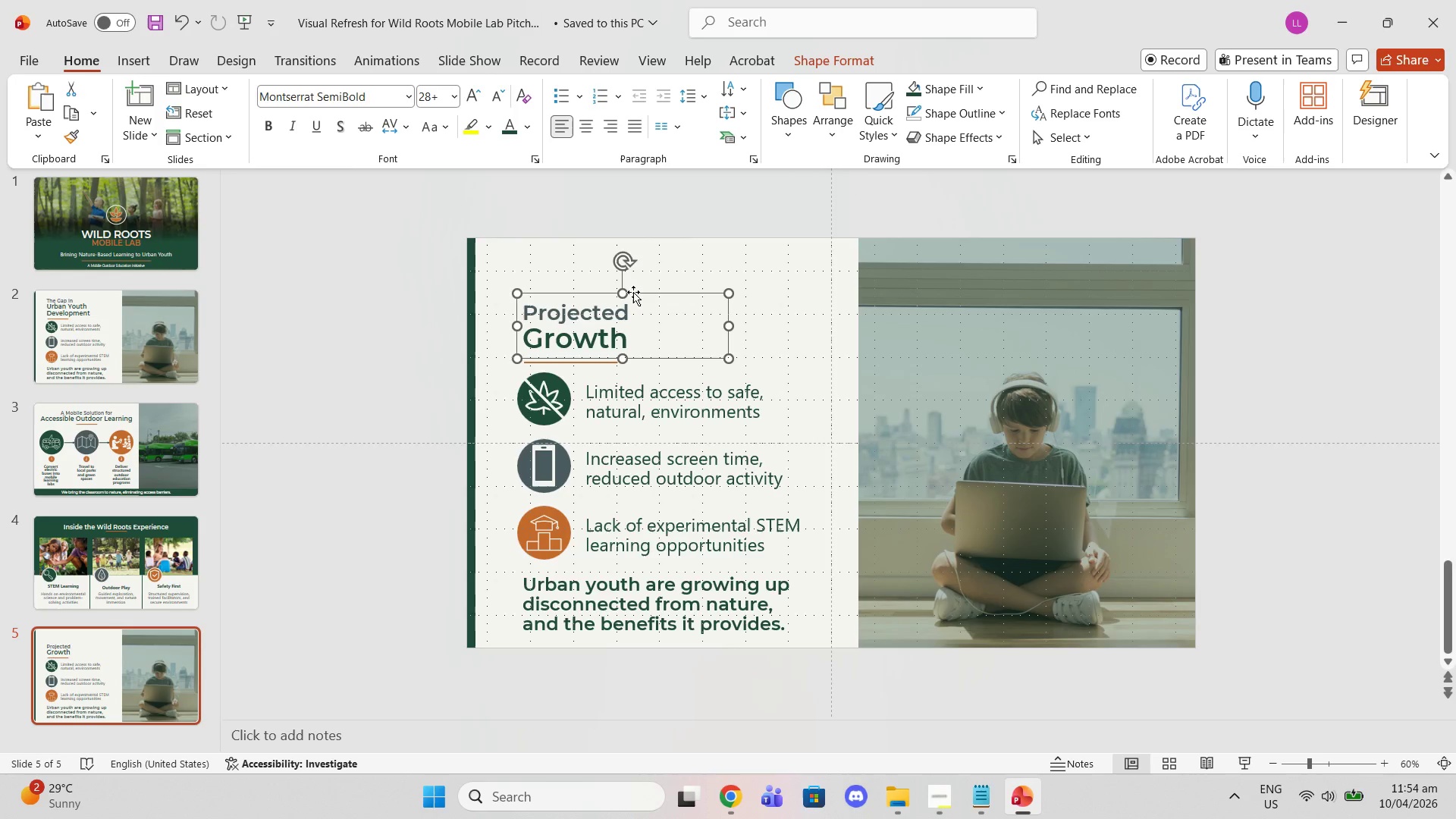 
left_click_drag(start_coordinate=[633, 292], to_coordinate=[632, 261])
 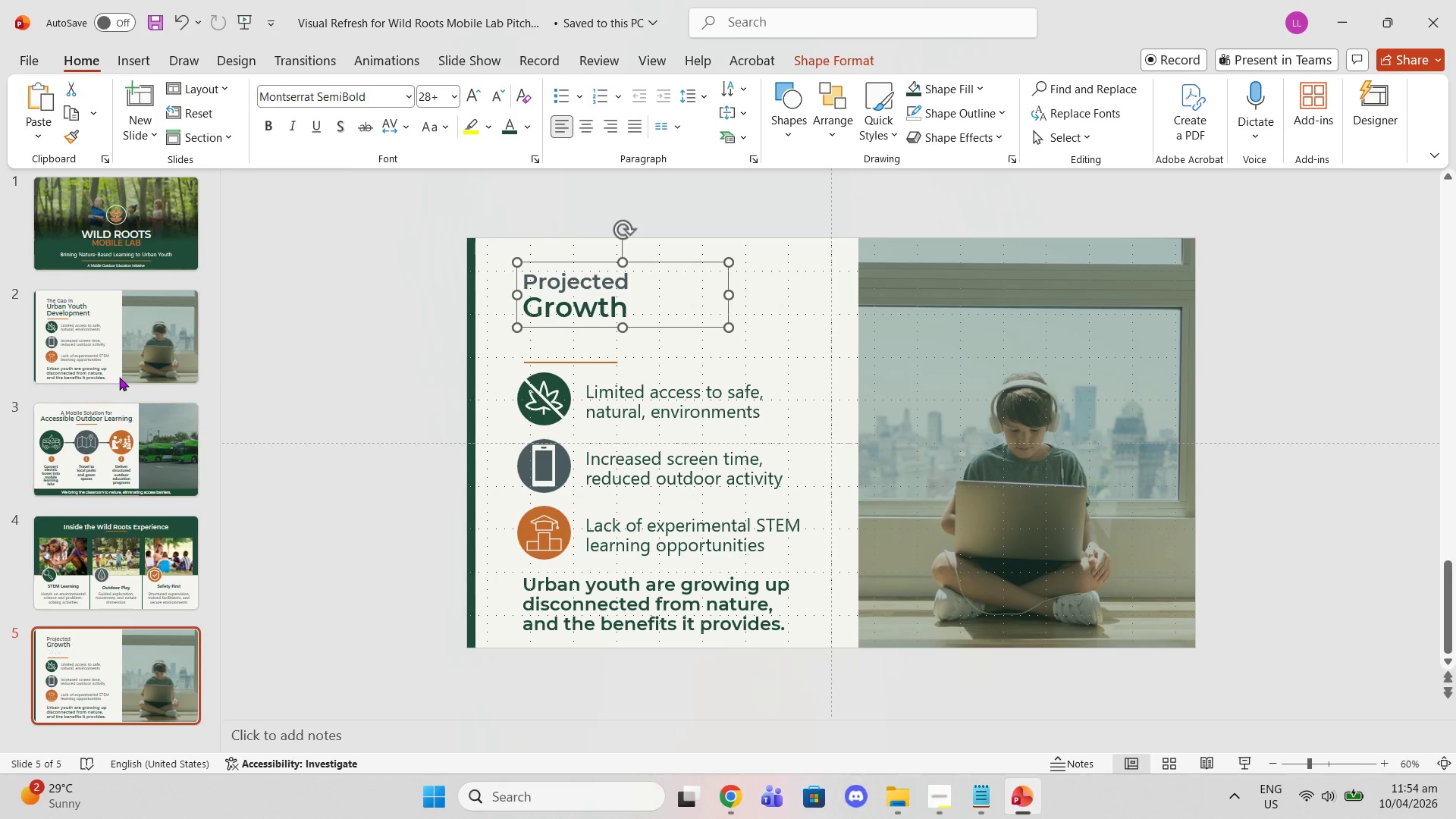 
left_click([122, 359])
 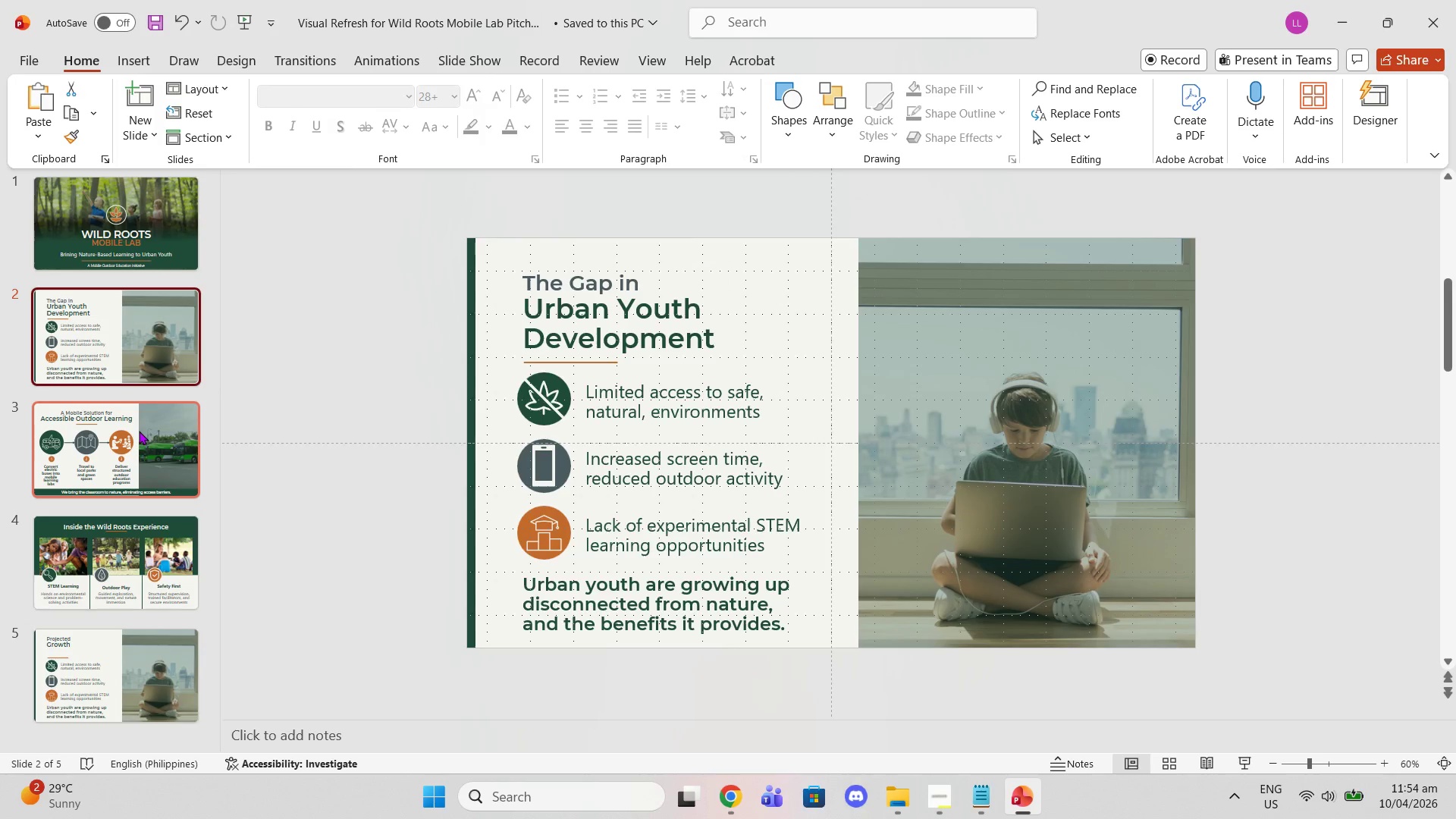 
left_click([139, 431])
 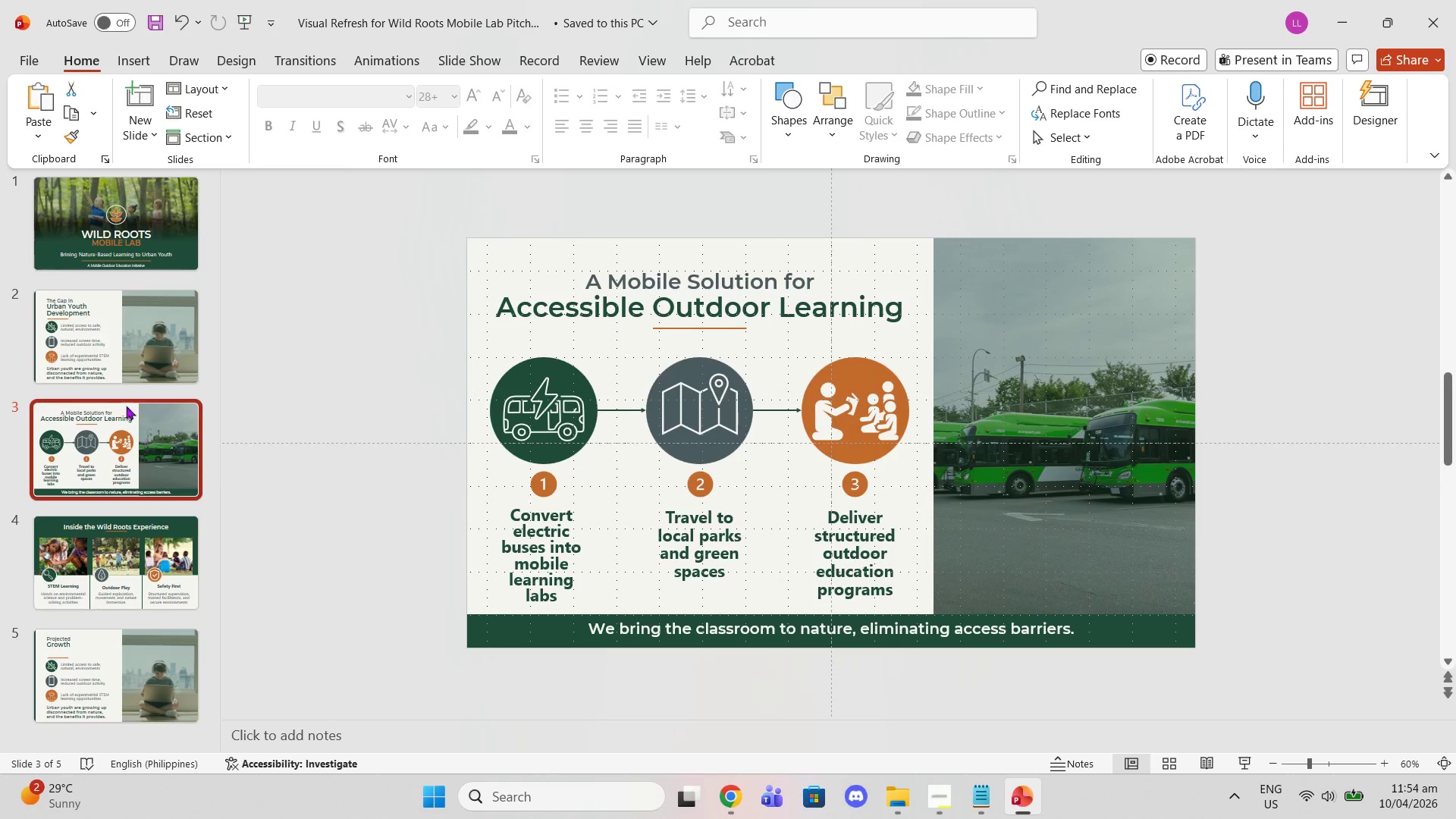 
left_click([120, 350])
 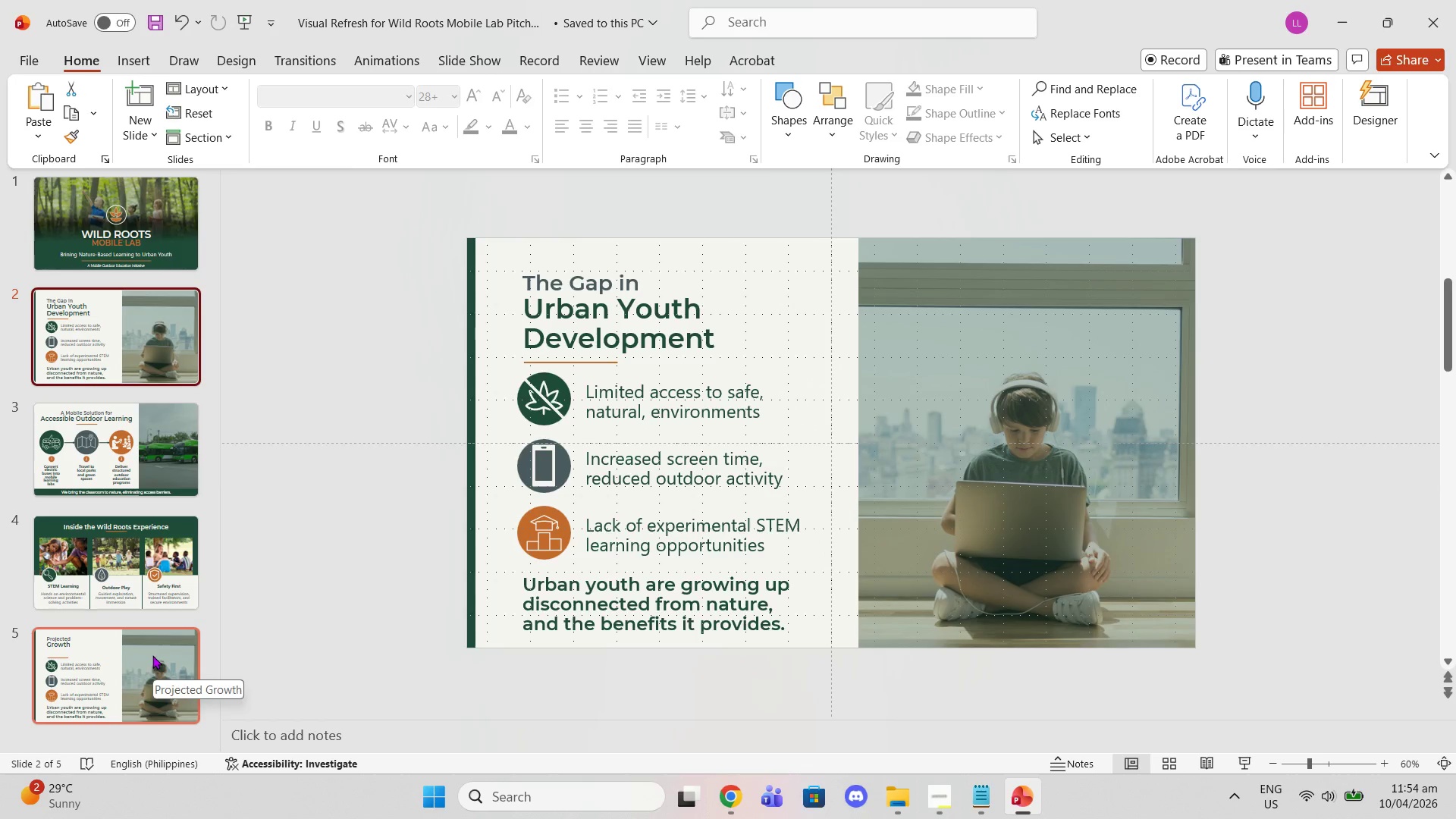 
left_click([152, 655])
 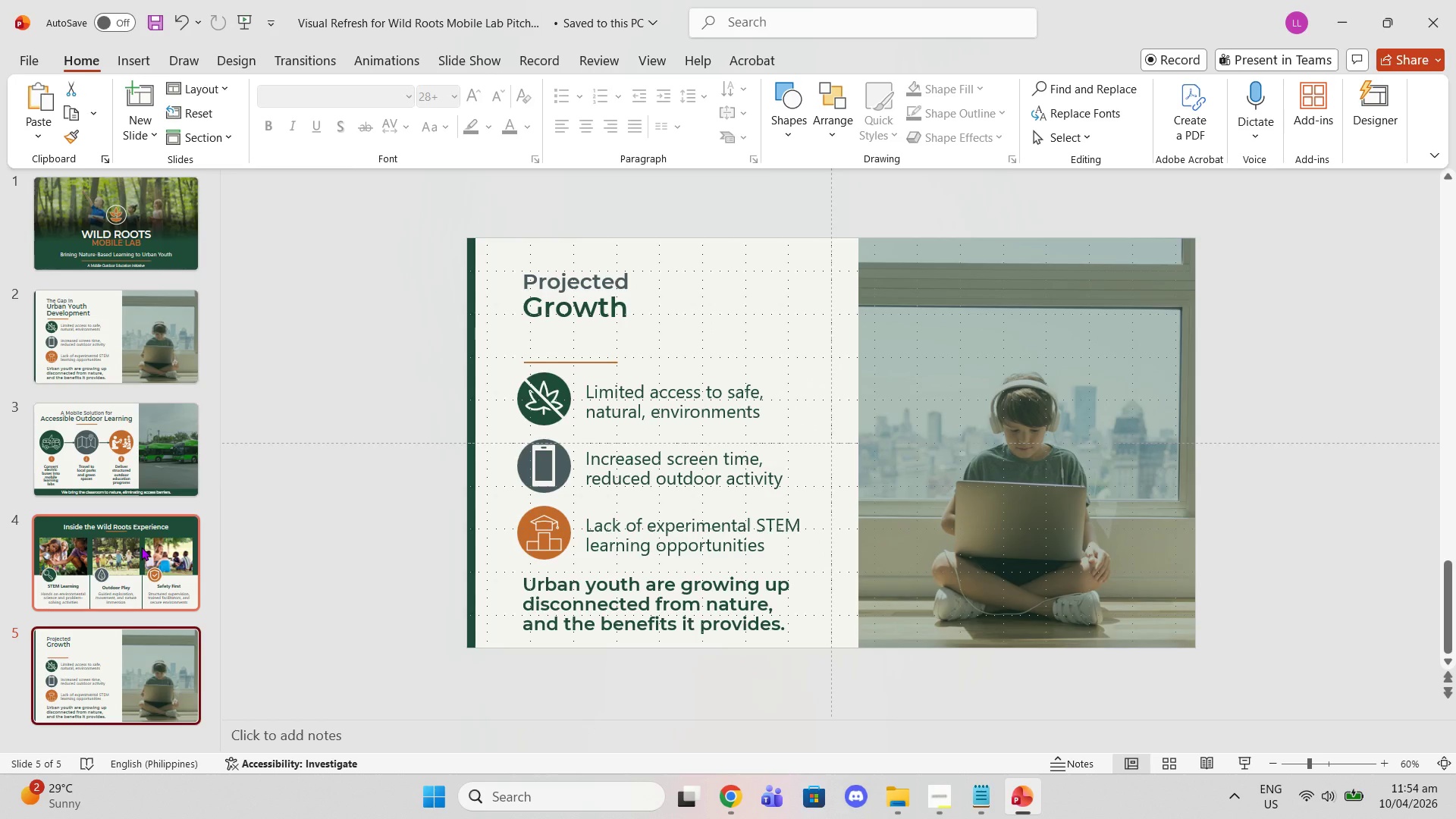 
left_click([141, 547])
 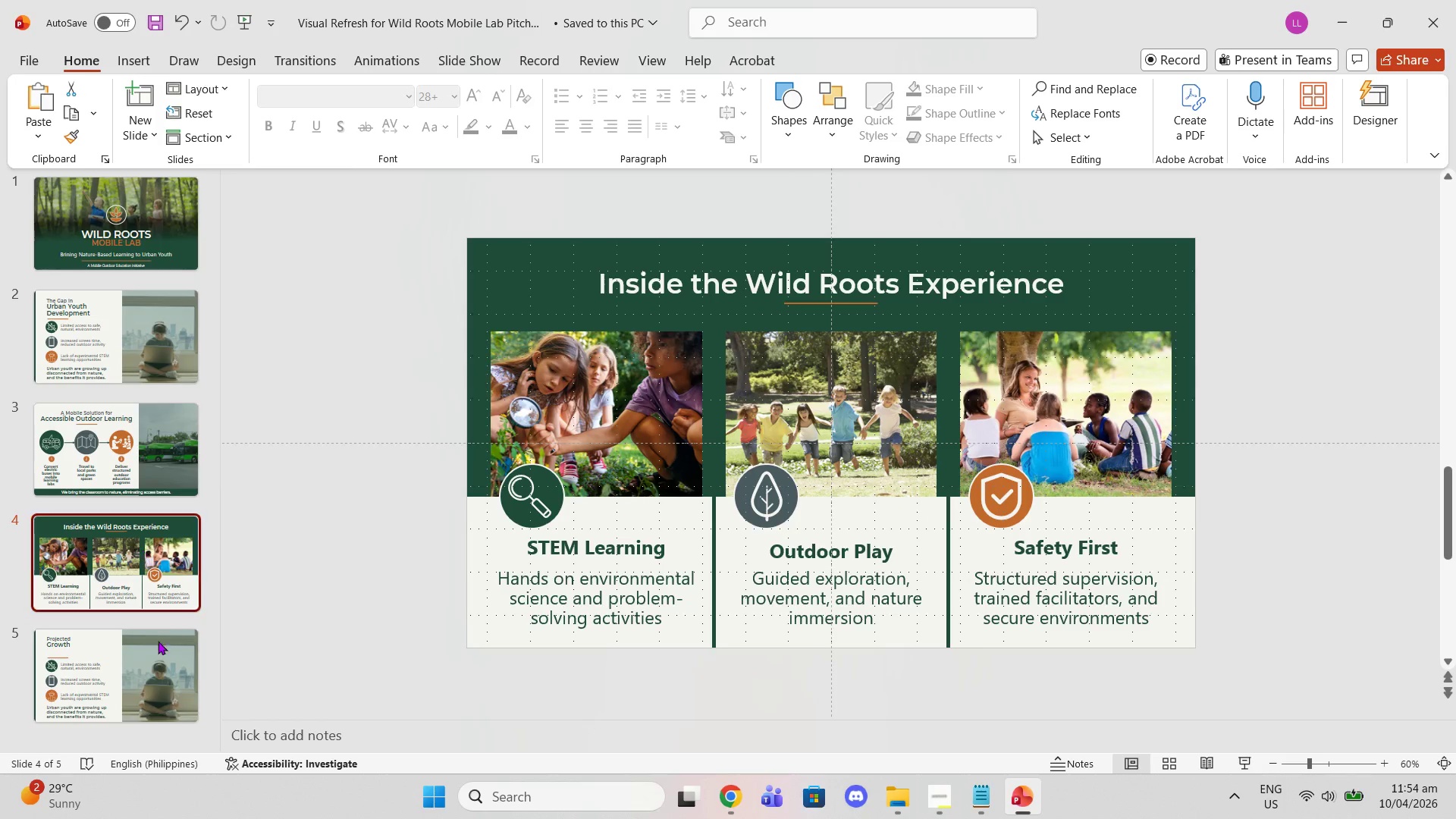 
left_click([158, 655])
 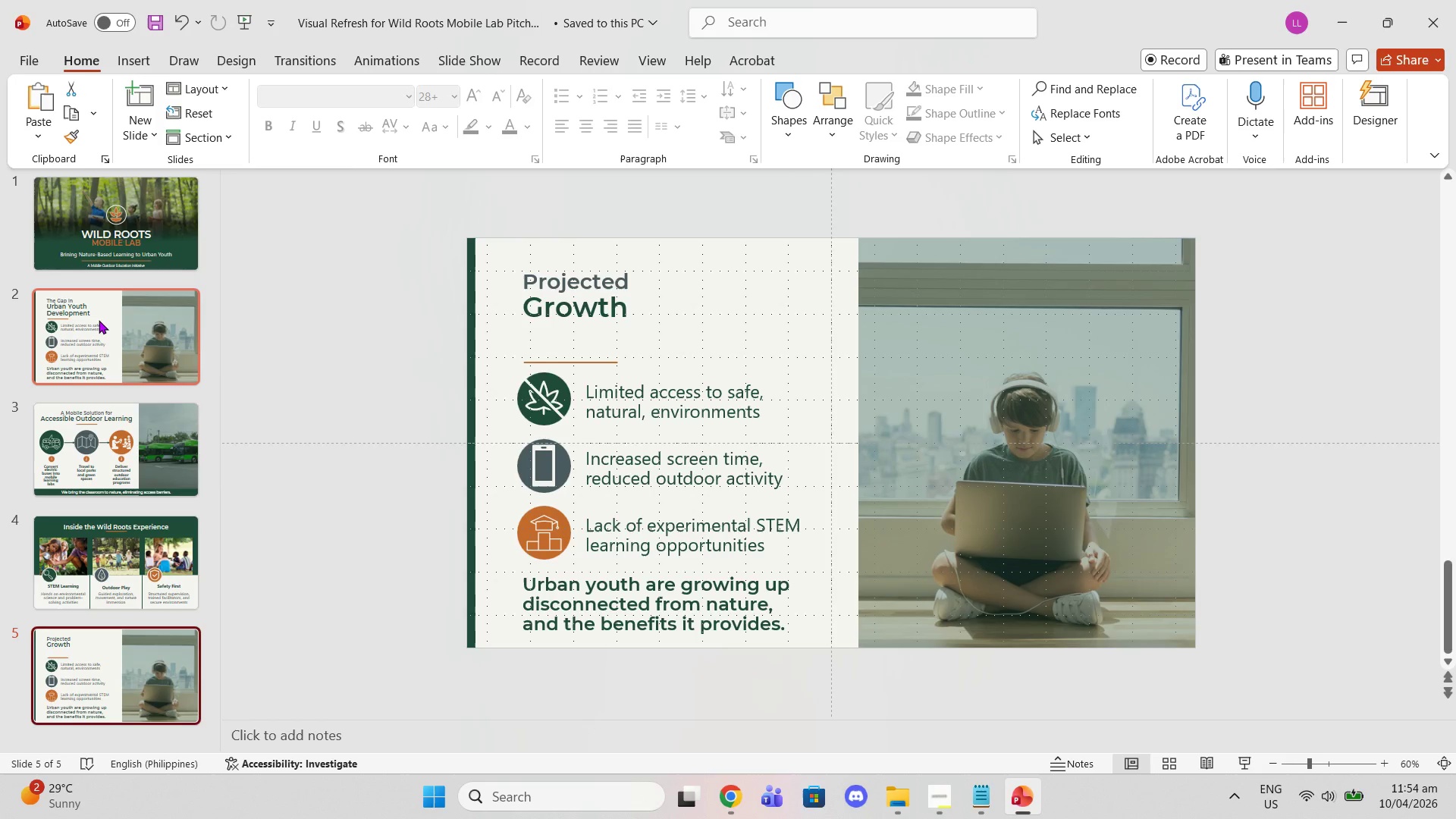 
left_click([99, 320])
 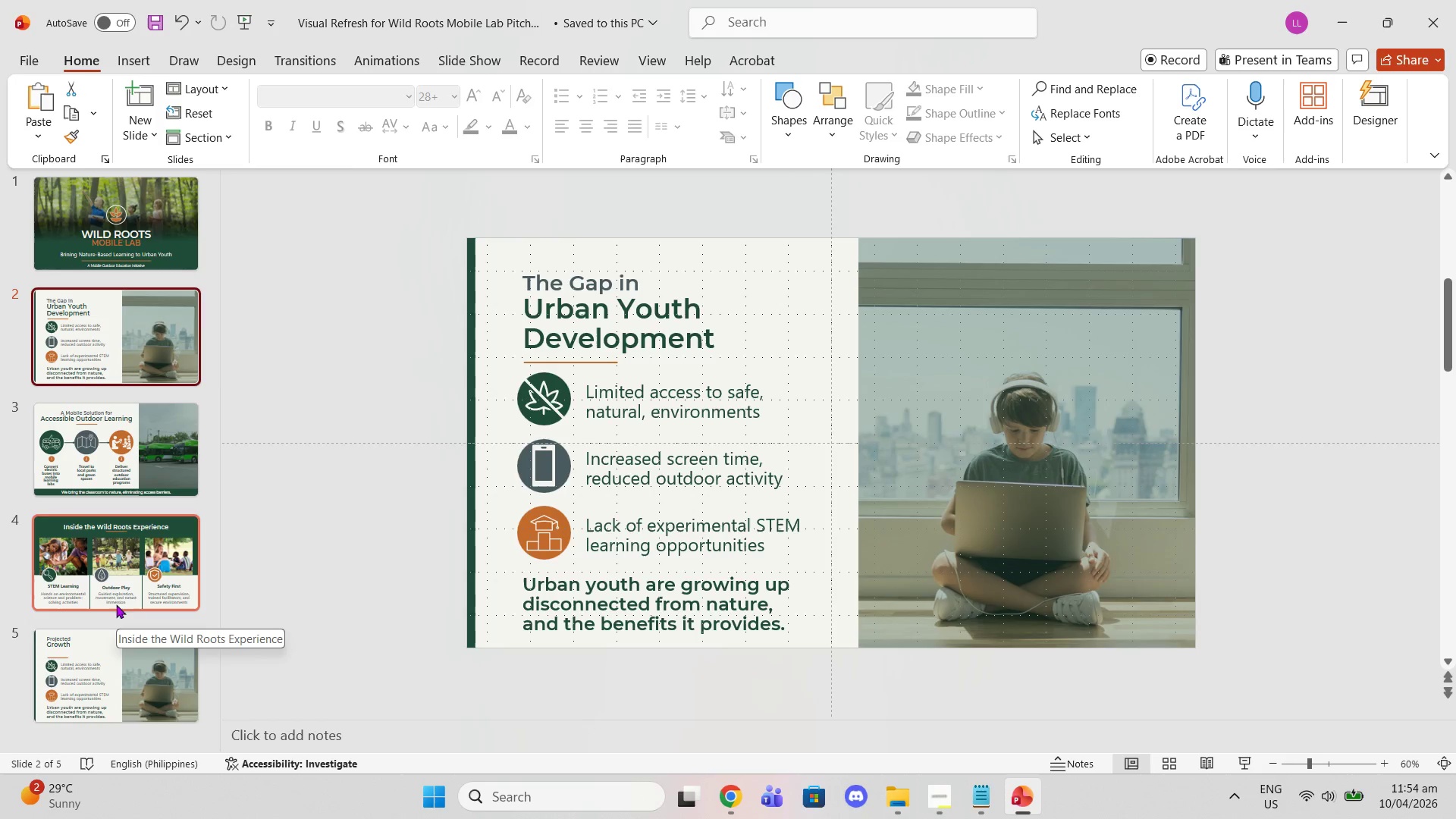 
left_click([128, 645])
 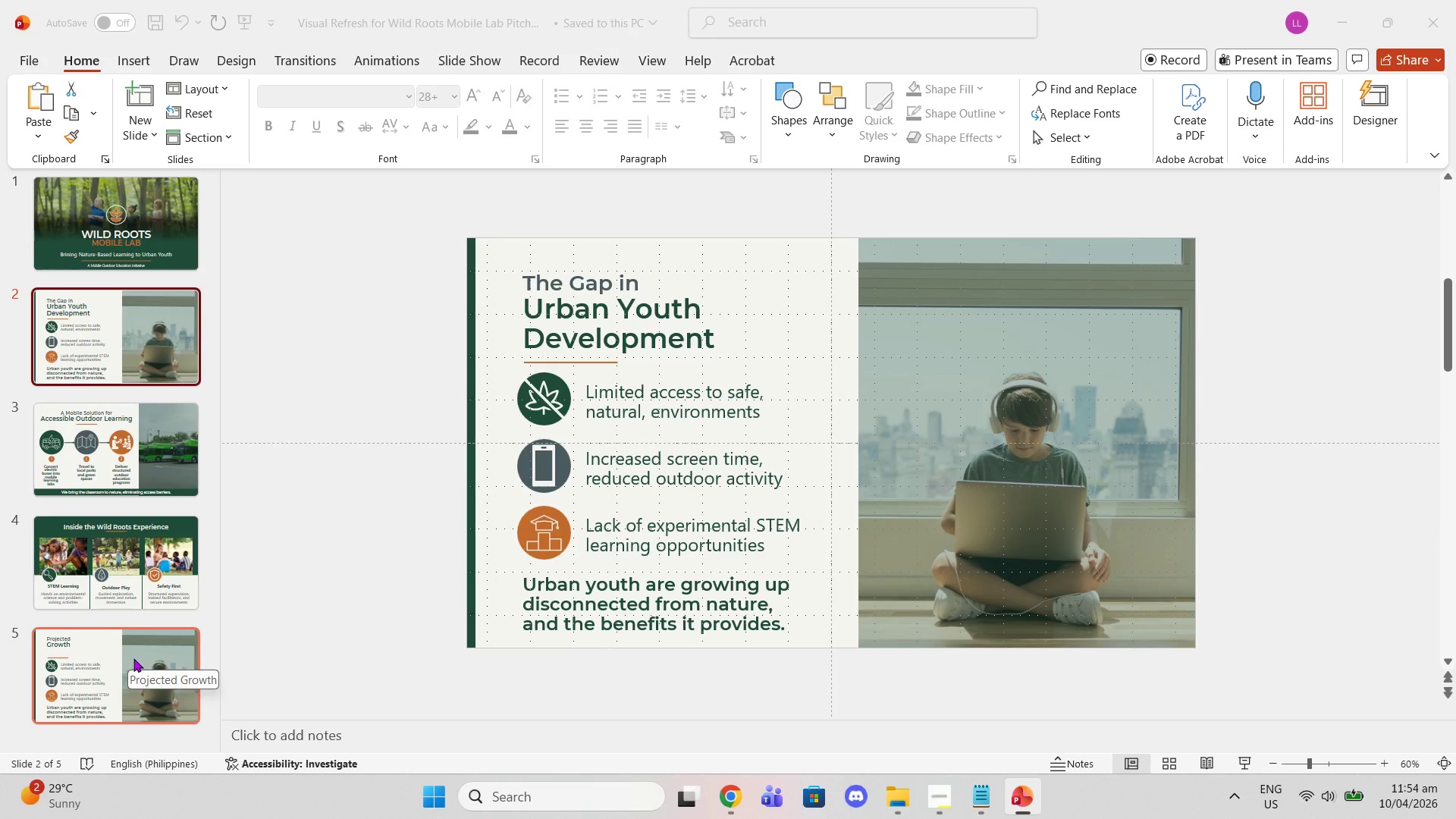 
left_click([133, 658])
 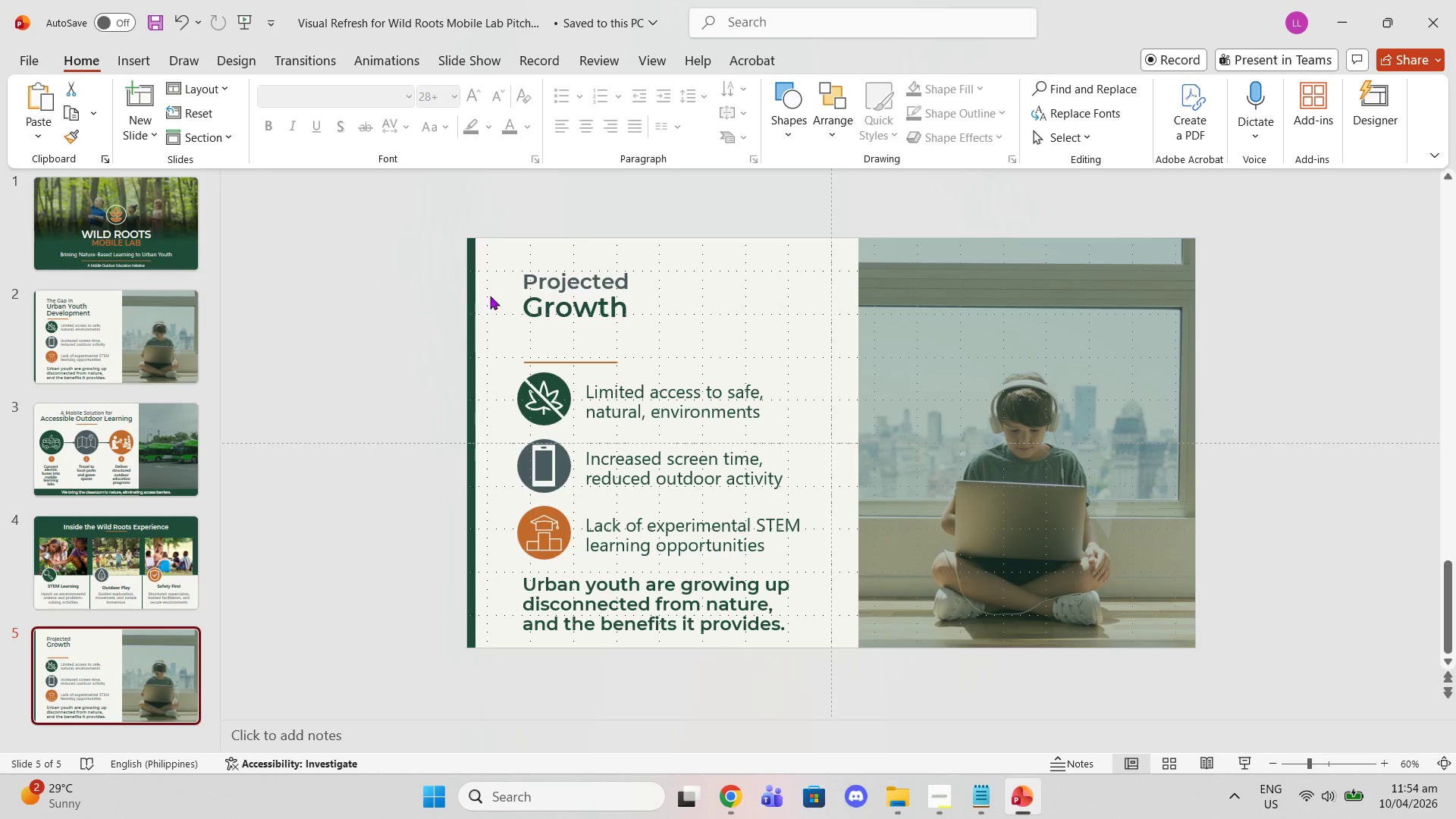 
left_click([541, 290])
 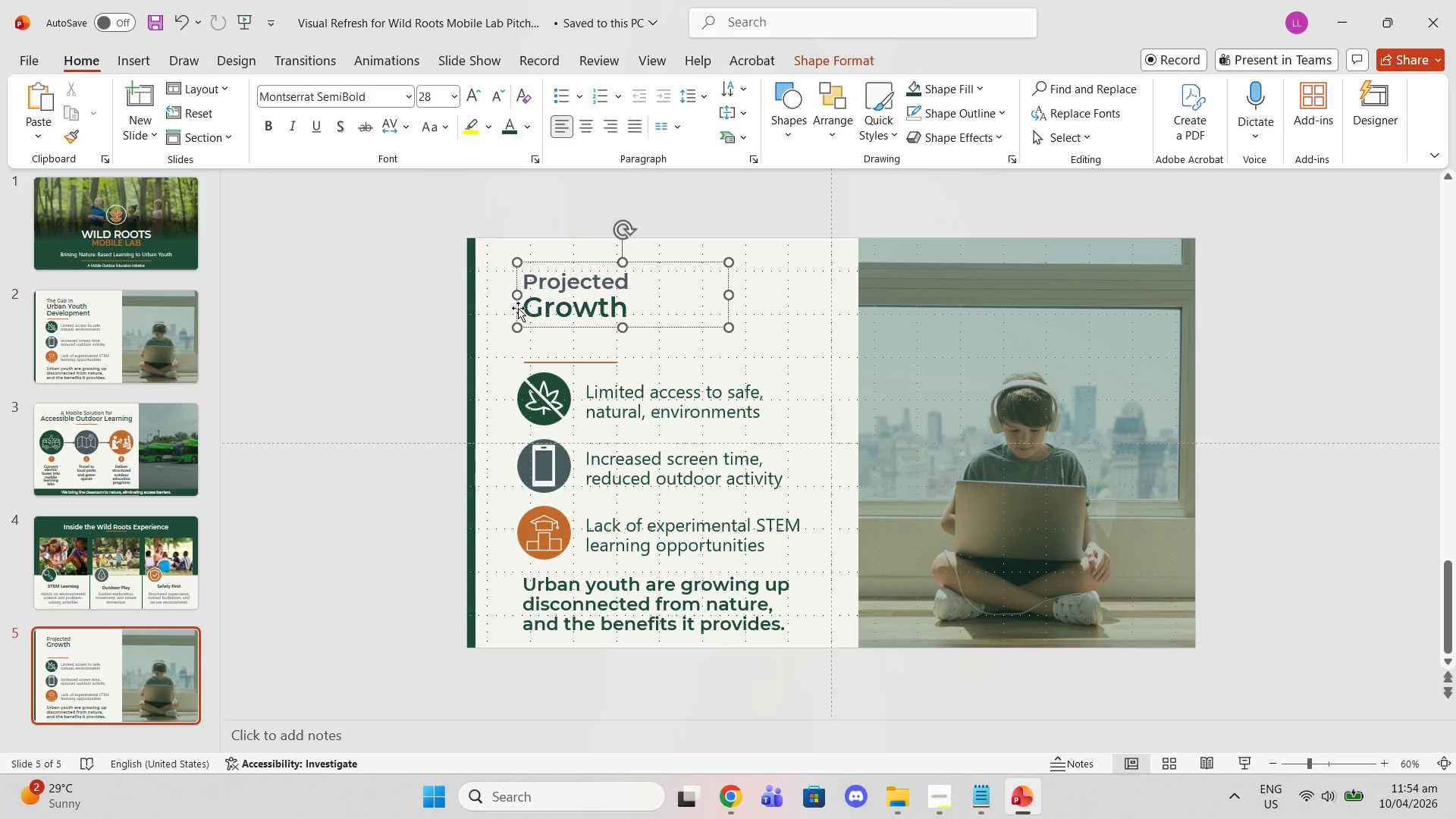 
left_click([522, 309])
 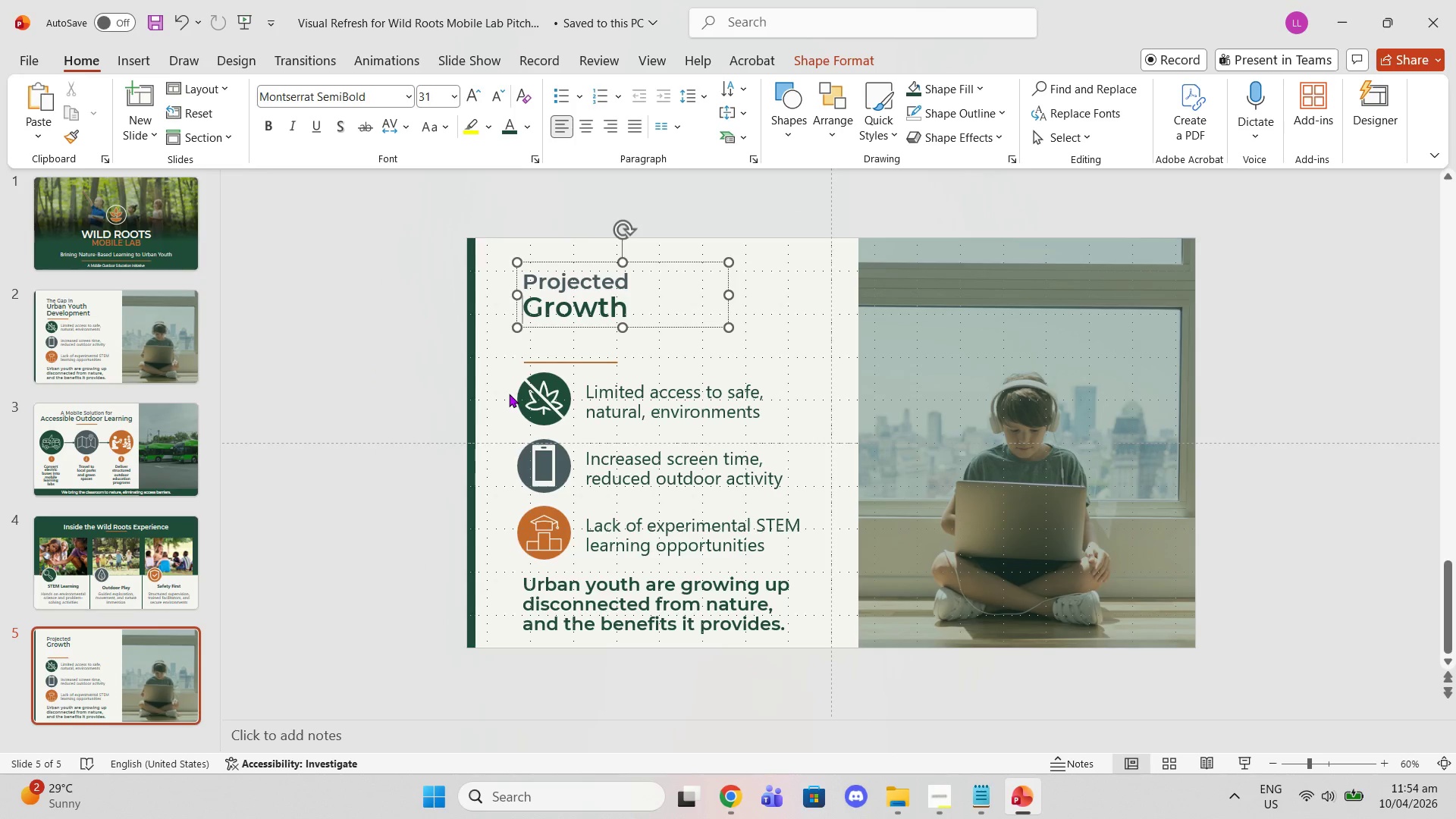 
key(Backspace)
 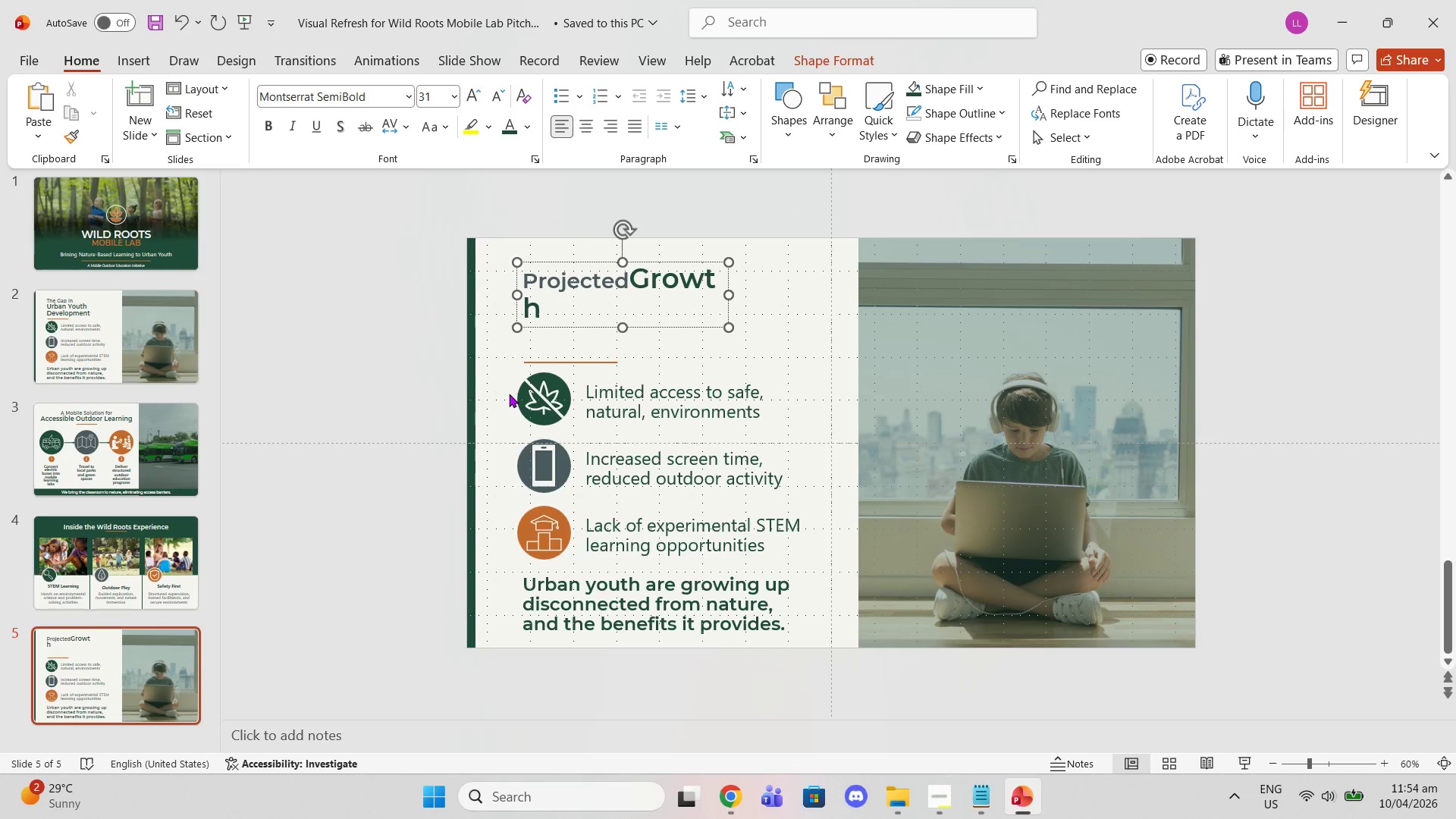 
key(Enter)
 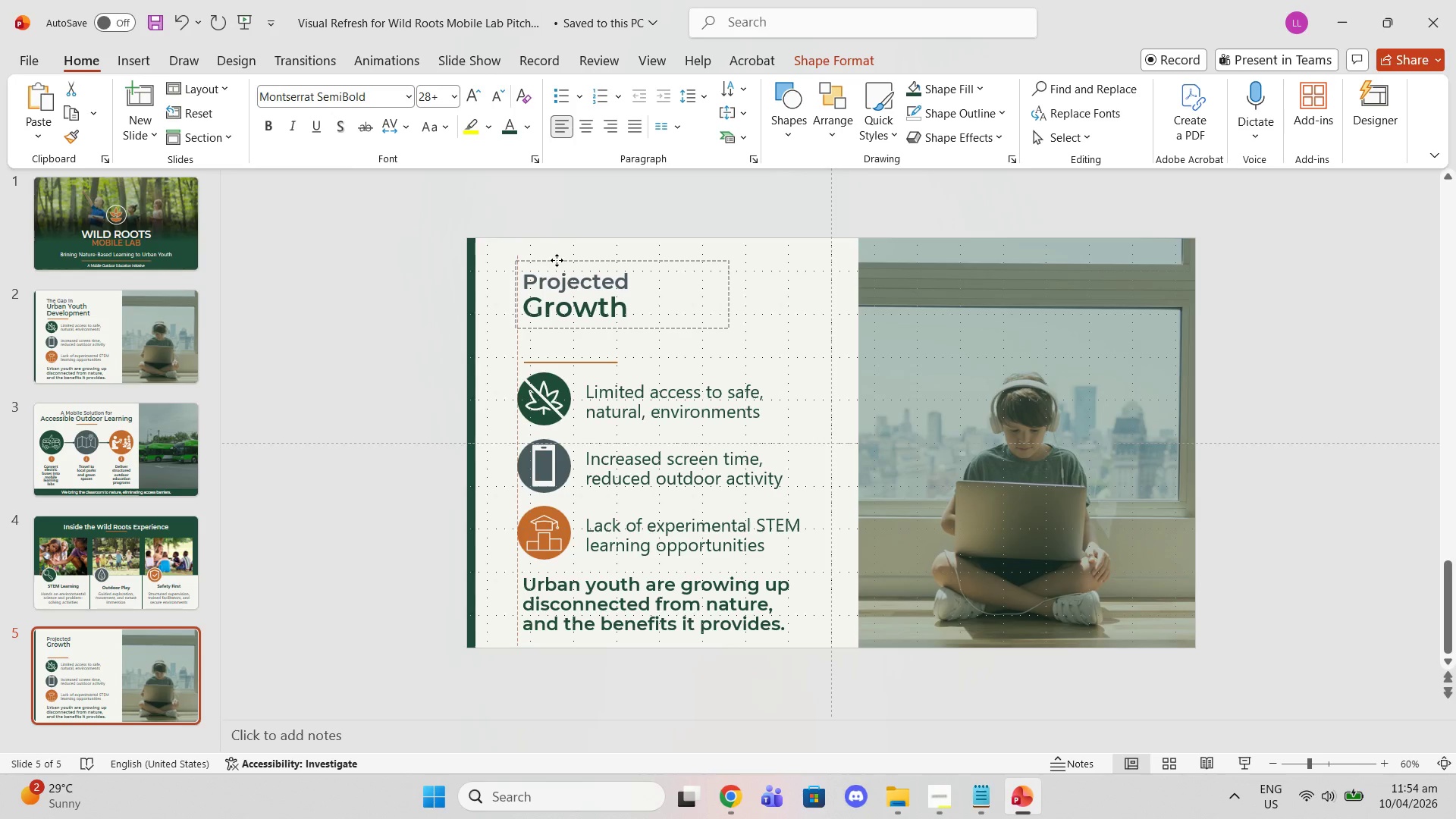 
wait(10.55)
 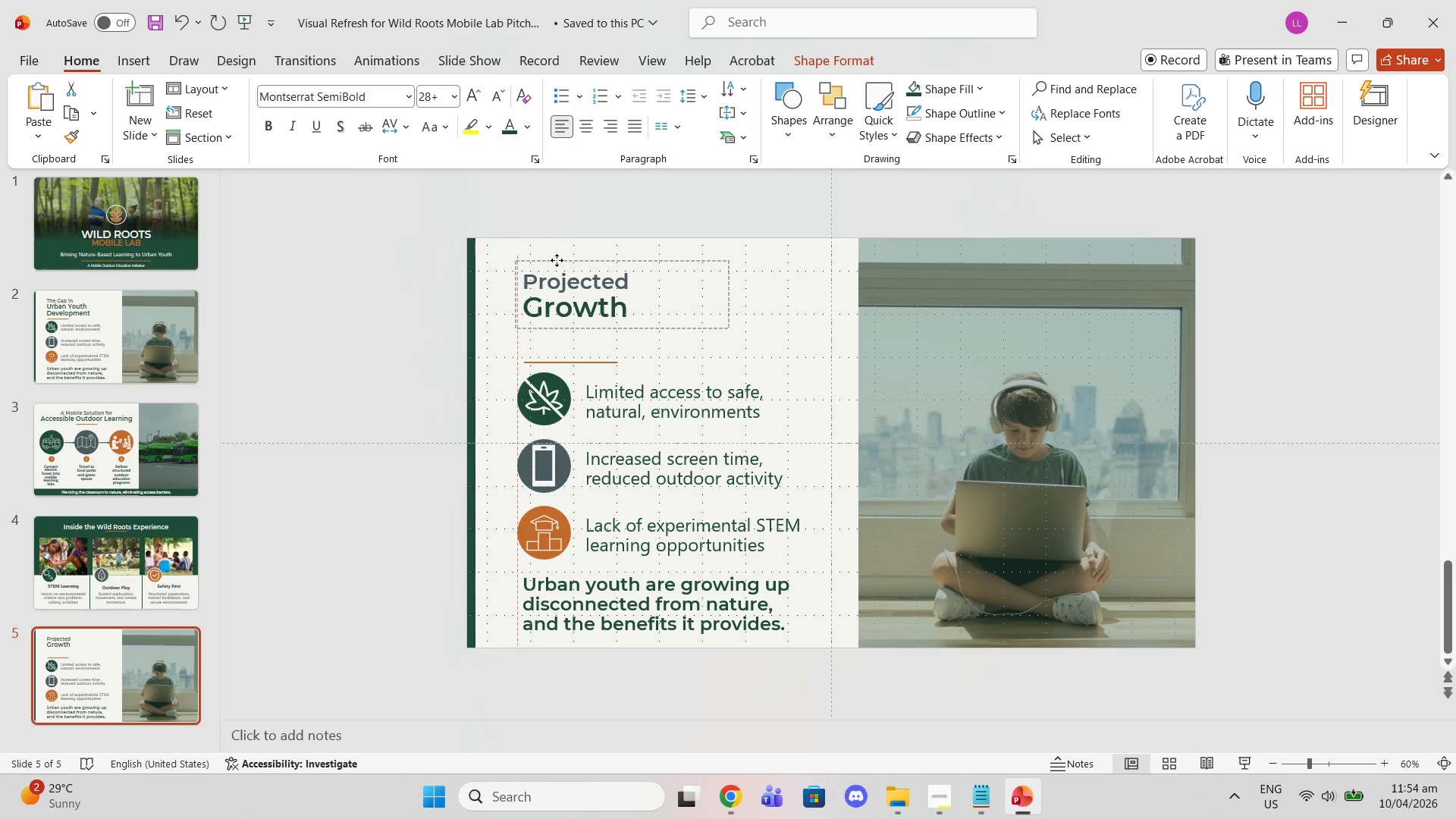 
left_click([130, 356])
 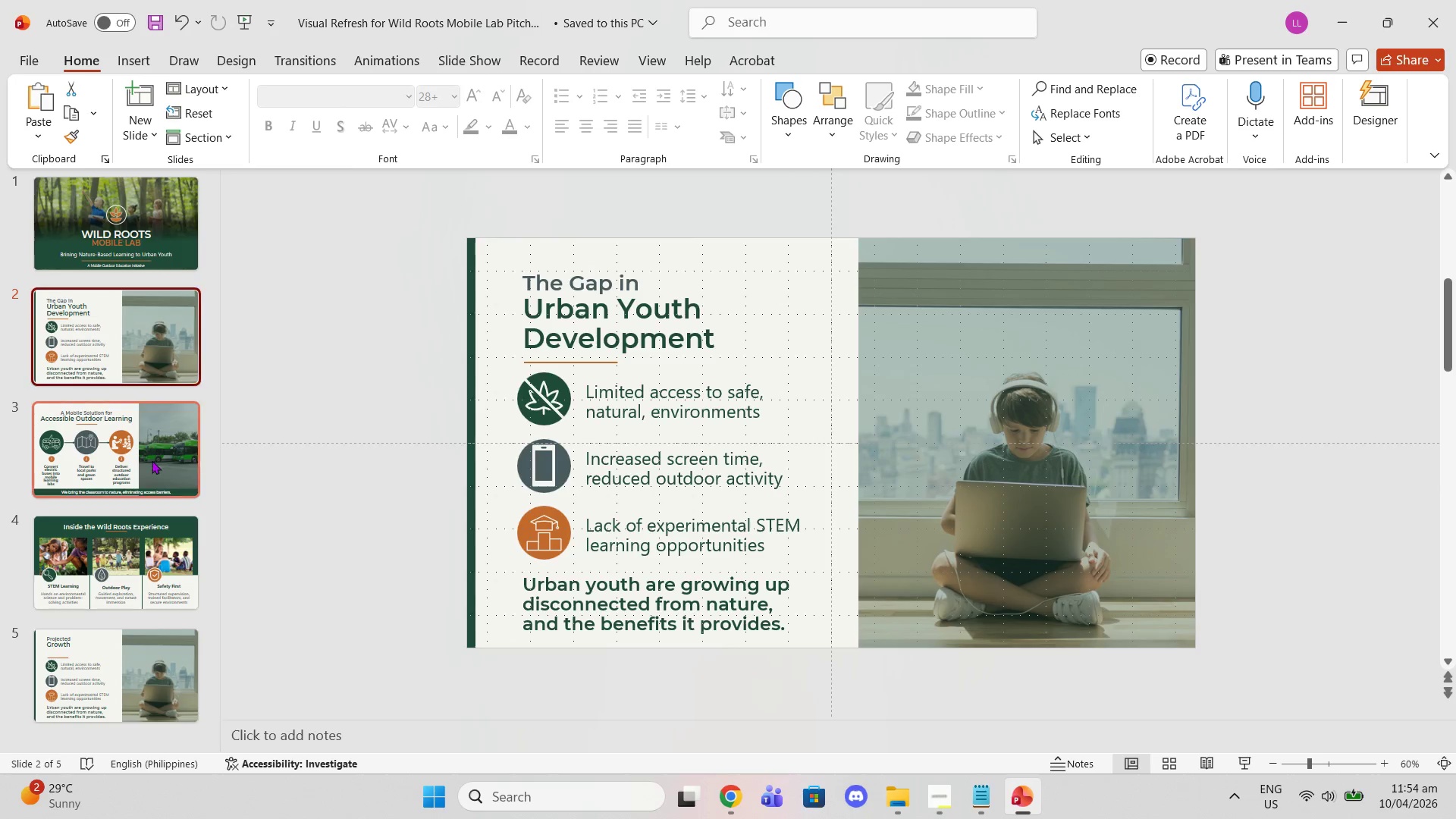 
left_click([152, 471])
 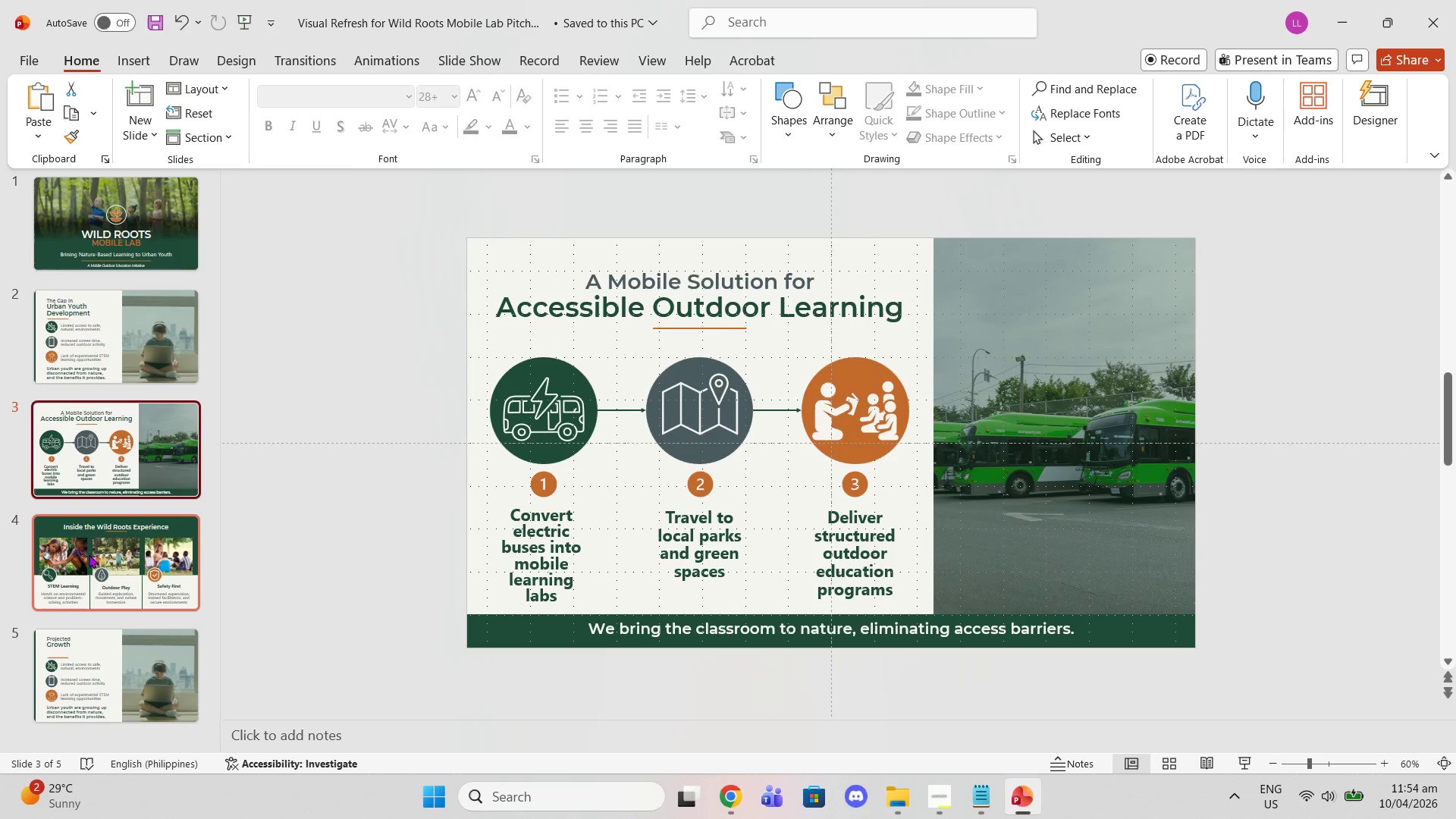 
left_click([93, 576])
 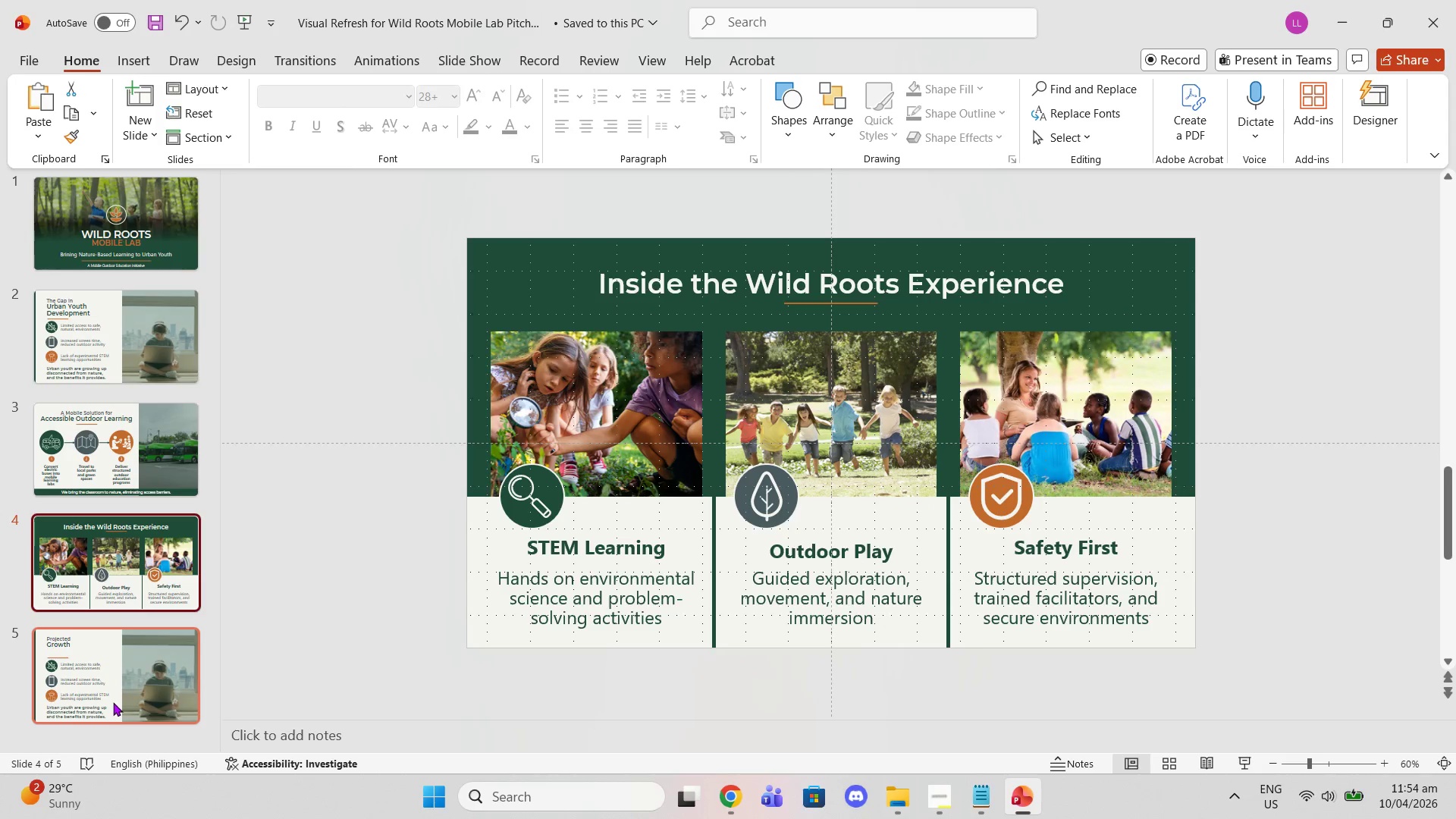 
left_click([111, 702])
 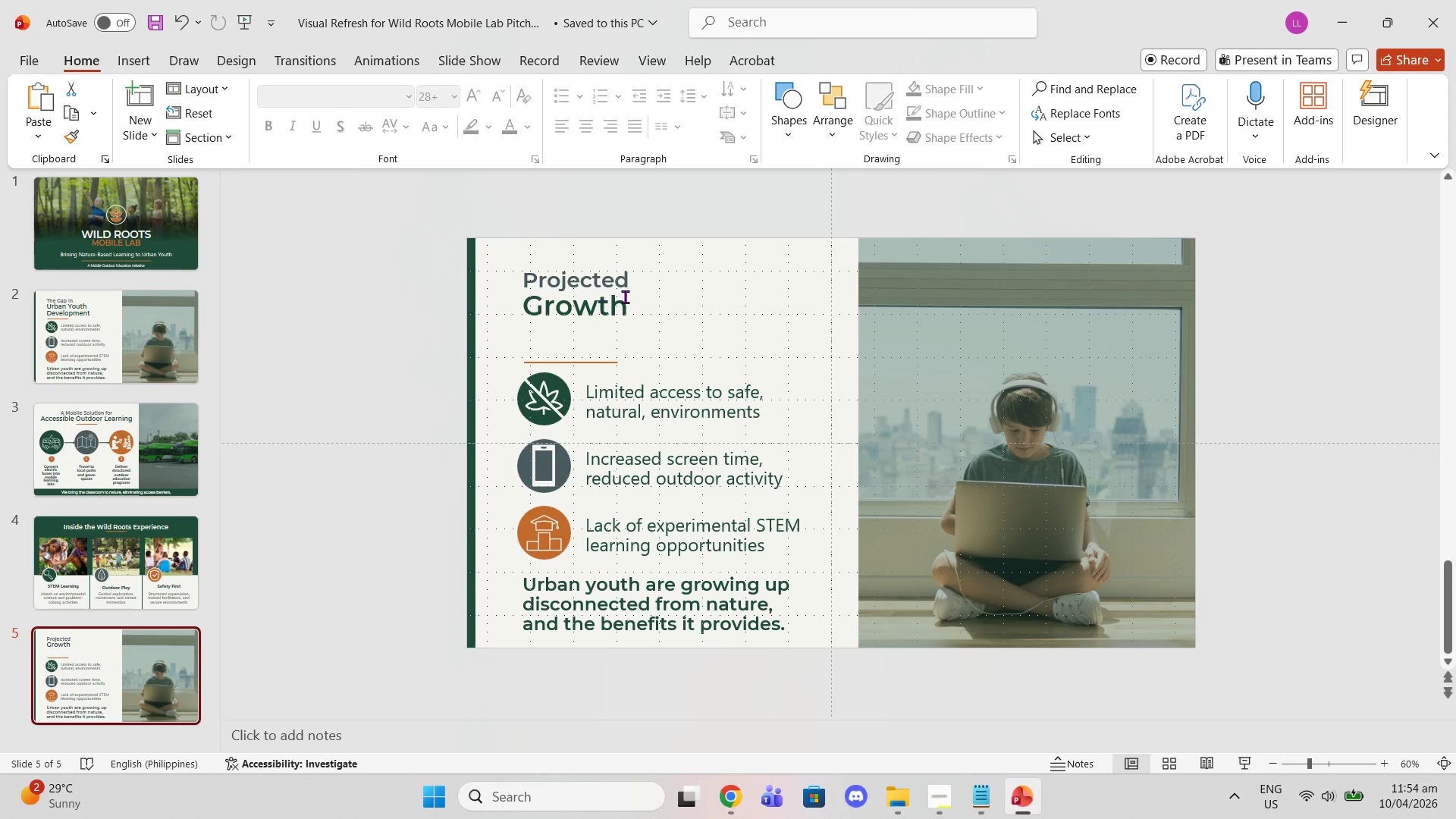 
left_click([576, 287])
 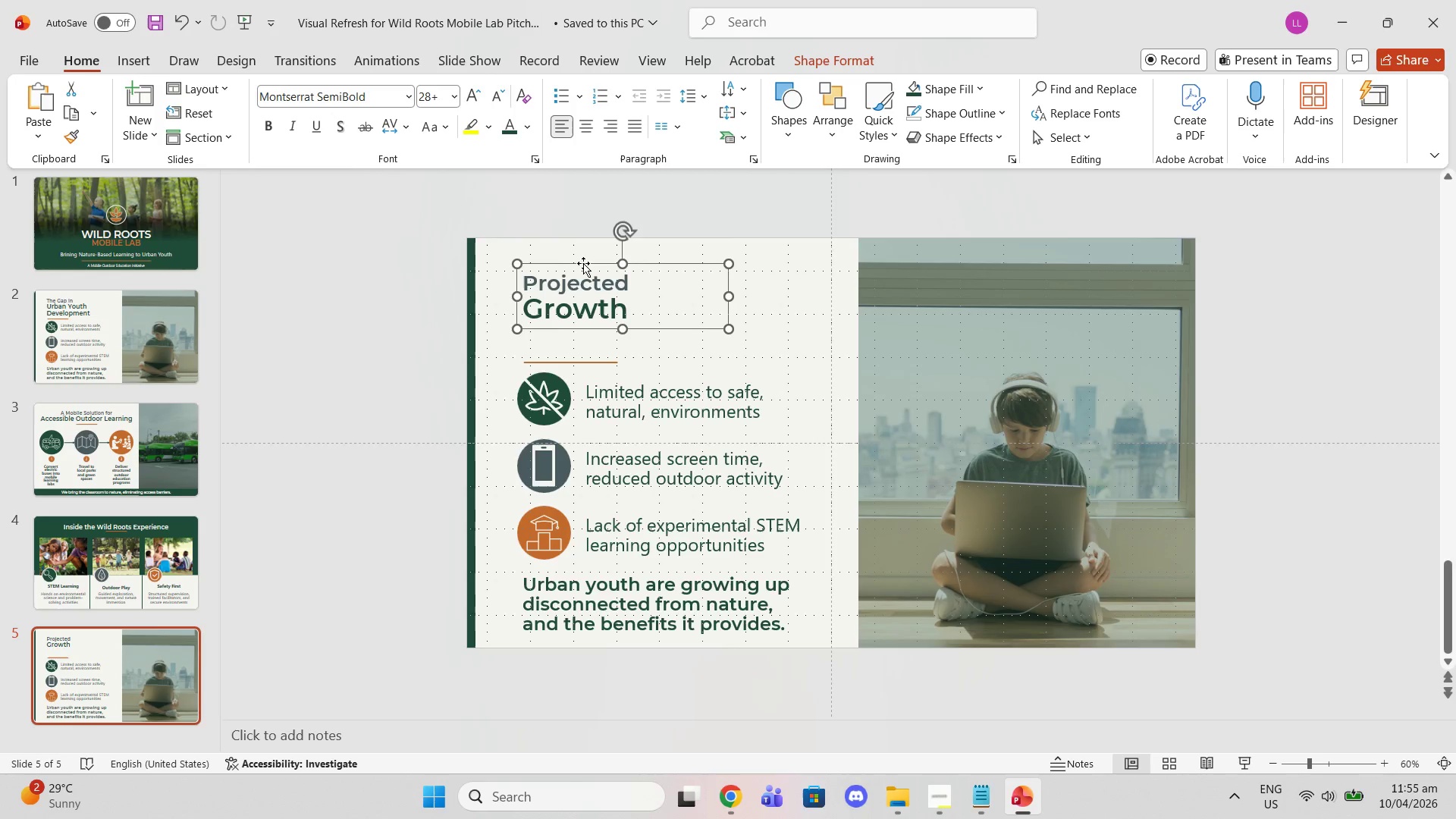 
left_click([99, 340])
 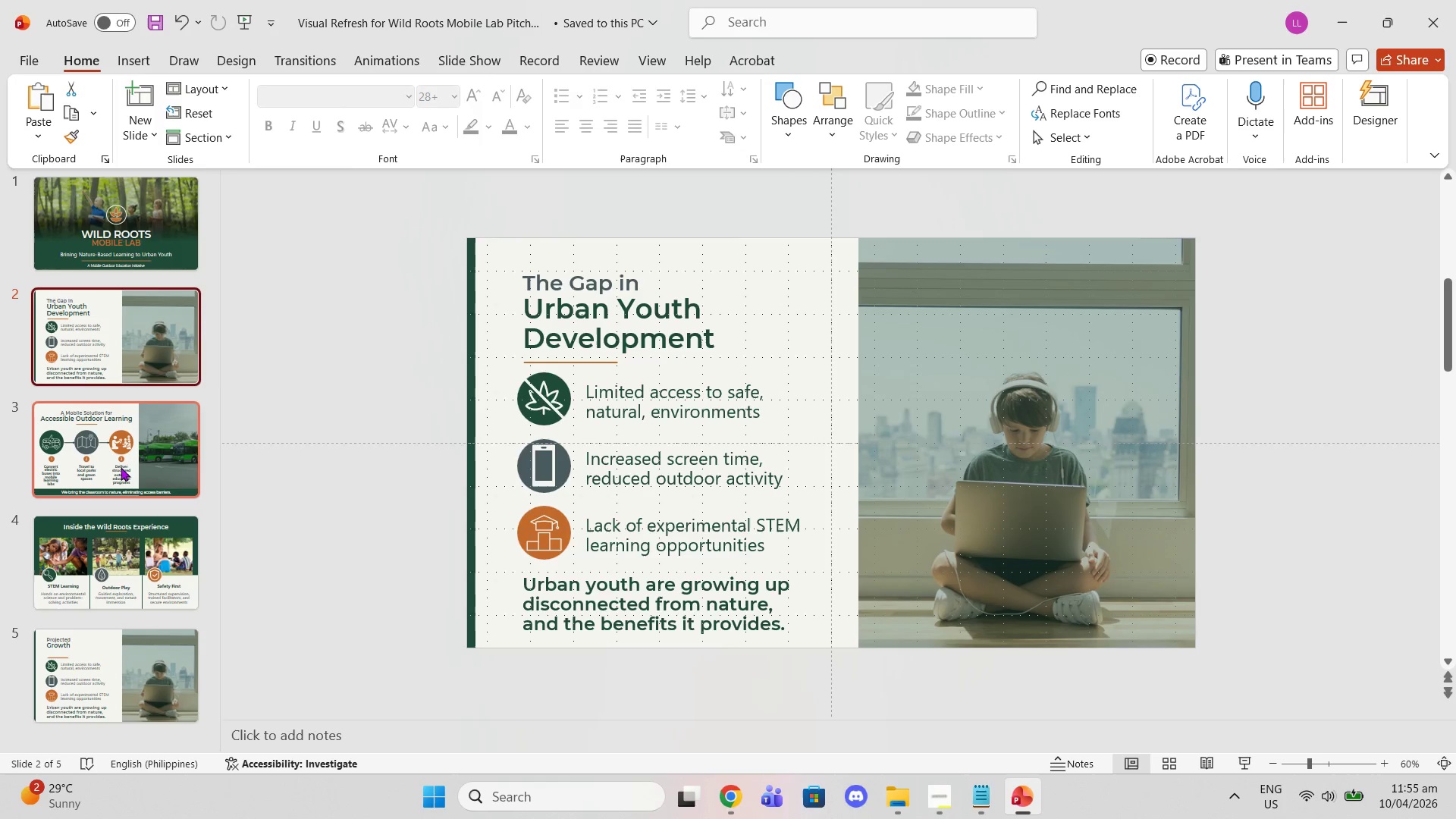 
left_click([121, 474])
 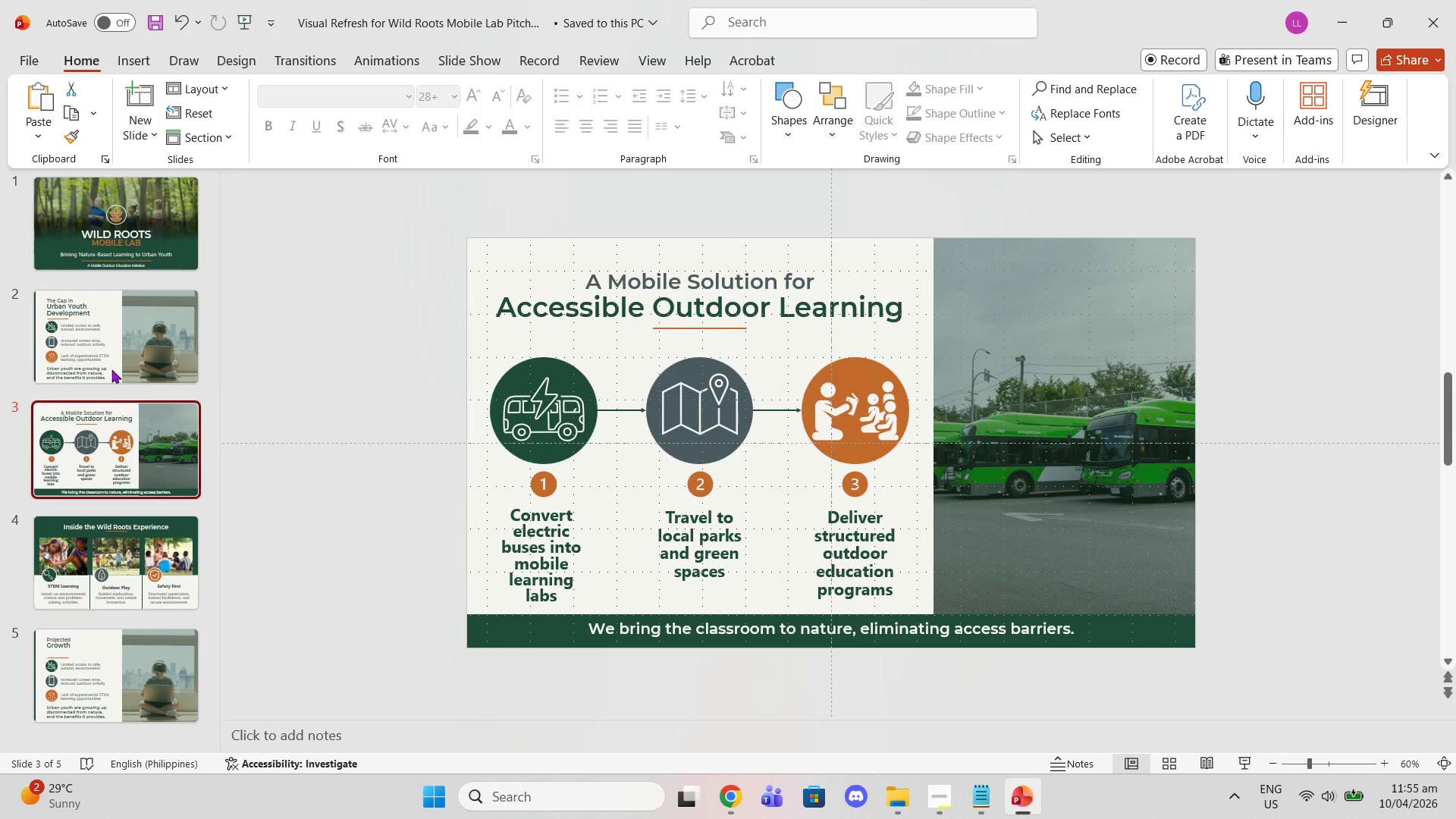 
left_click([111, 365])
 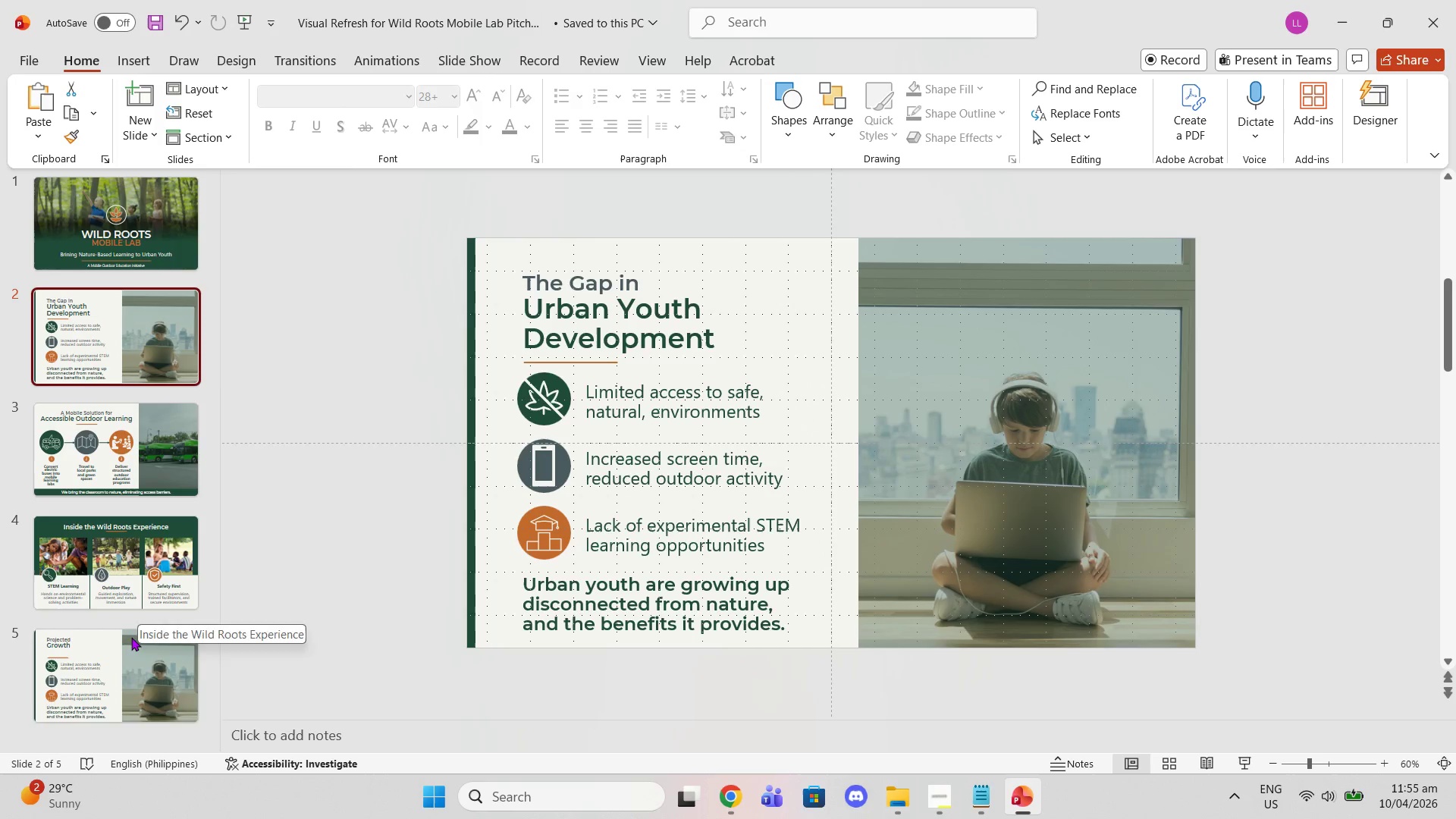 
left_click([130, 666])
 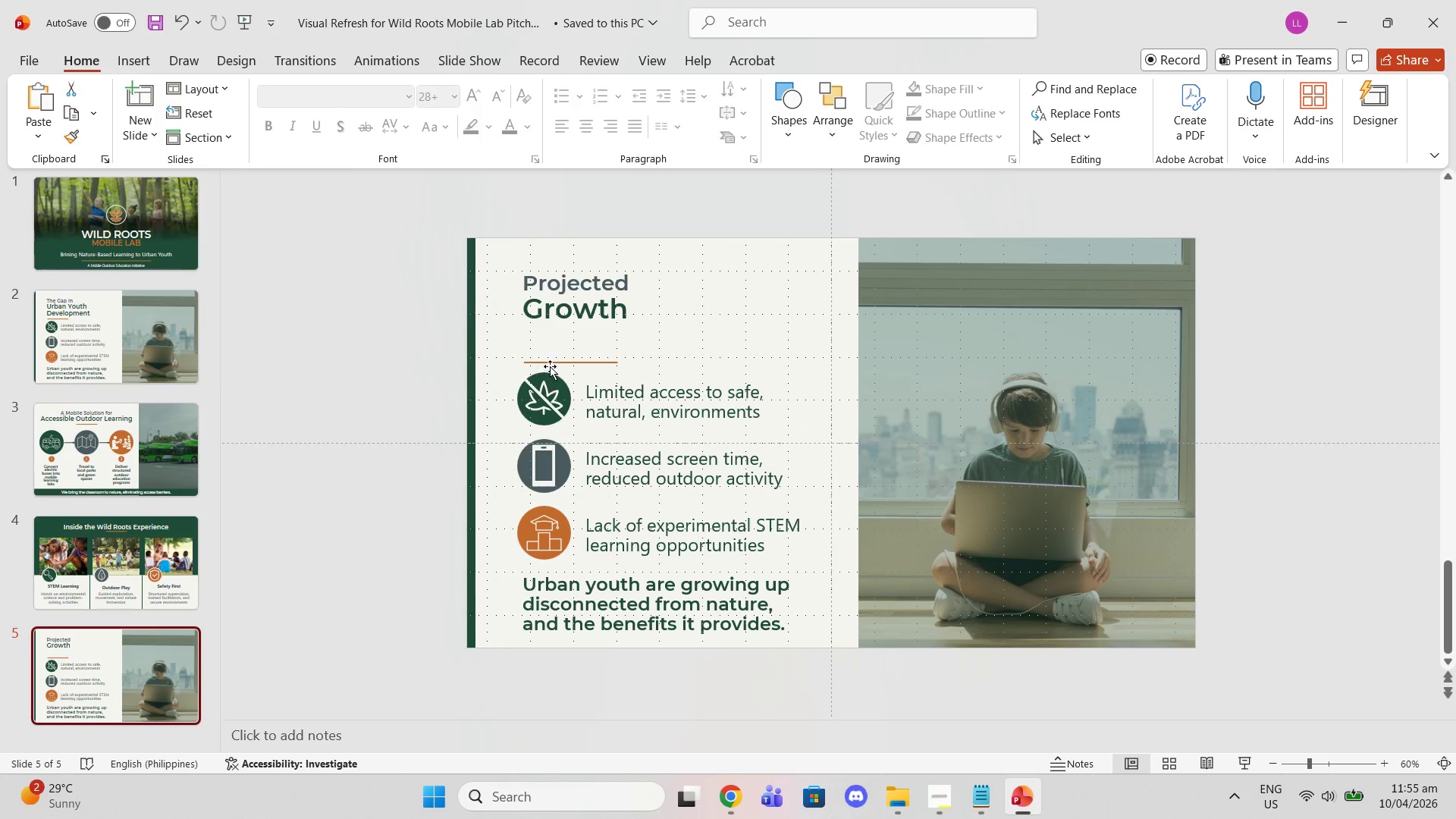 
left_click_drag(start_coordinate=[550, 362], to_coordinate=[551, 329])
 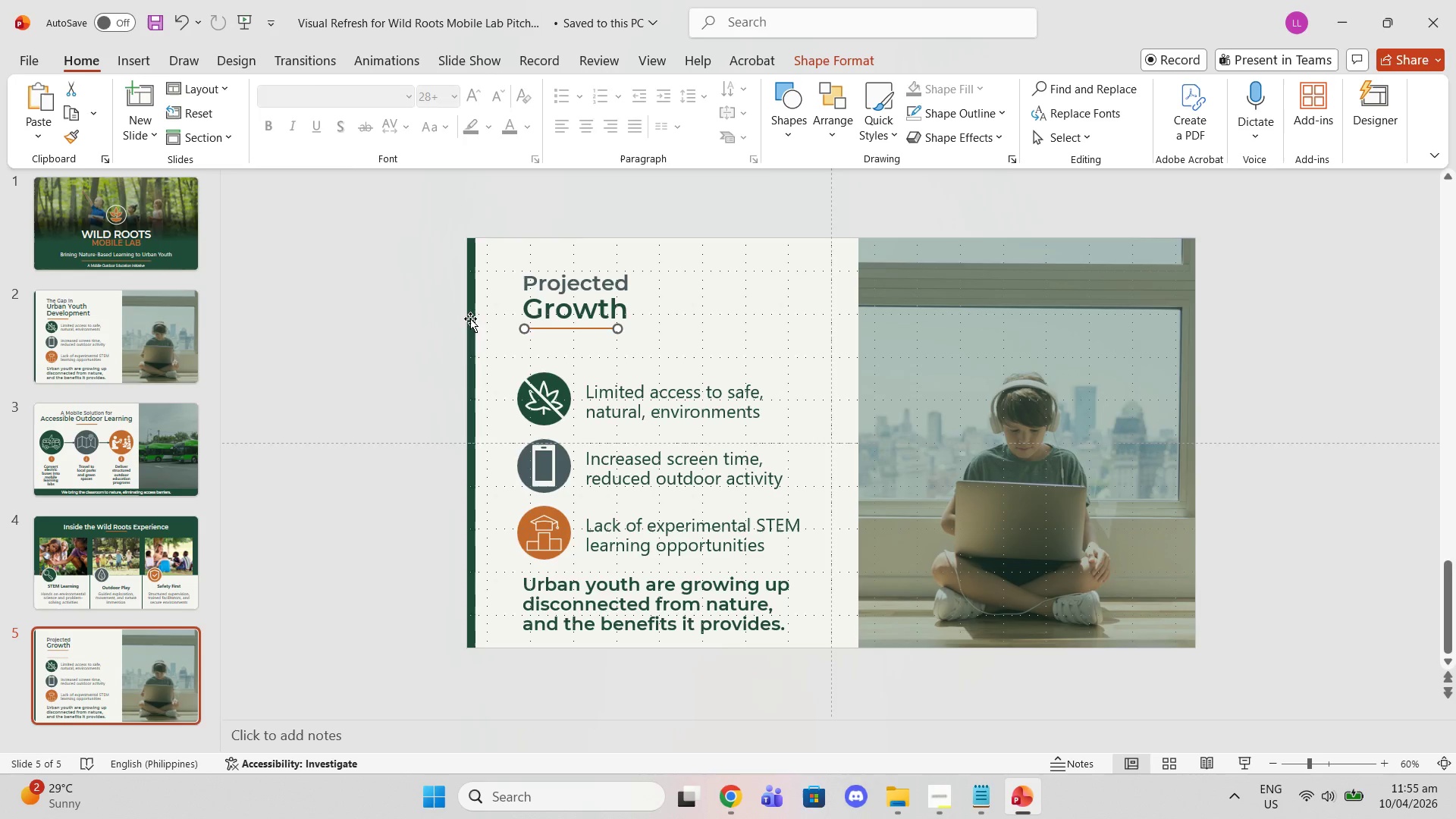 
left_click([470, 318])
 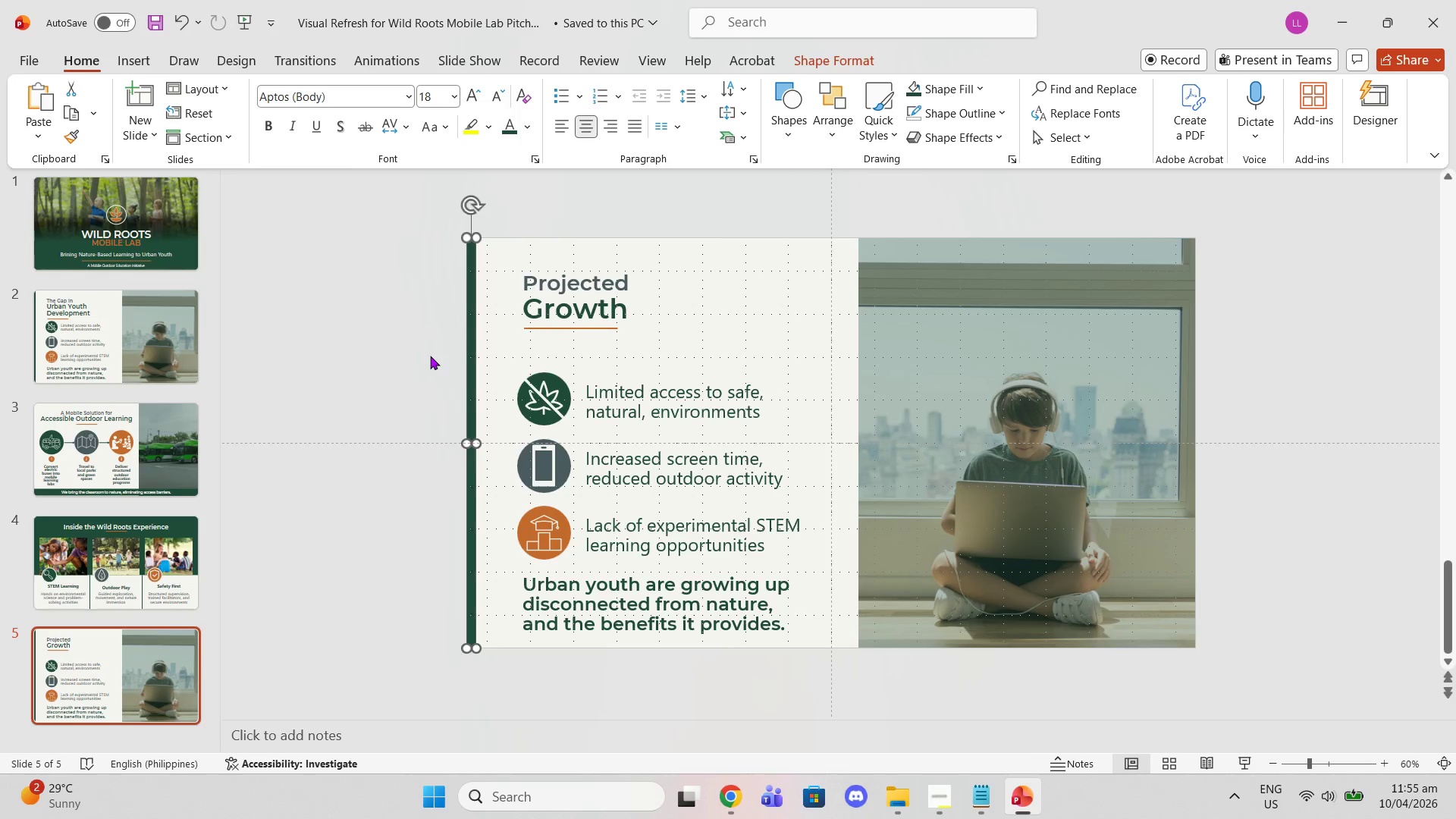 
key(Delete)
 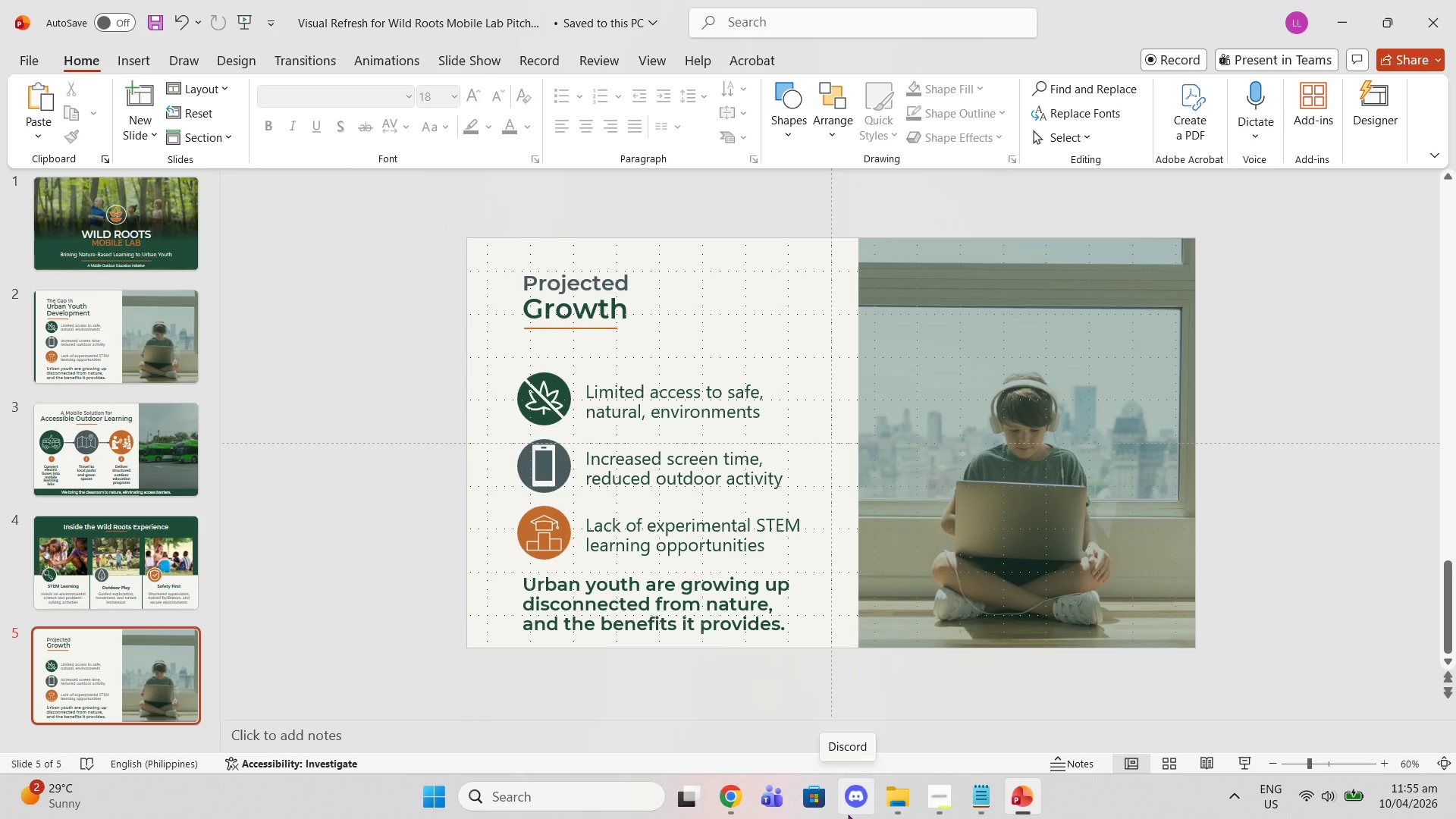 
wait(50.38)
 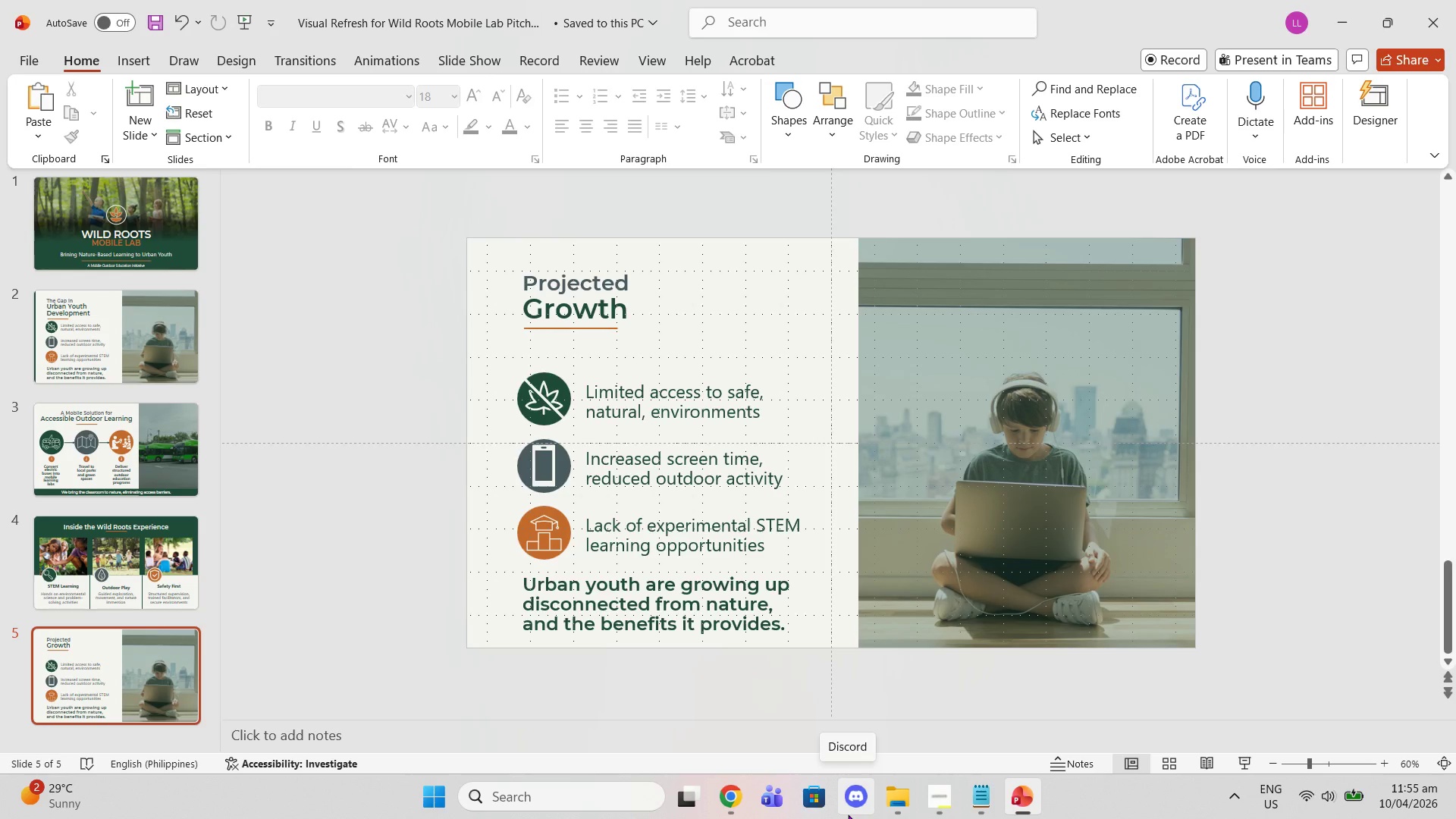 
mouse_move([918, 792])
 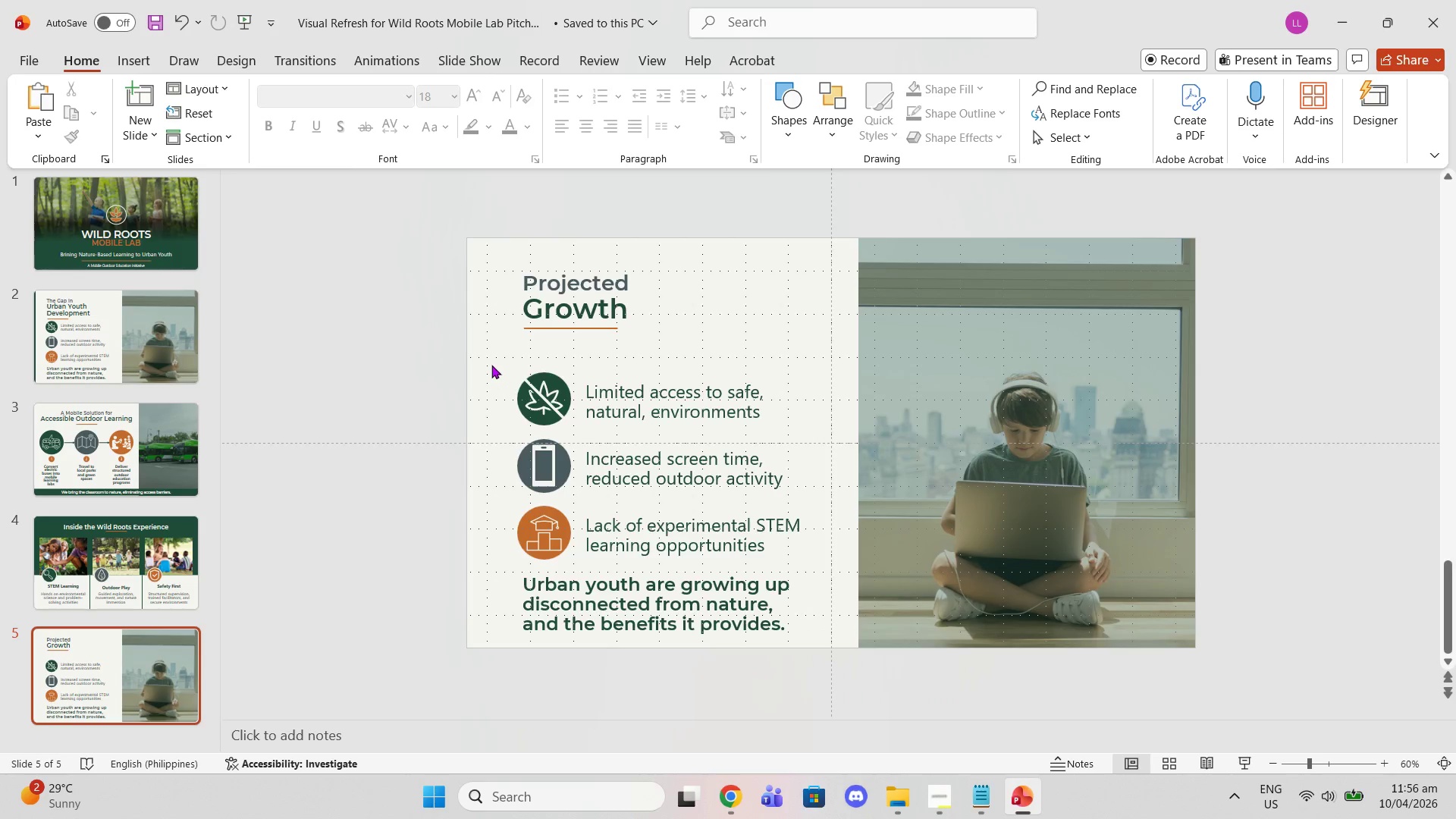 
left_click_drag(start_coordinate=[497, 356], to_coordinate=[818, 568])
 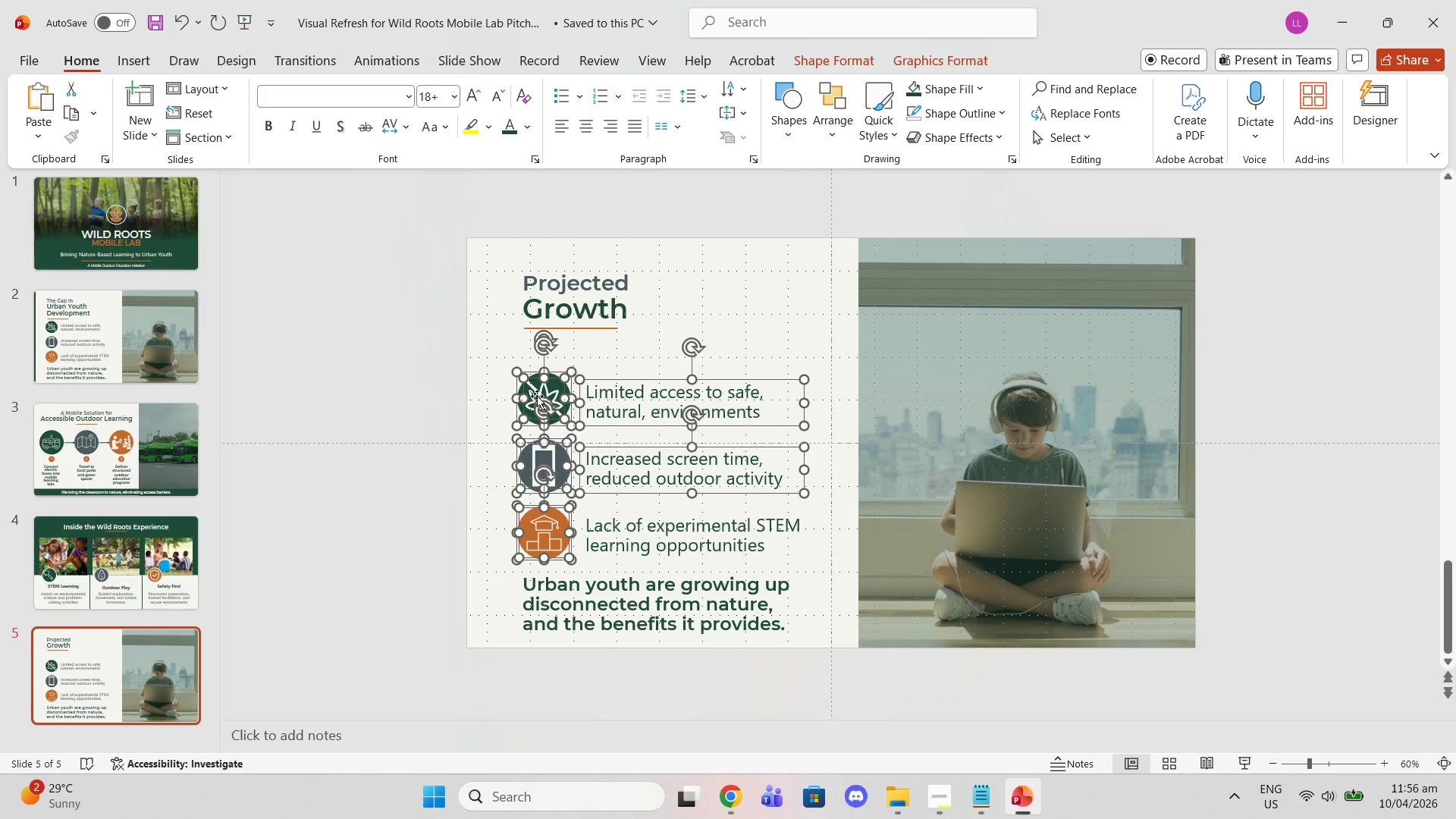 
left_click([475, 350])
 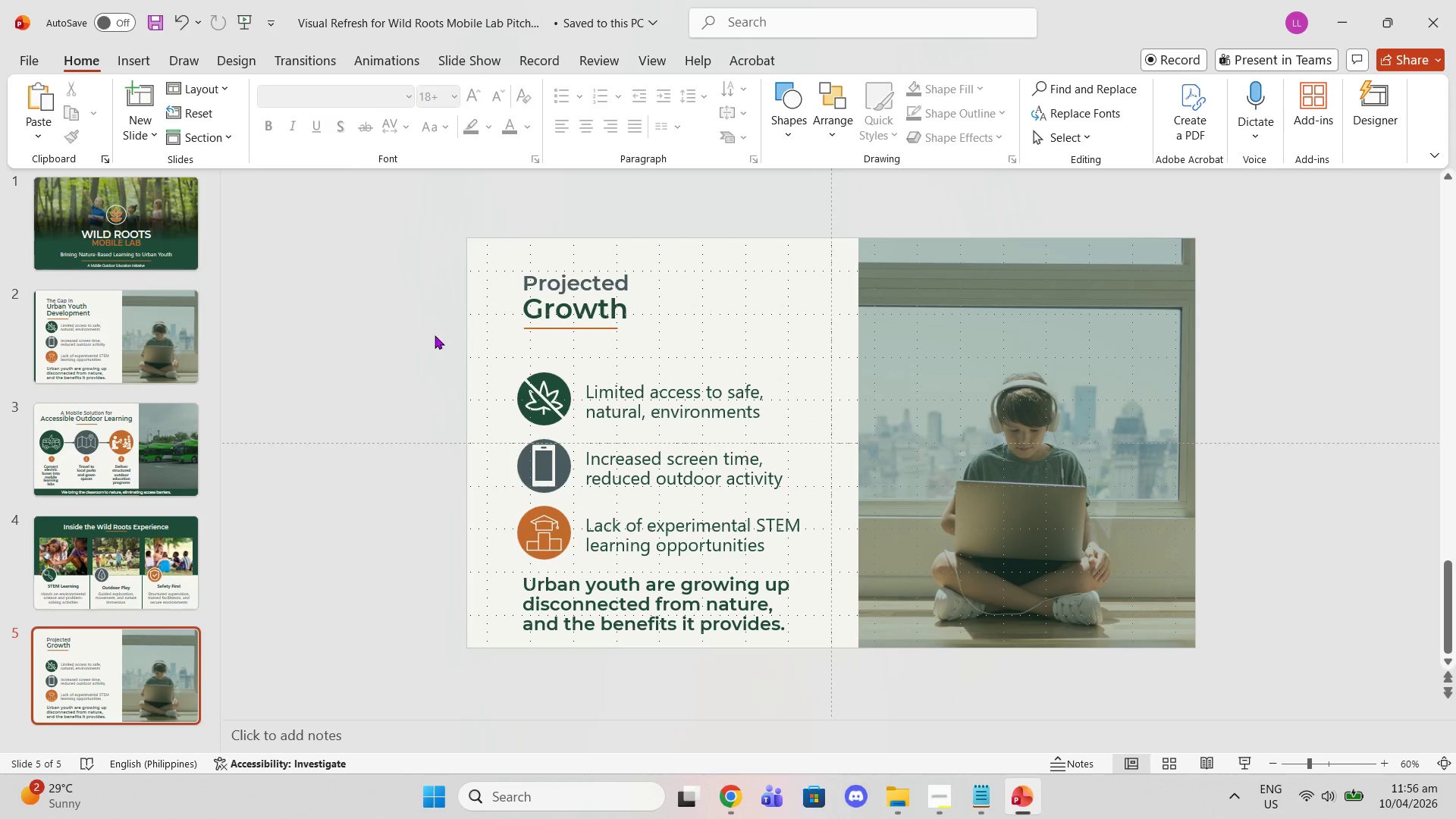 
left_click_drag(start_coordinate=[425, 337], to_coordinate=[836, 581])
 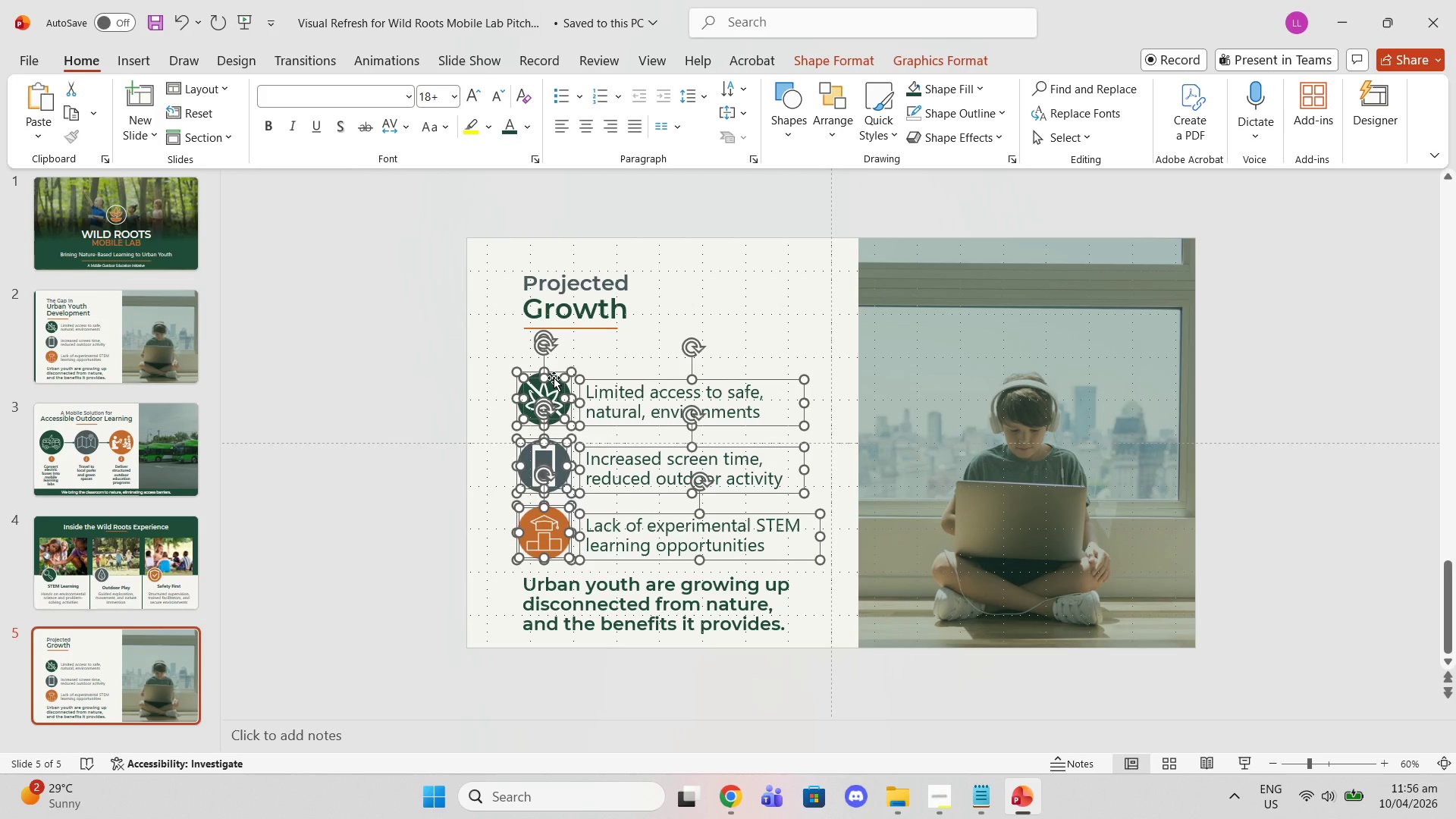 
left_click_drag(start_coordinate=[554, 378], to_coordinate=[553, 344])
 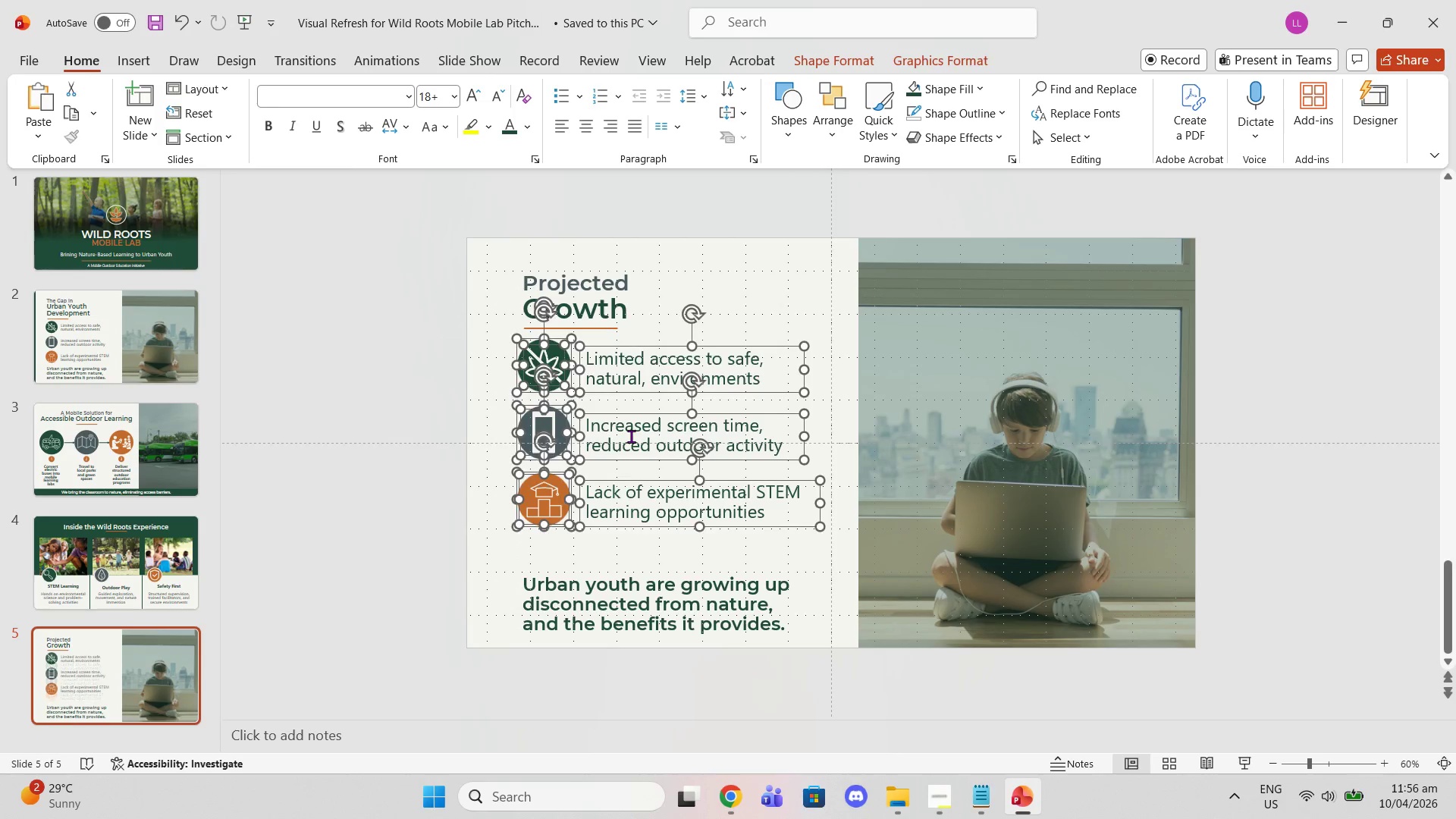 
left_click([631, 436])
 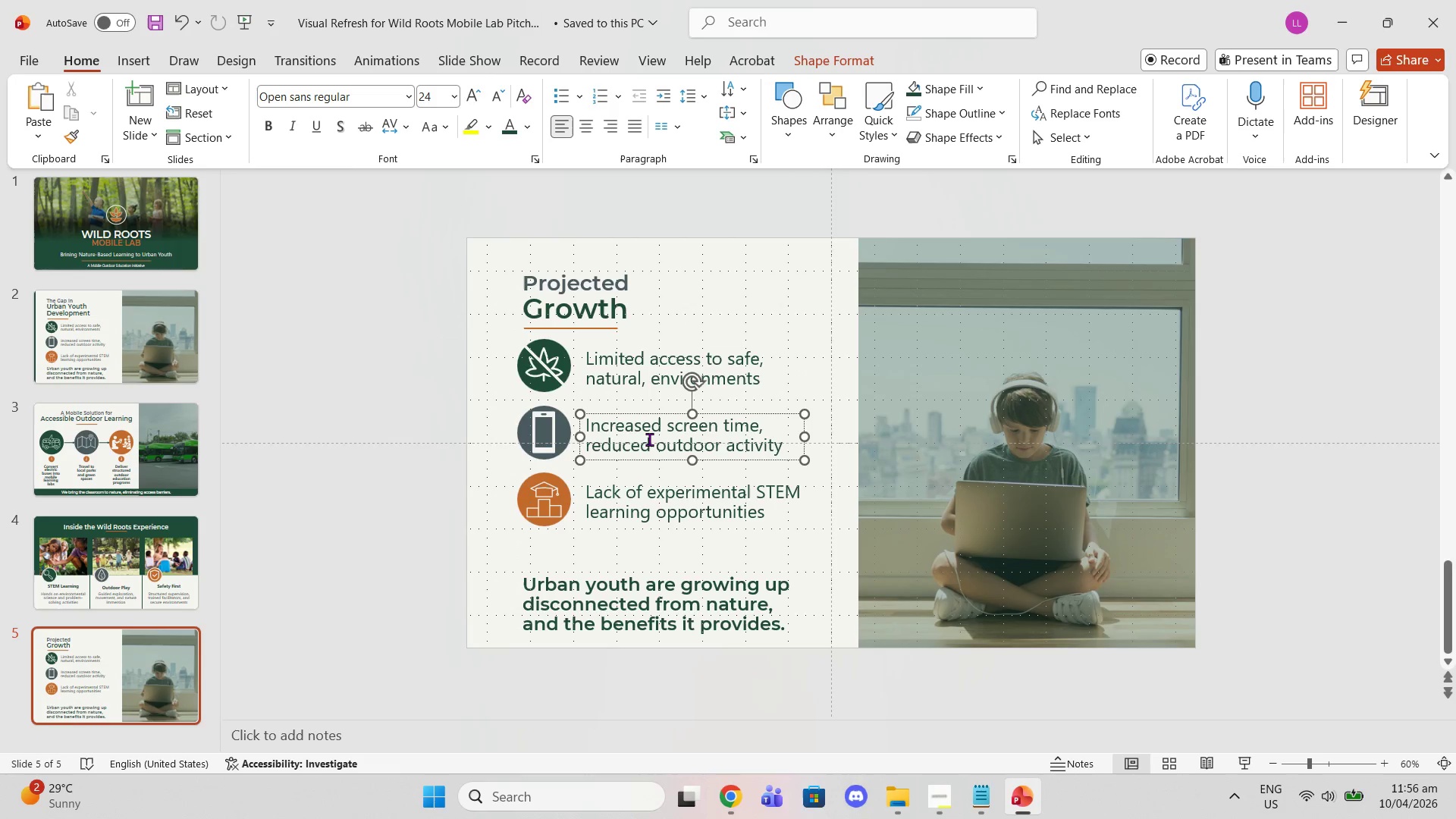 
double_click([649, 439])
 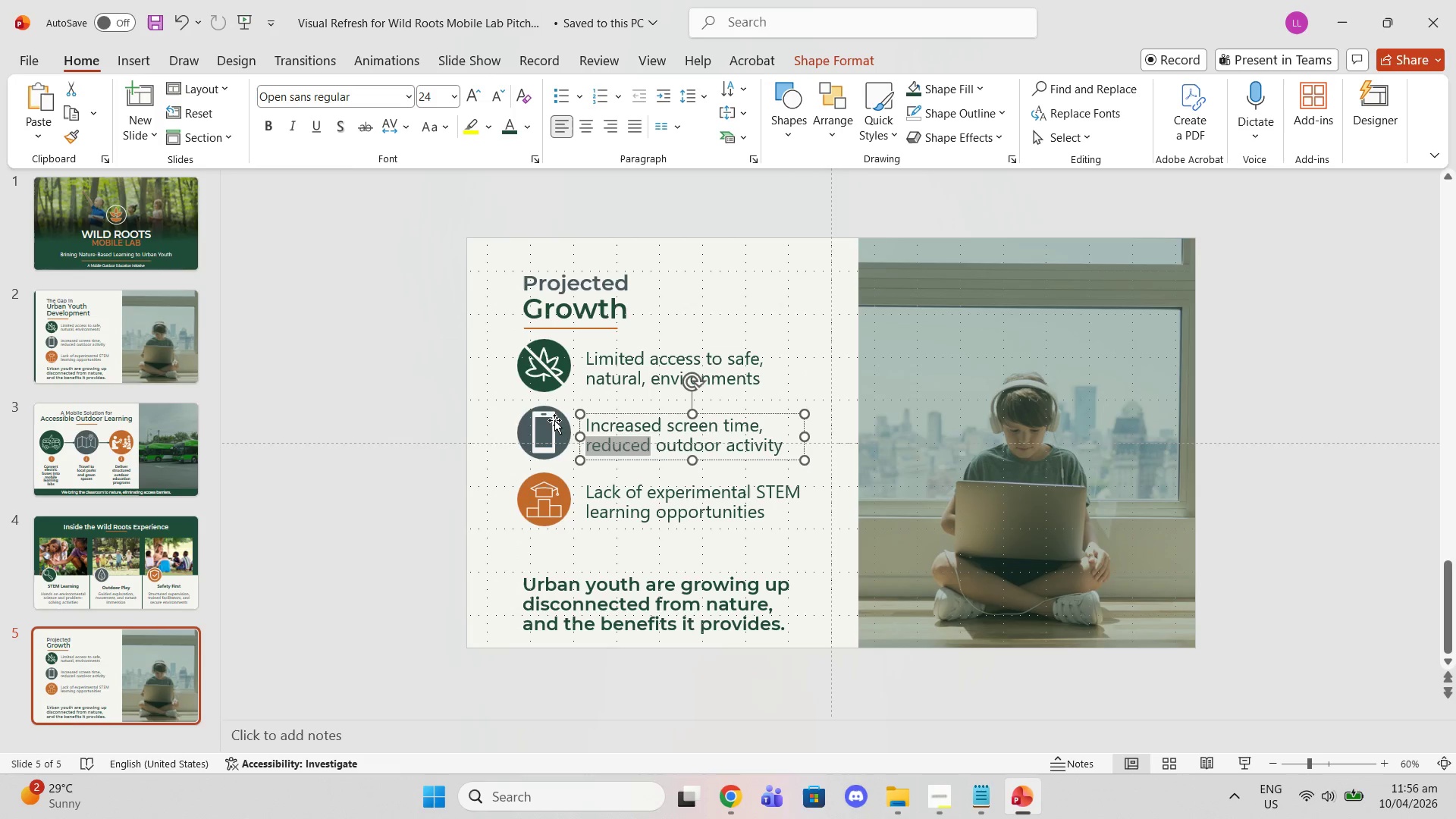 
left_click([551, 425])
 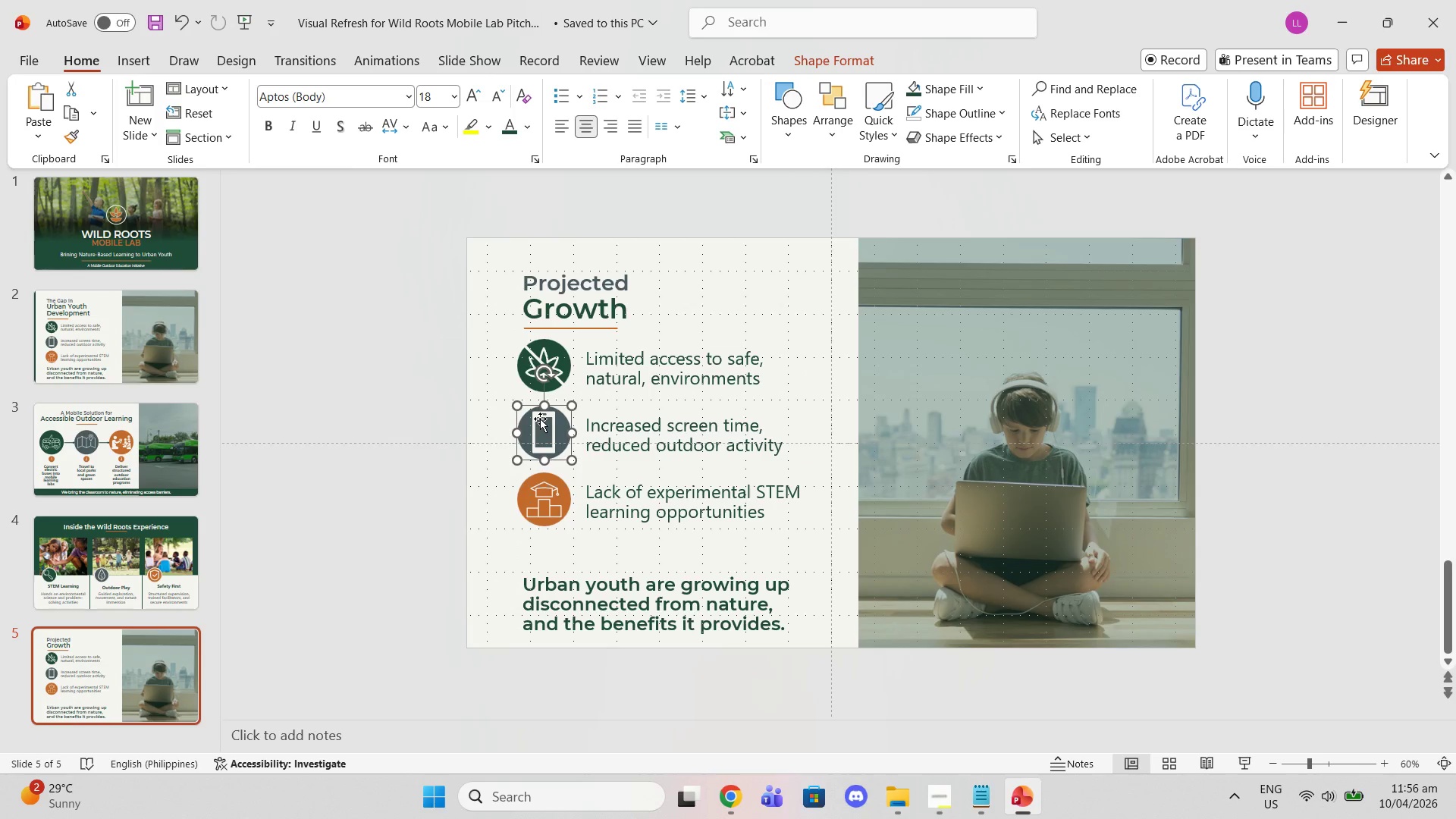 
left_click([540, 419])
 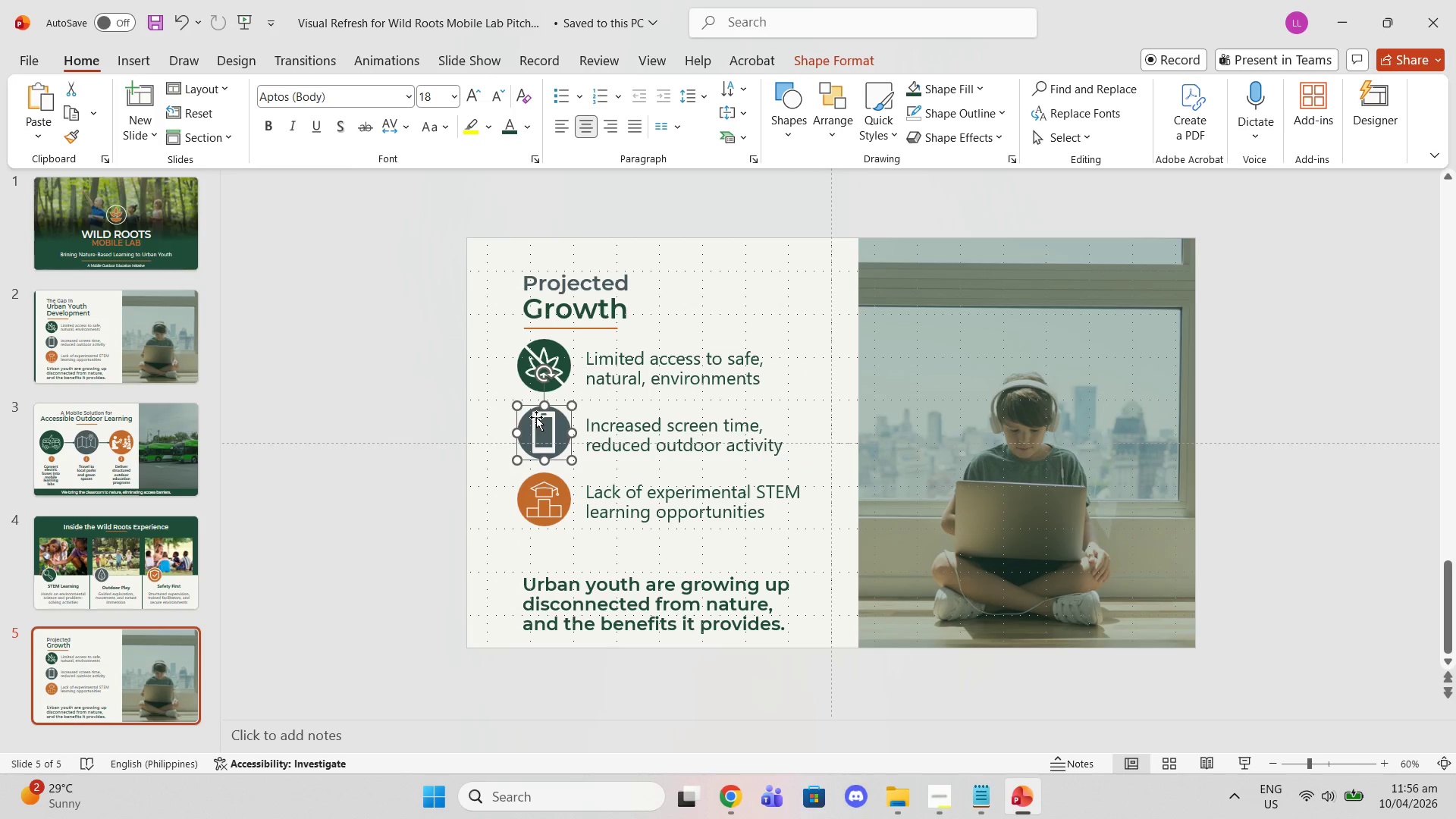 
left_click([536, 417])
 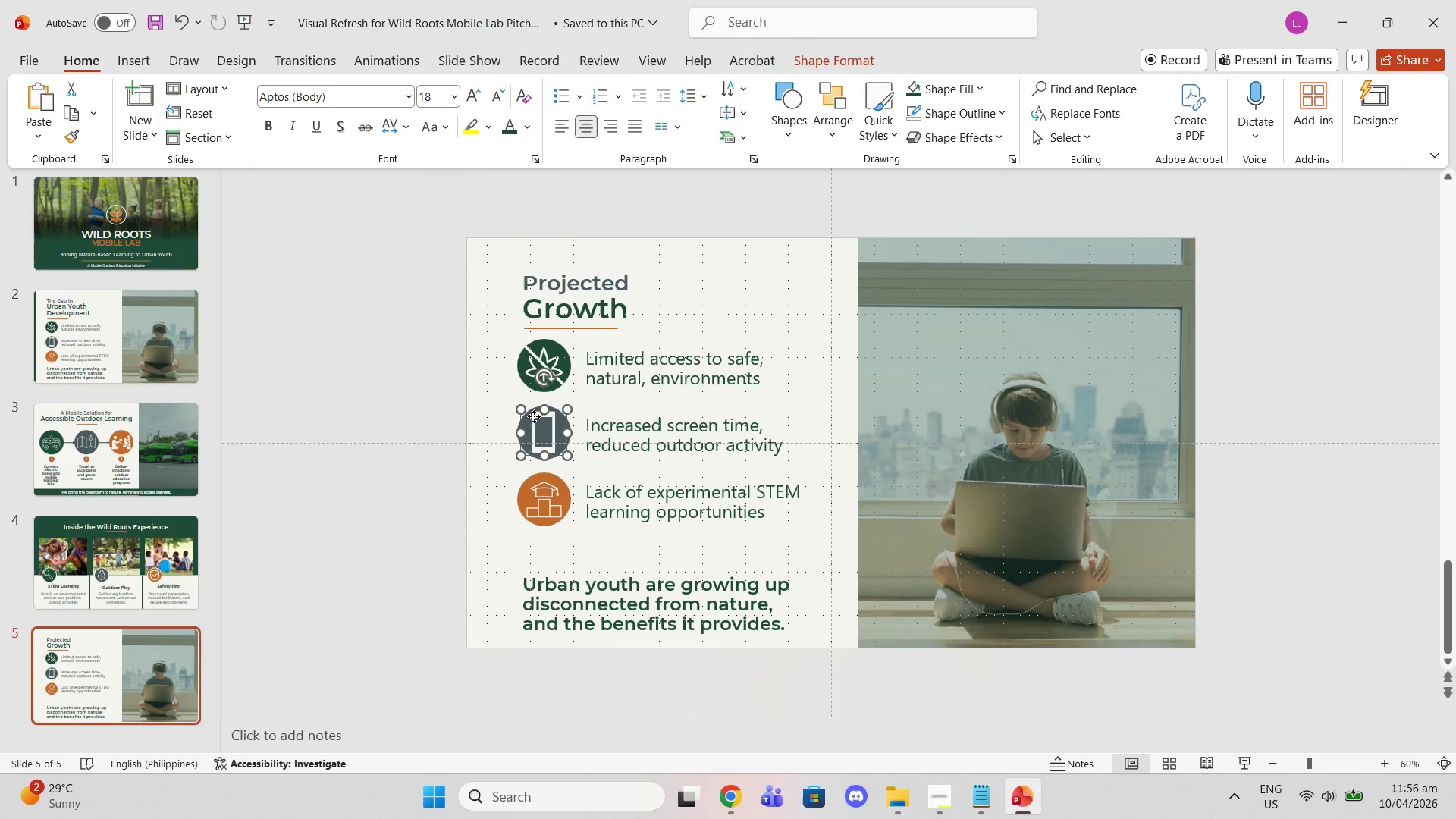 
left_click([534, 416])
 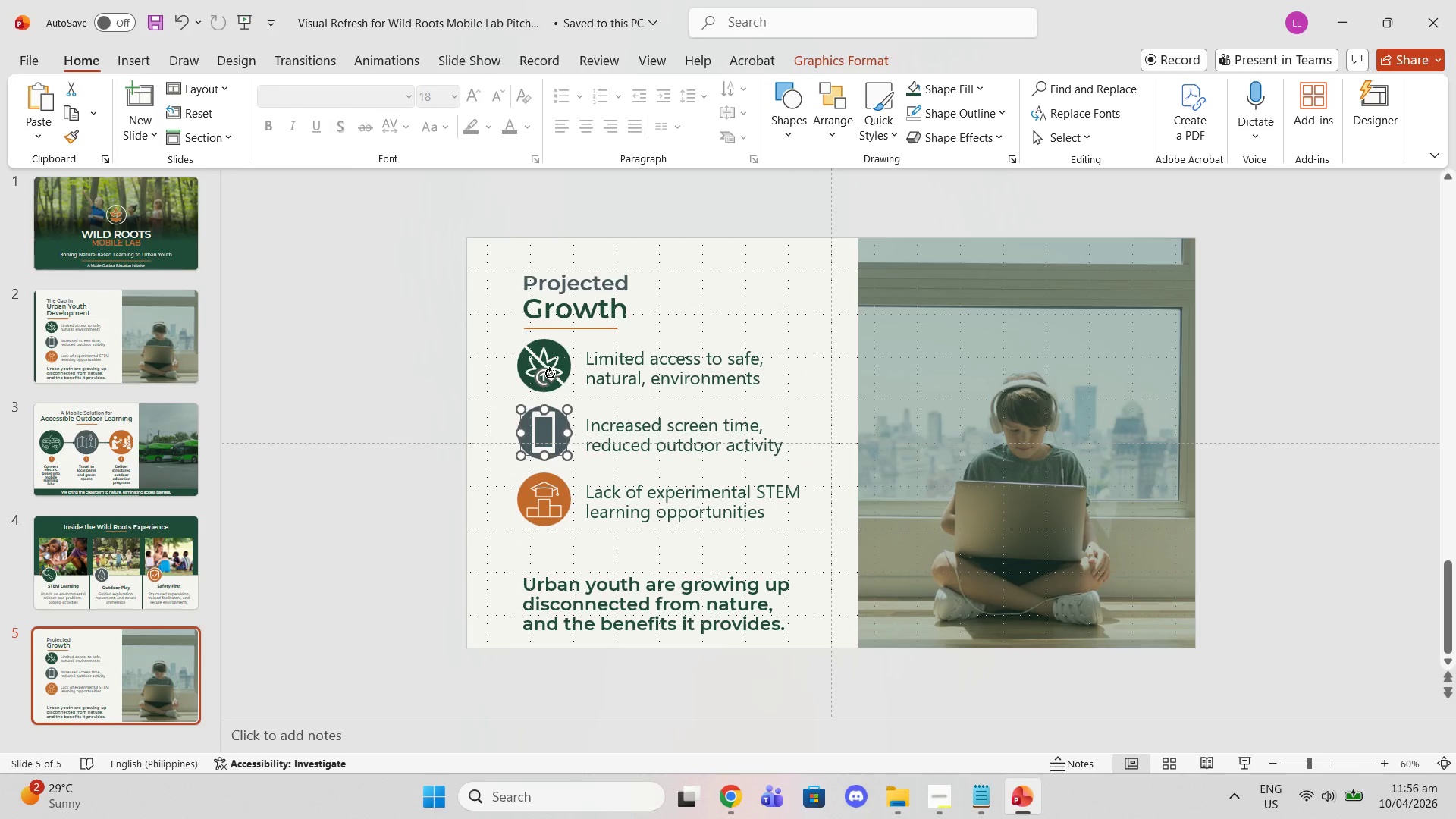 
key(Delete)
 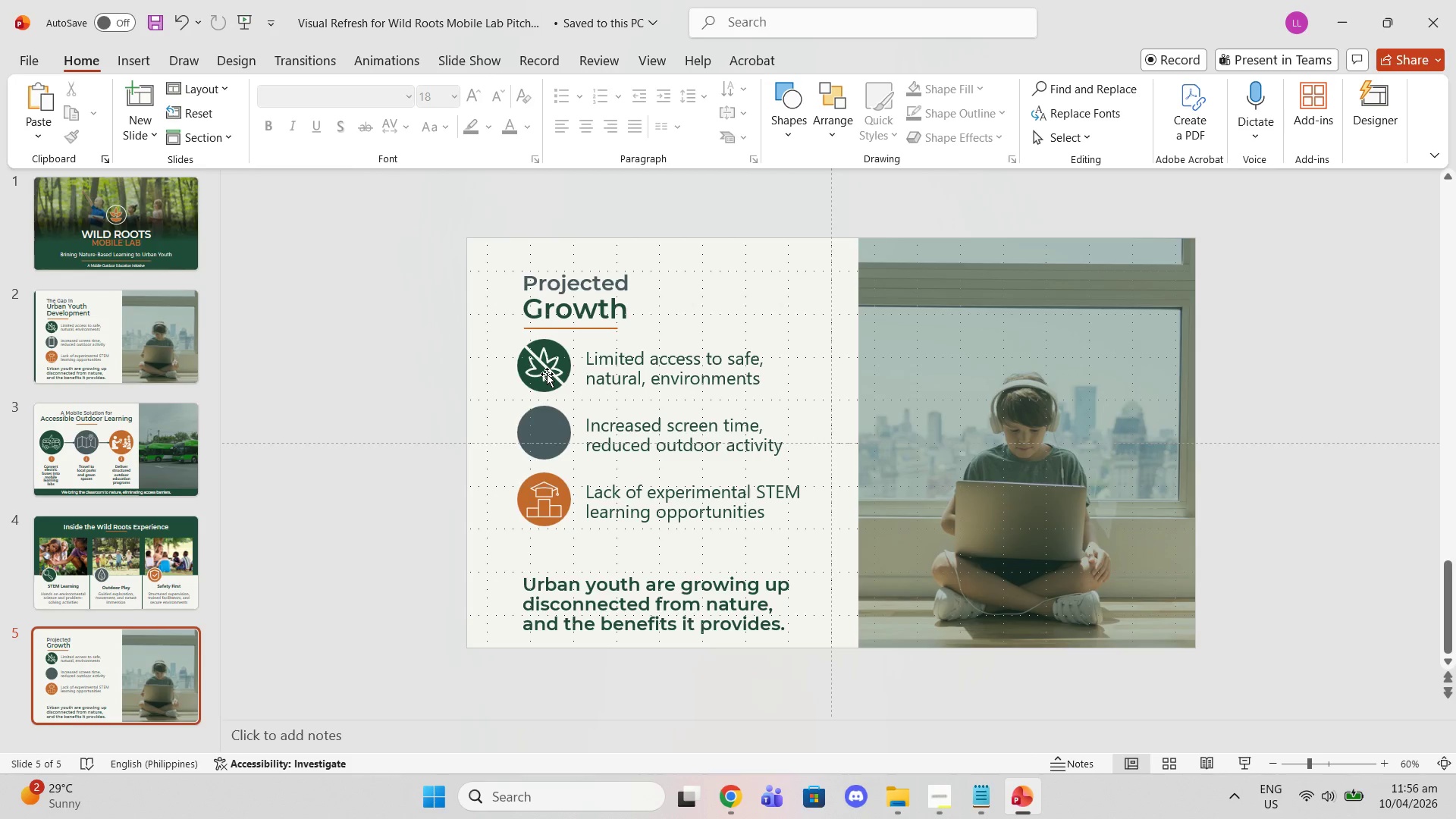 
left_click([536, 363])
 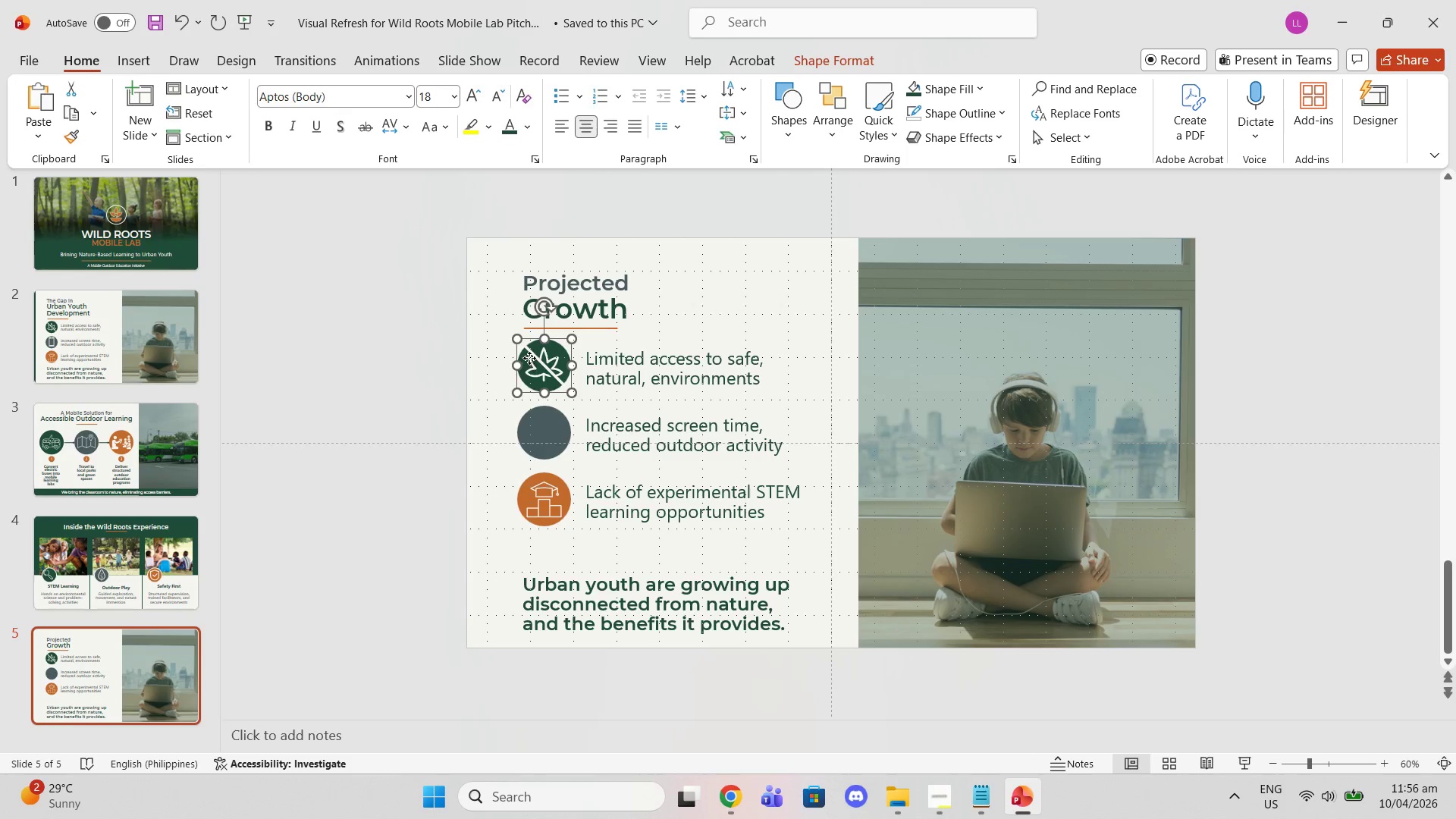 
left_click([529, 358])
 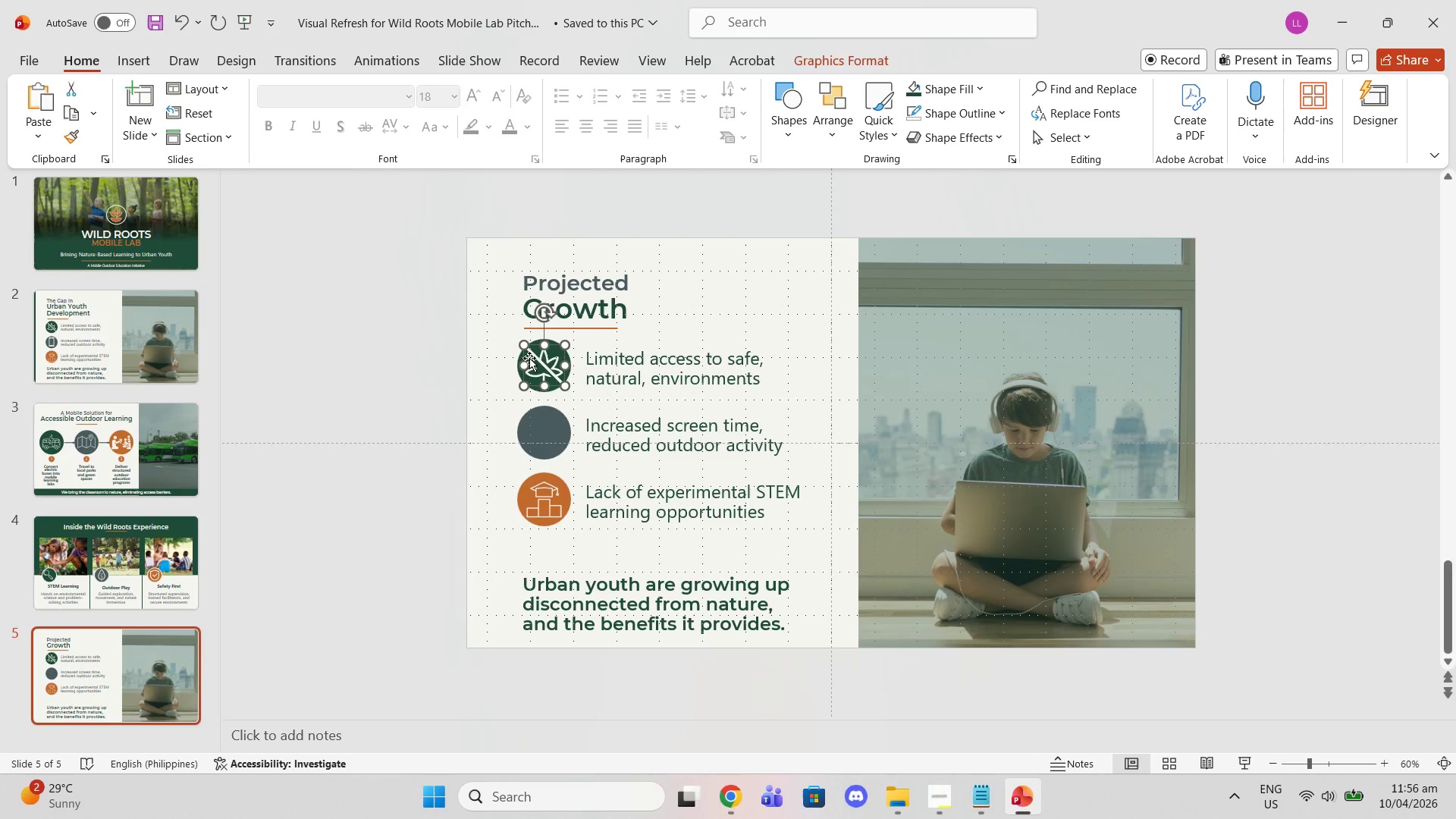 
key(Delete)
 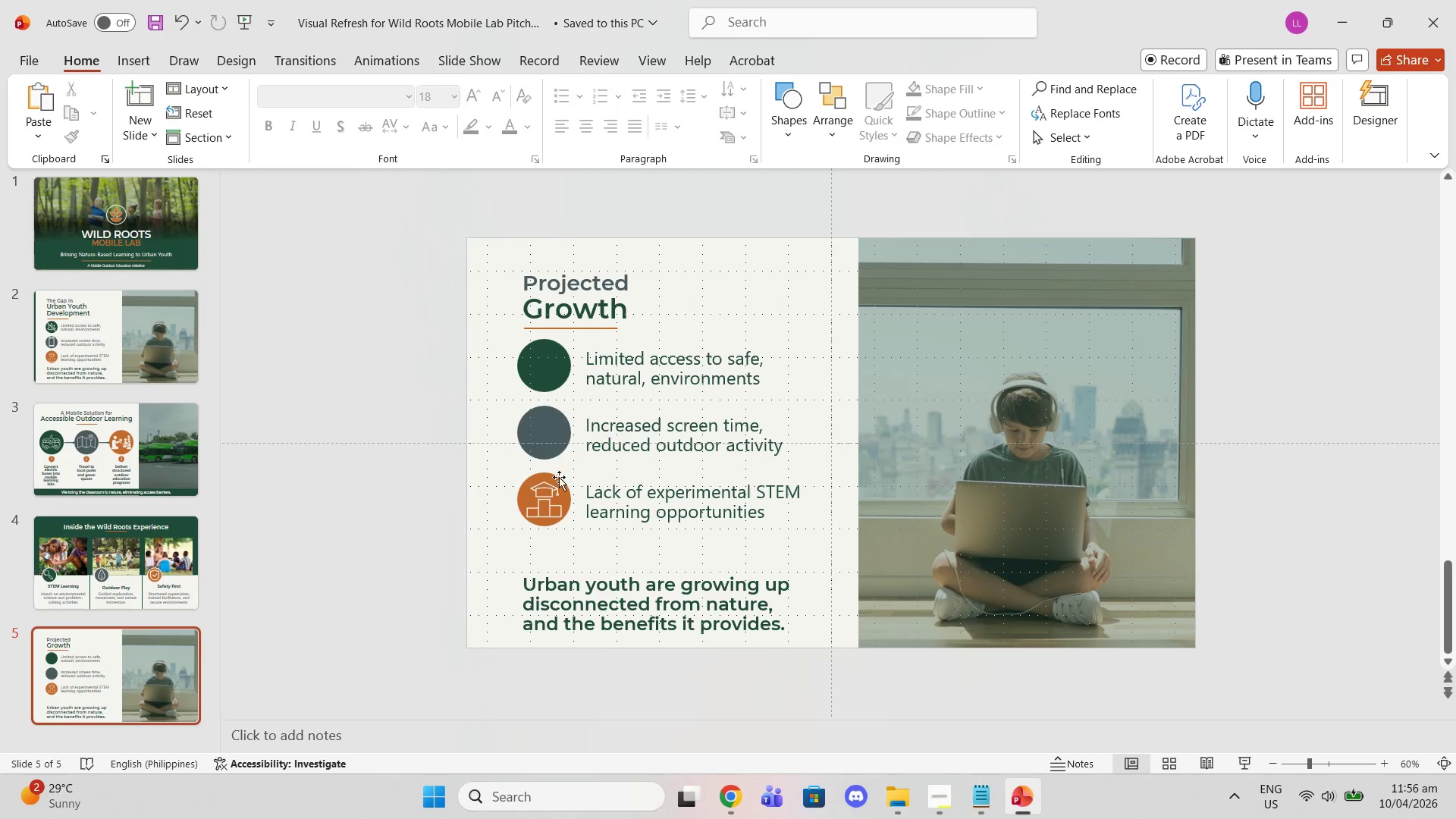 
left_click([537, 507])
 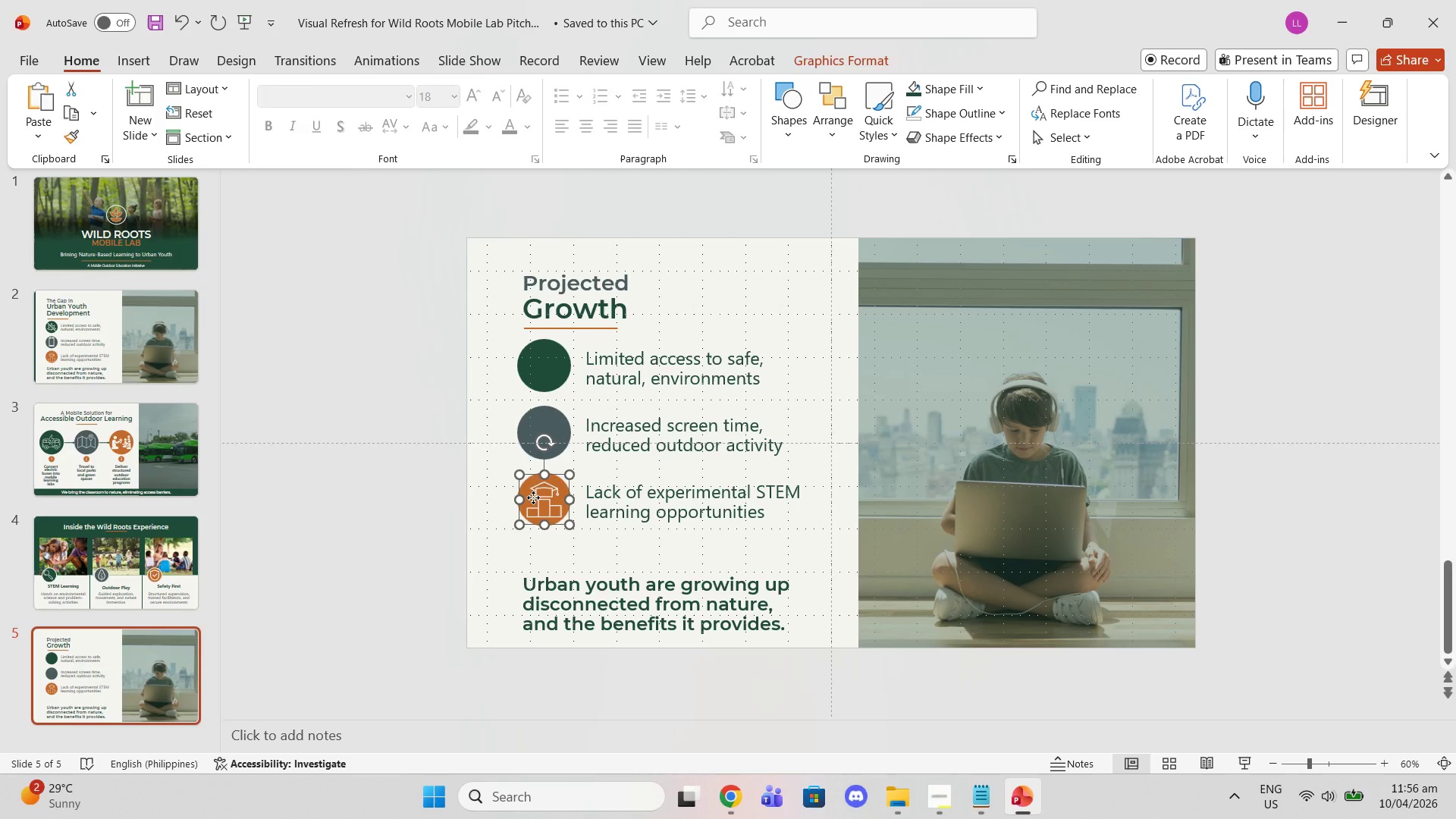 
left_click([533, 497])
 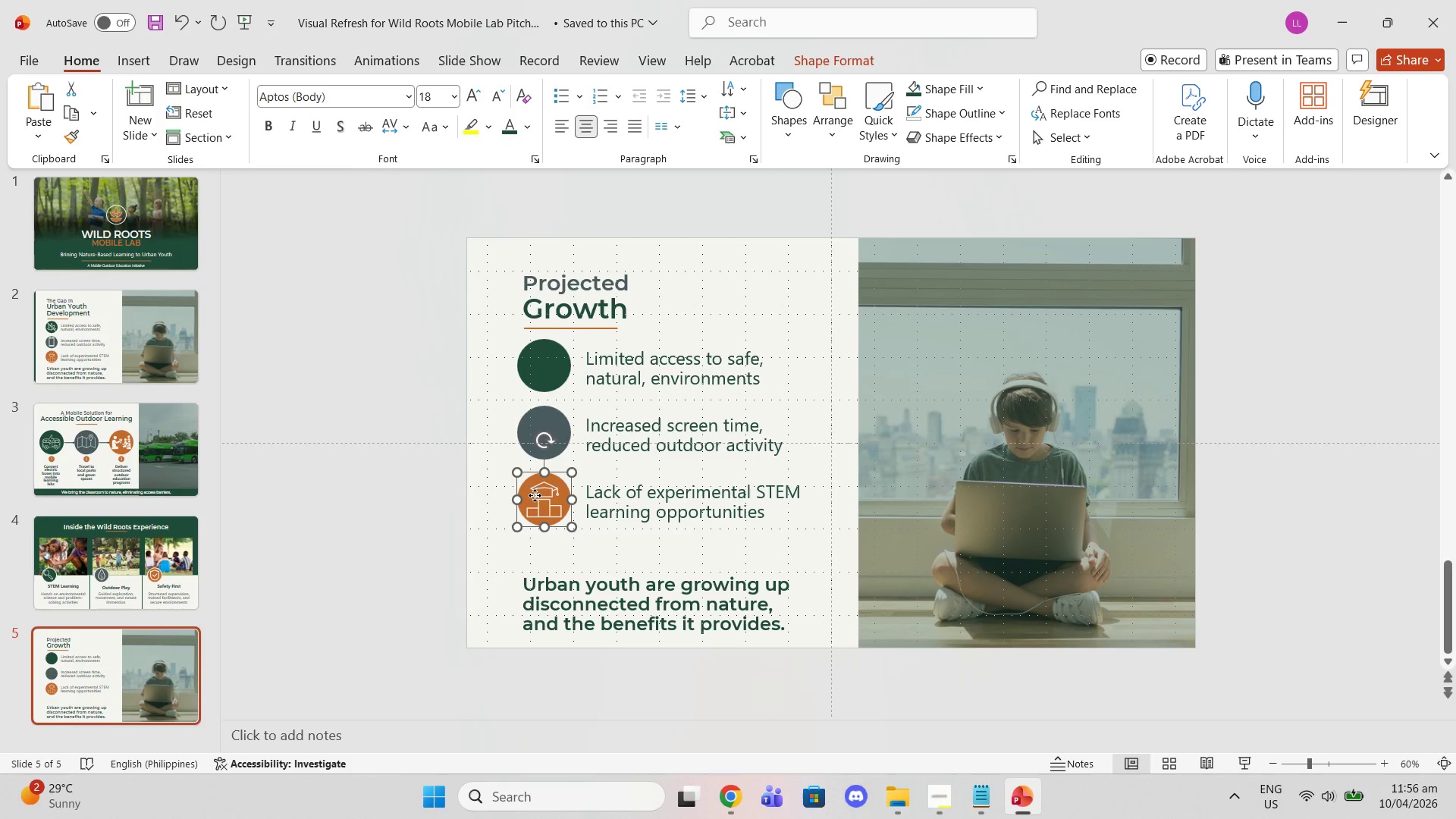 
left_click([535, 495])
 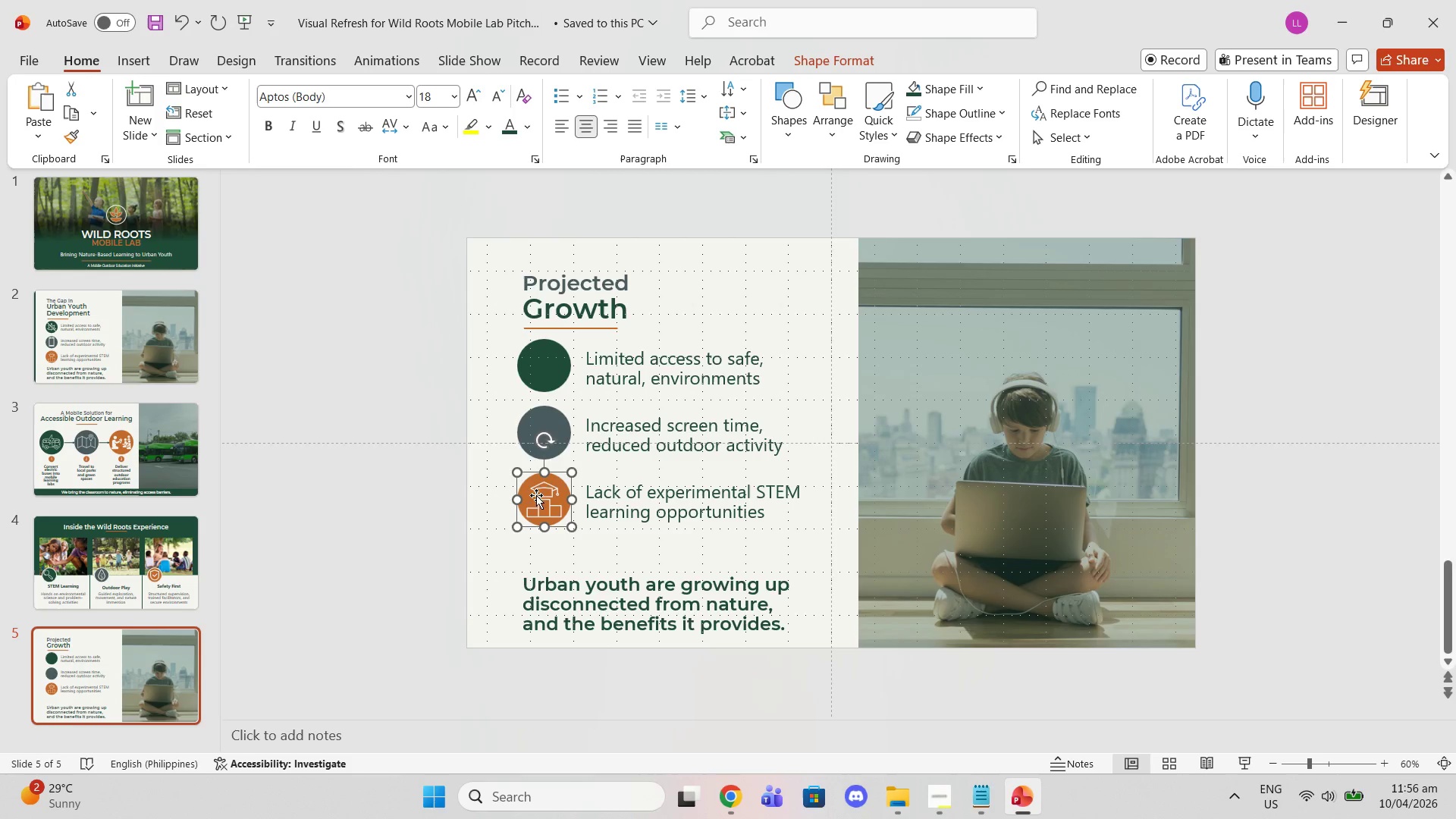 
left_click([536, 495])
 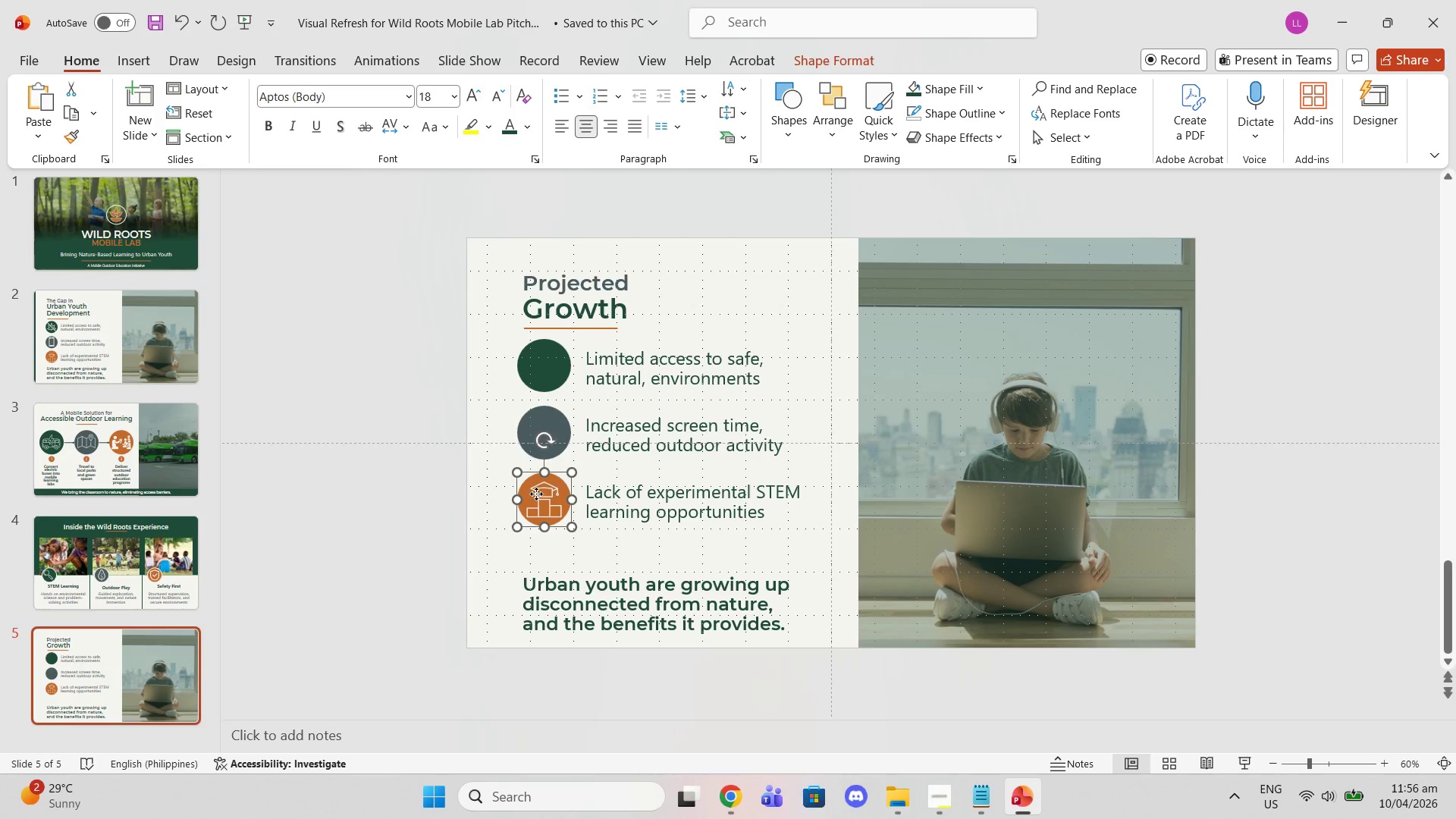 
left_click([536, 494])
 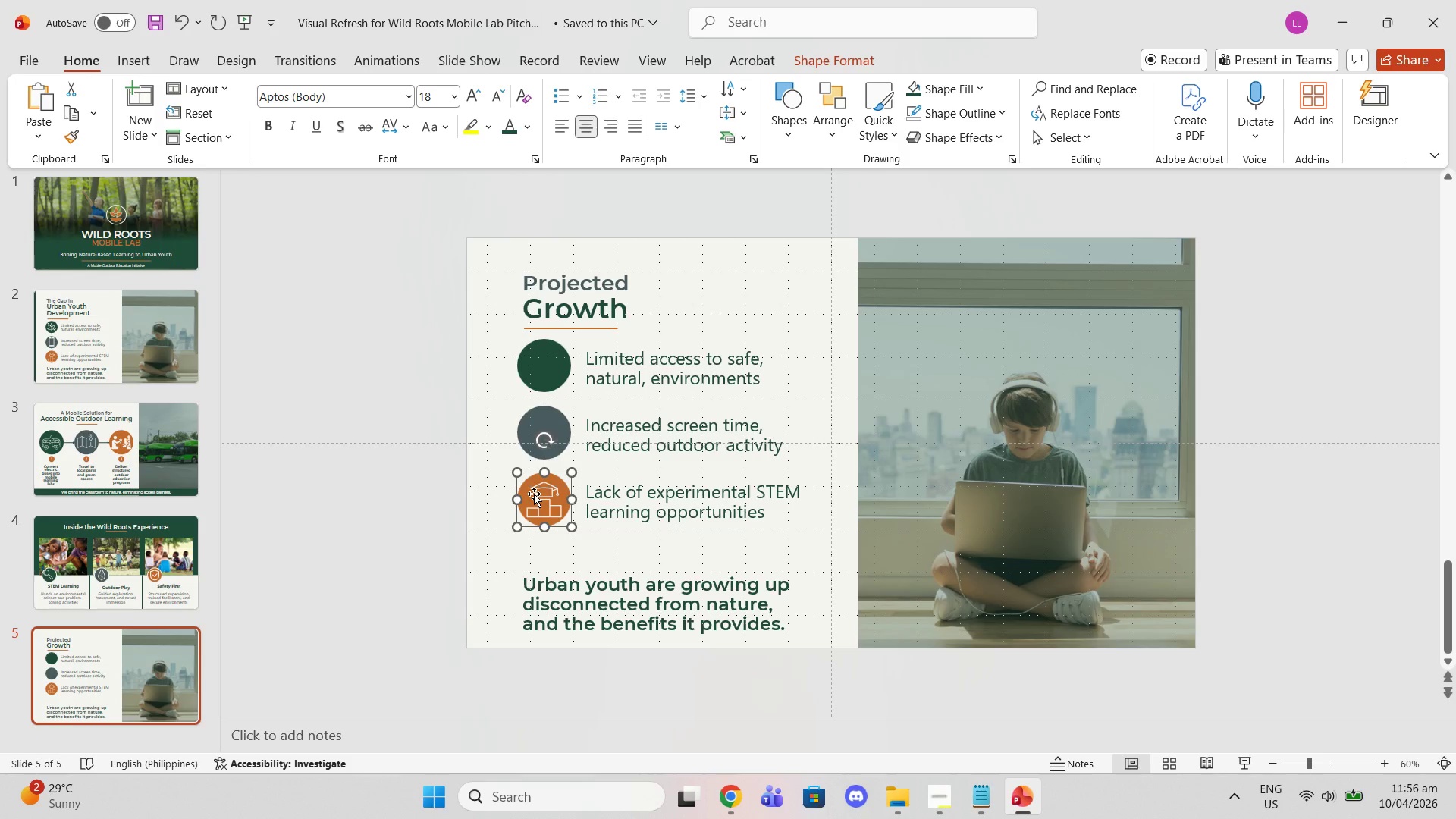 
key(Delete)
 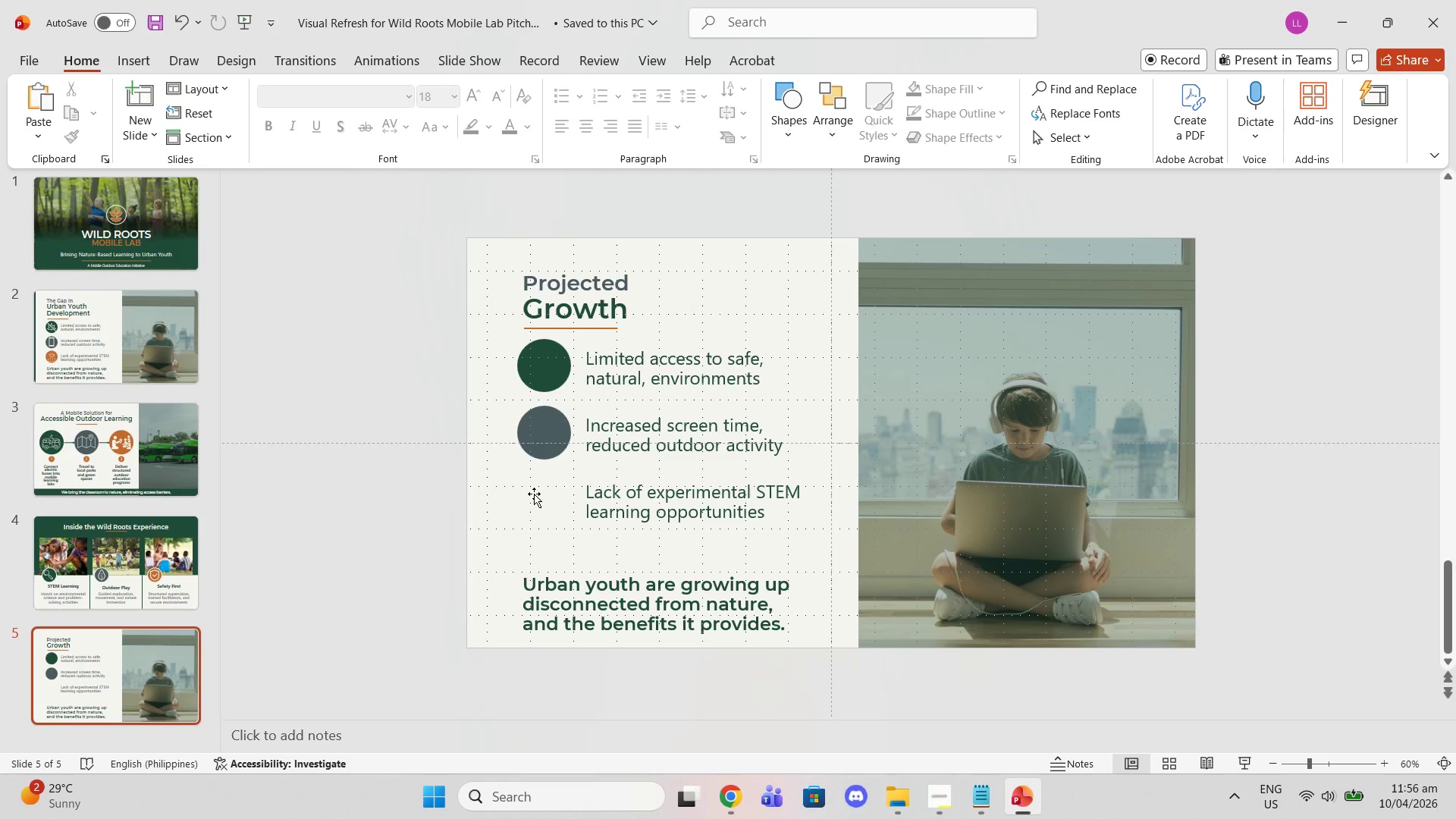 
key(Control+ControlLeft)
 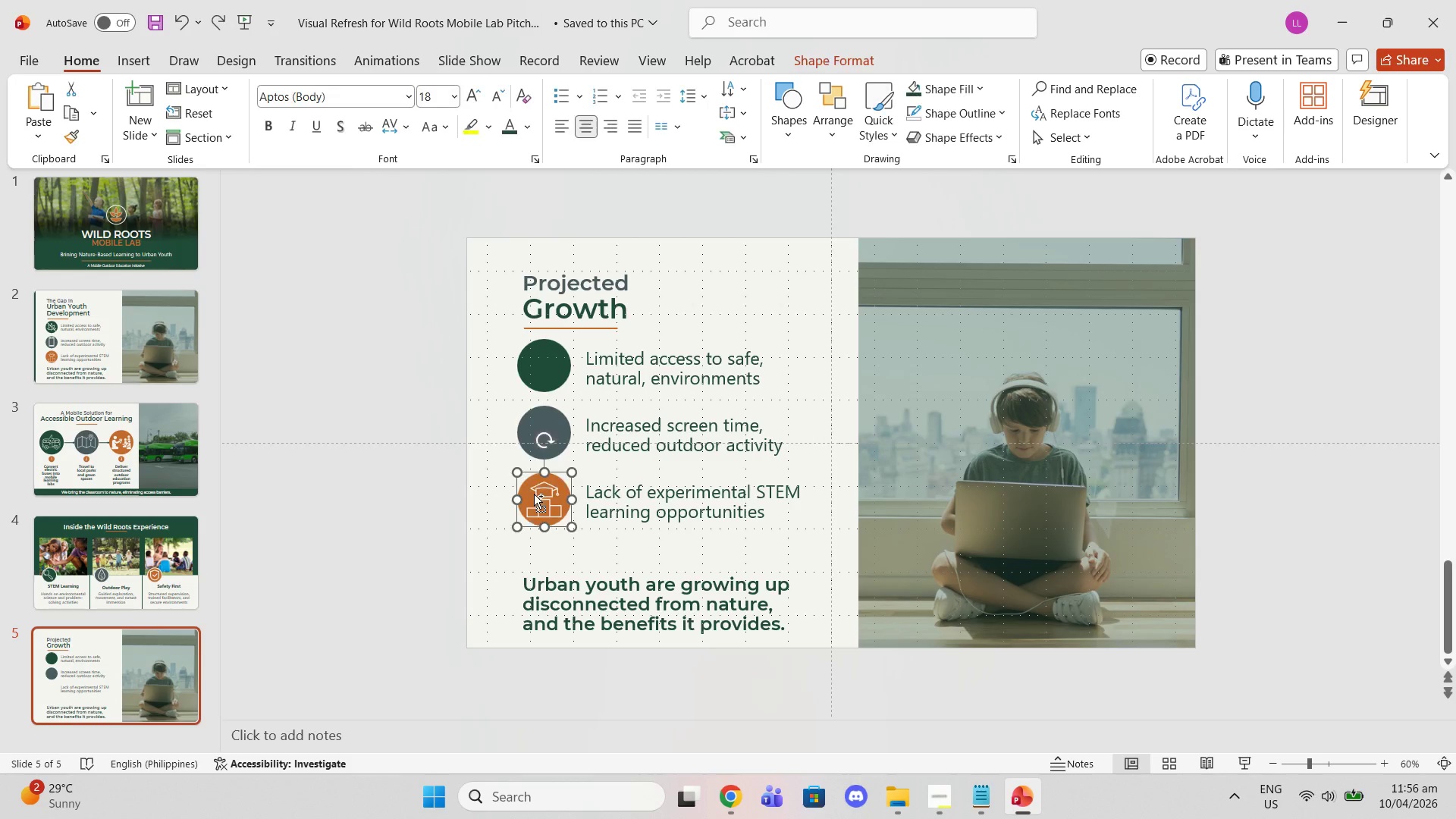 
key(Control+Z)
 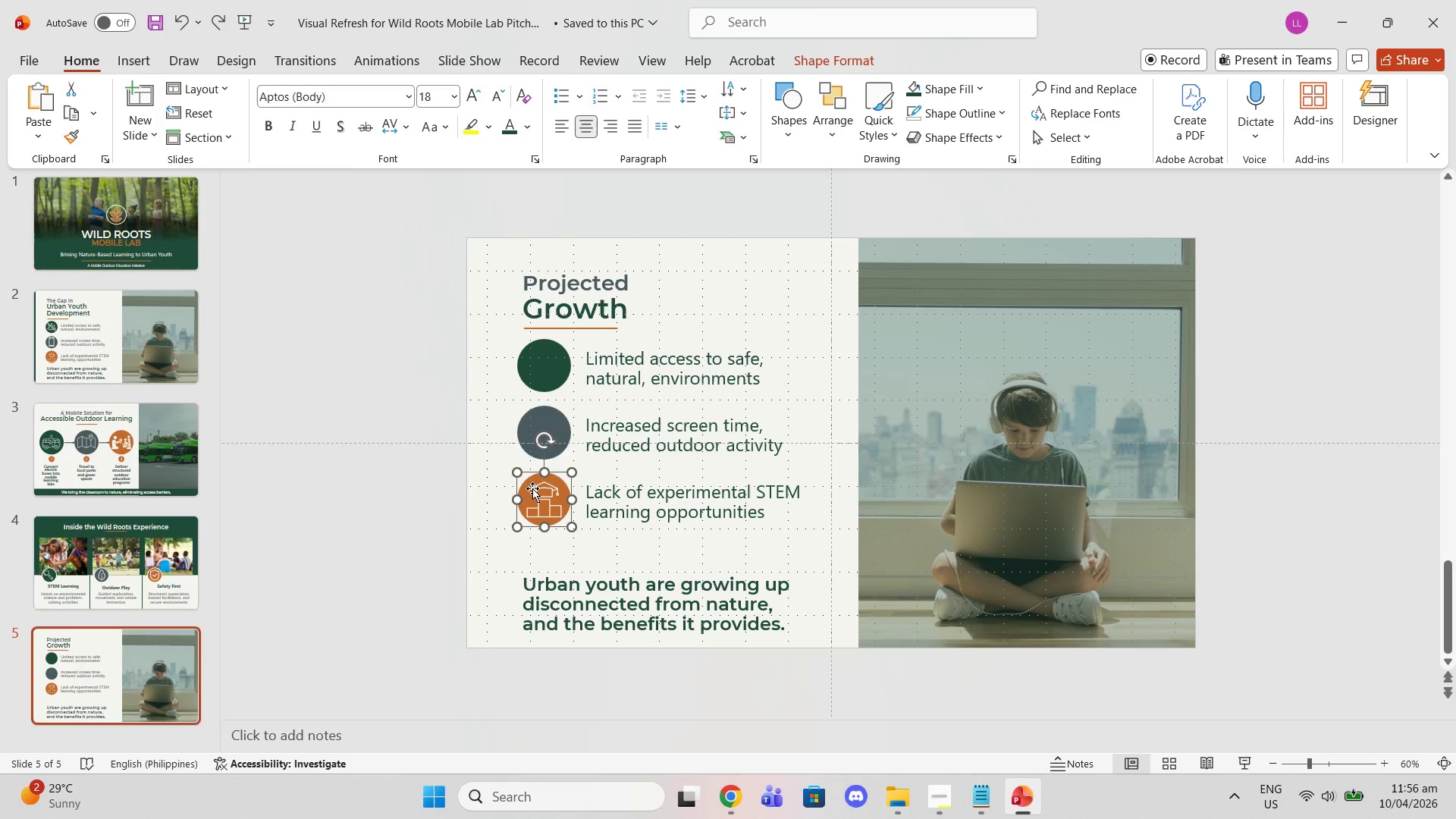 
double_click([531, 486])
 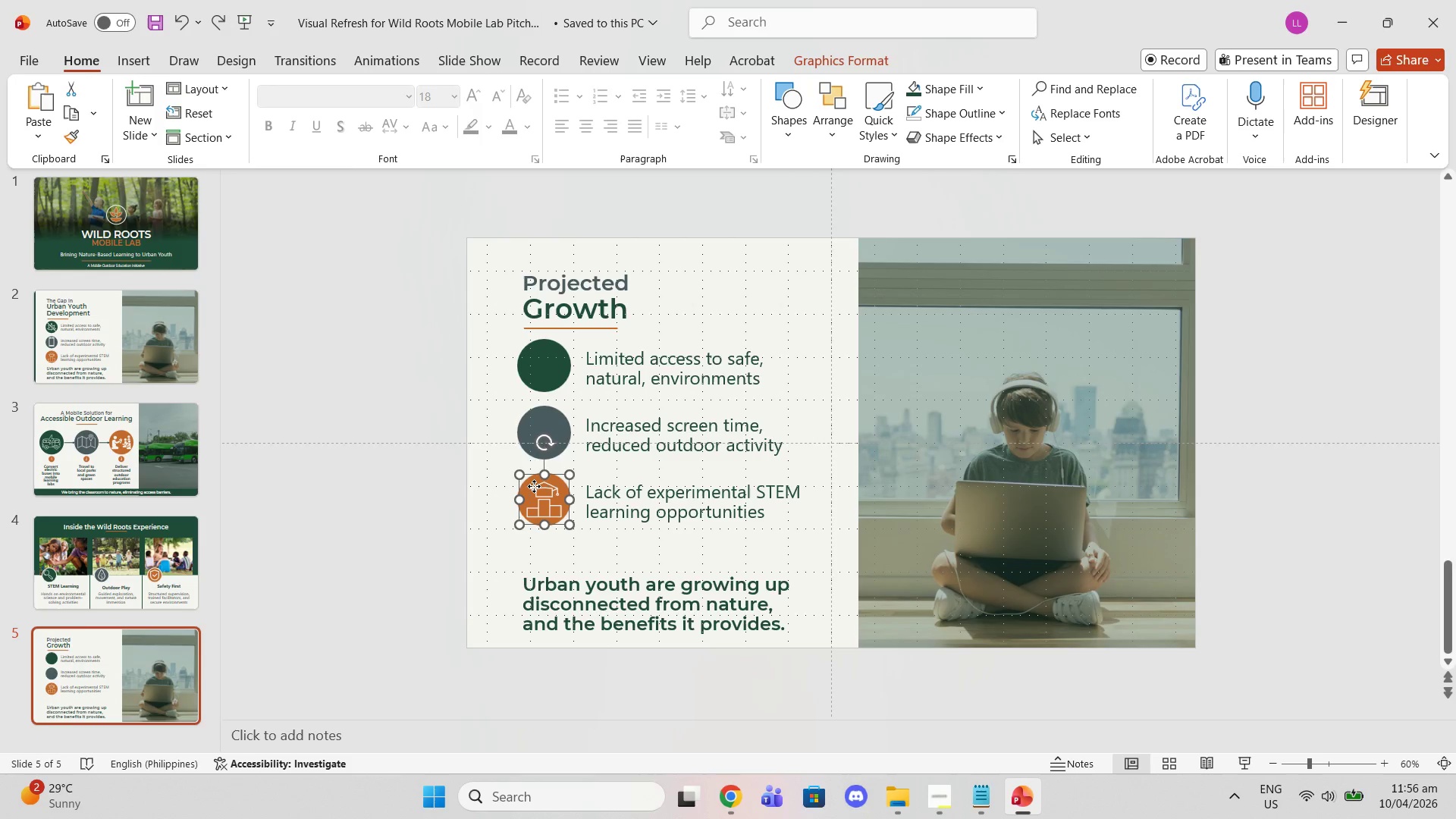 
left_click([534, 486])
 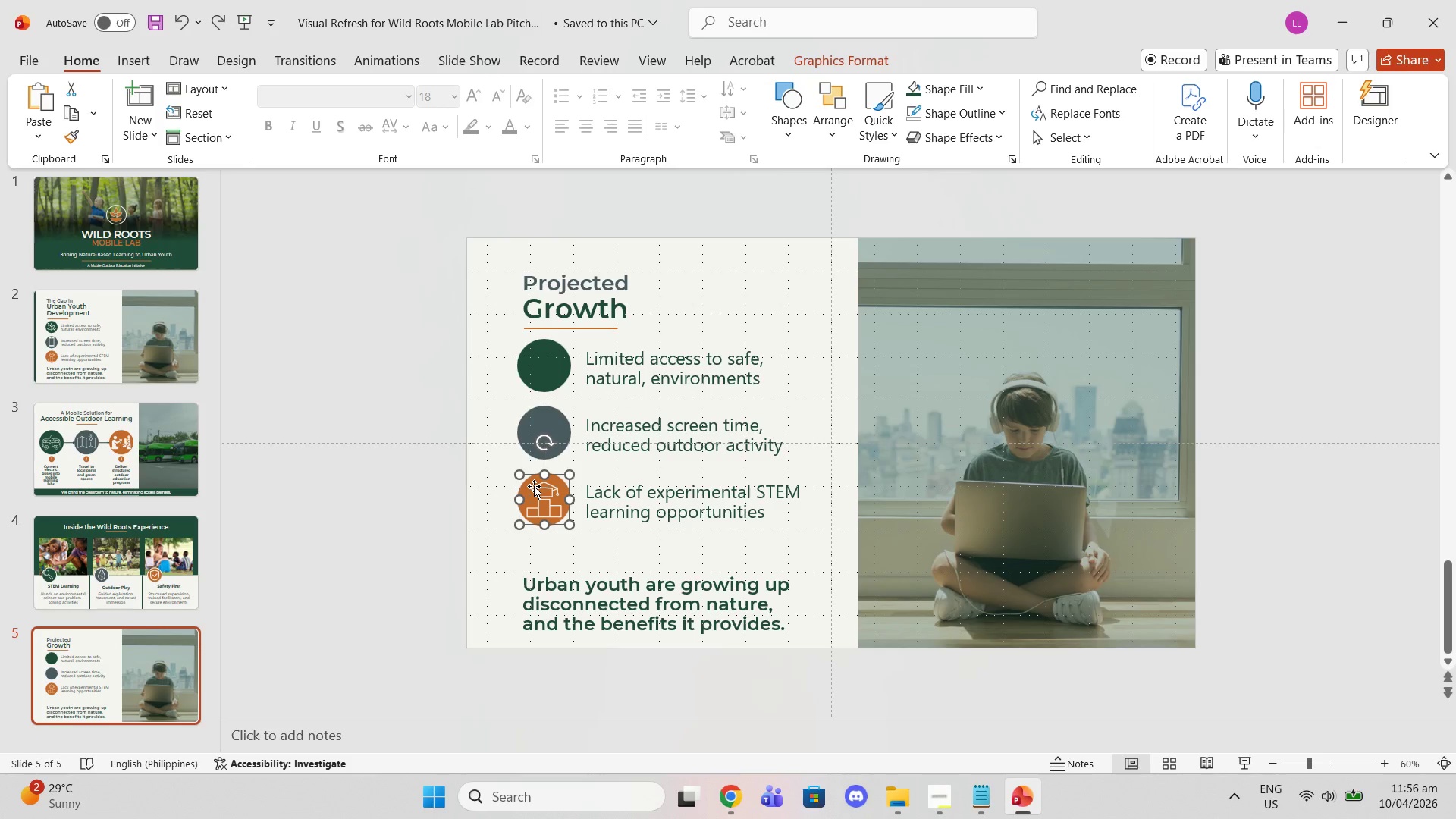 
key(Delete)
 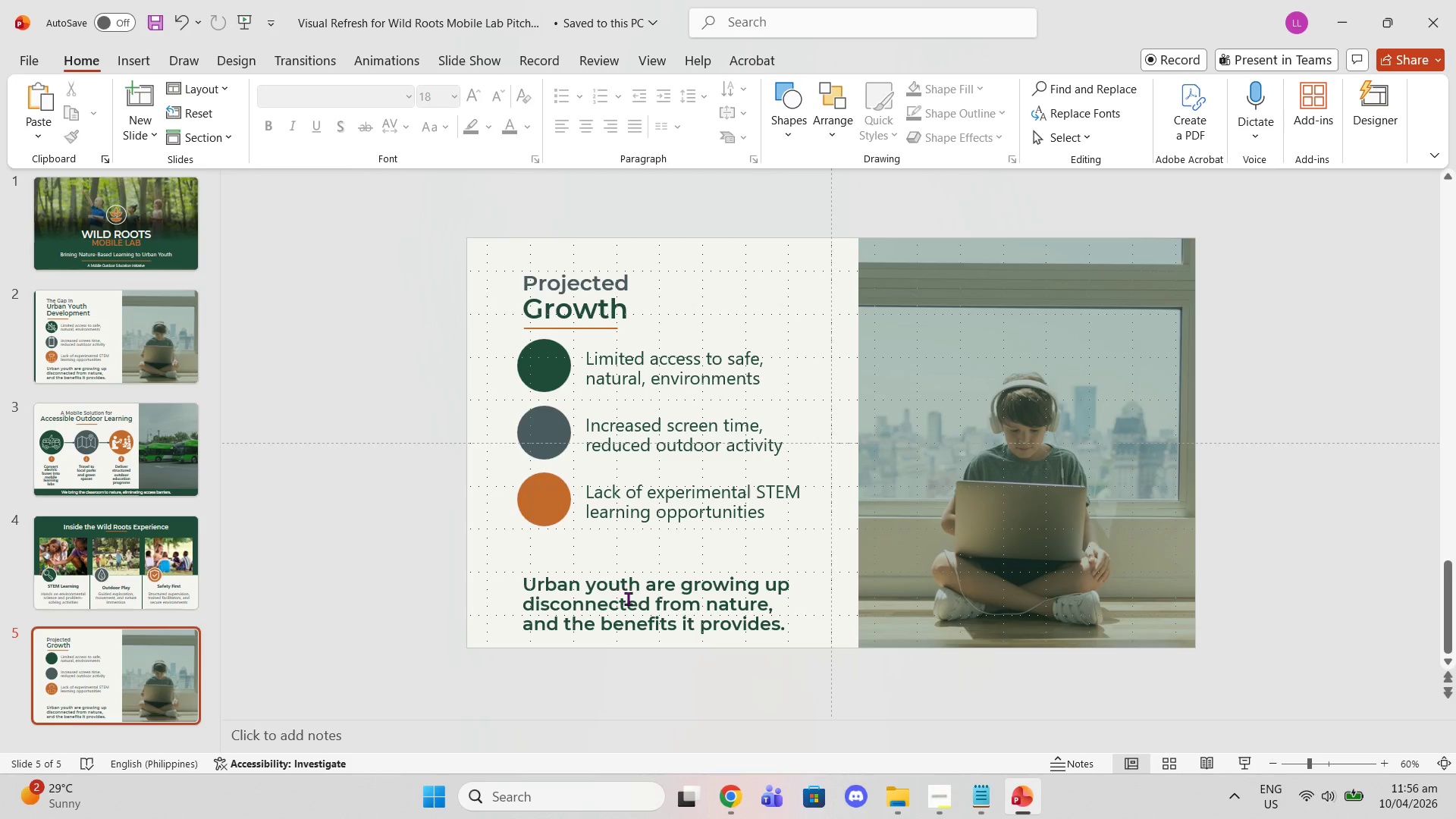 
left_click([632, 607])
 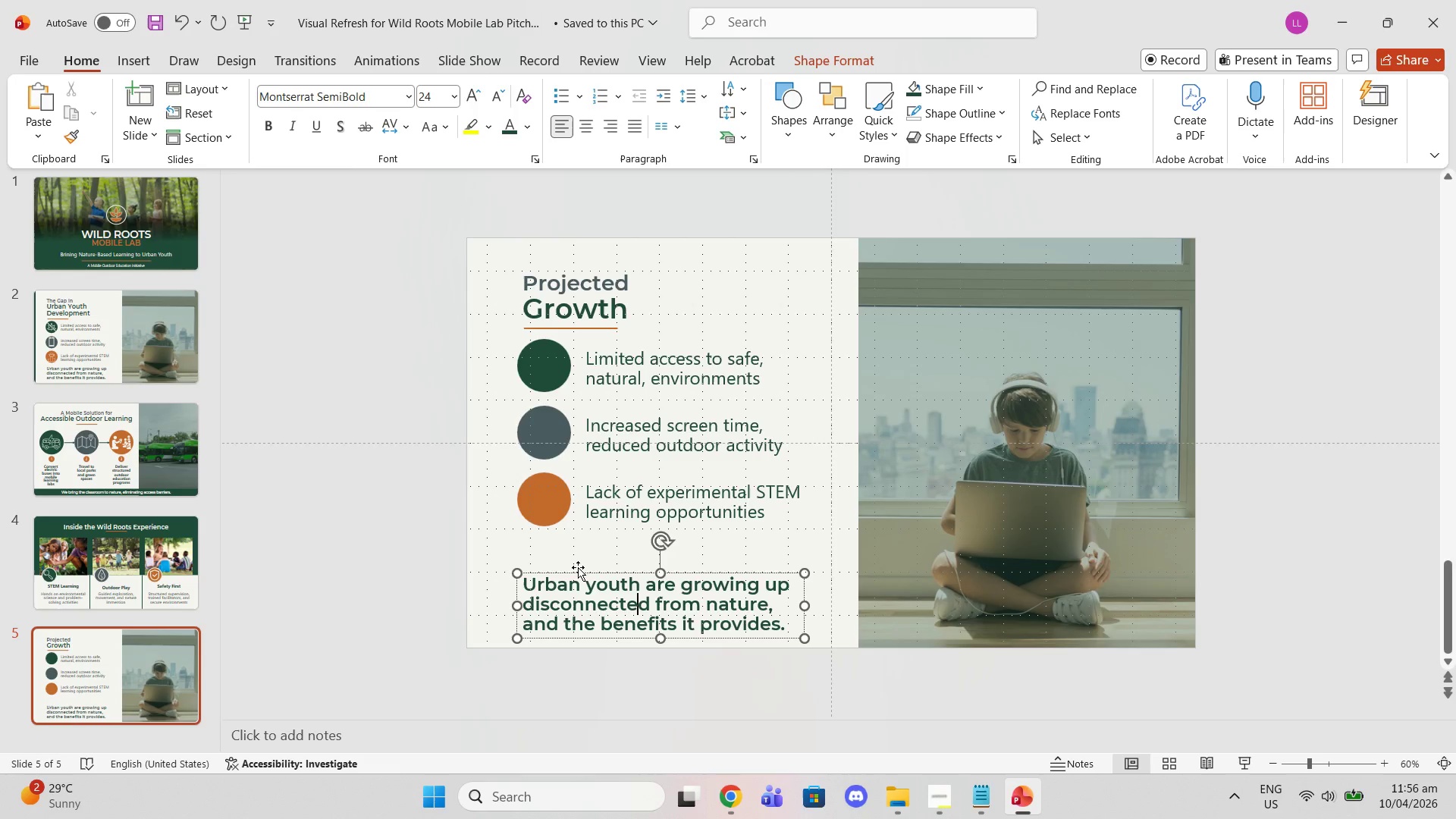 
left_click([578, 567])
 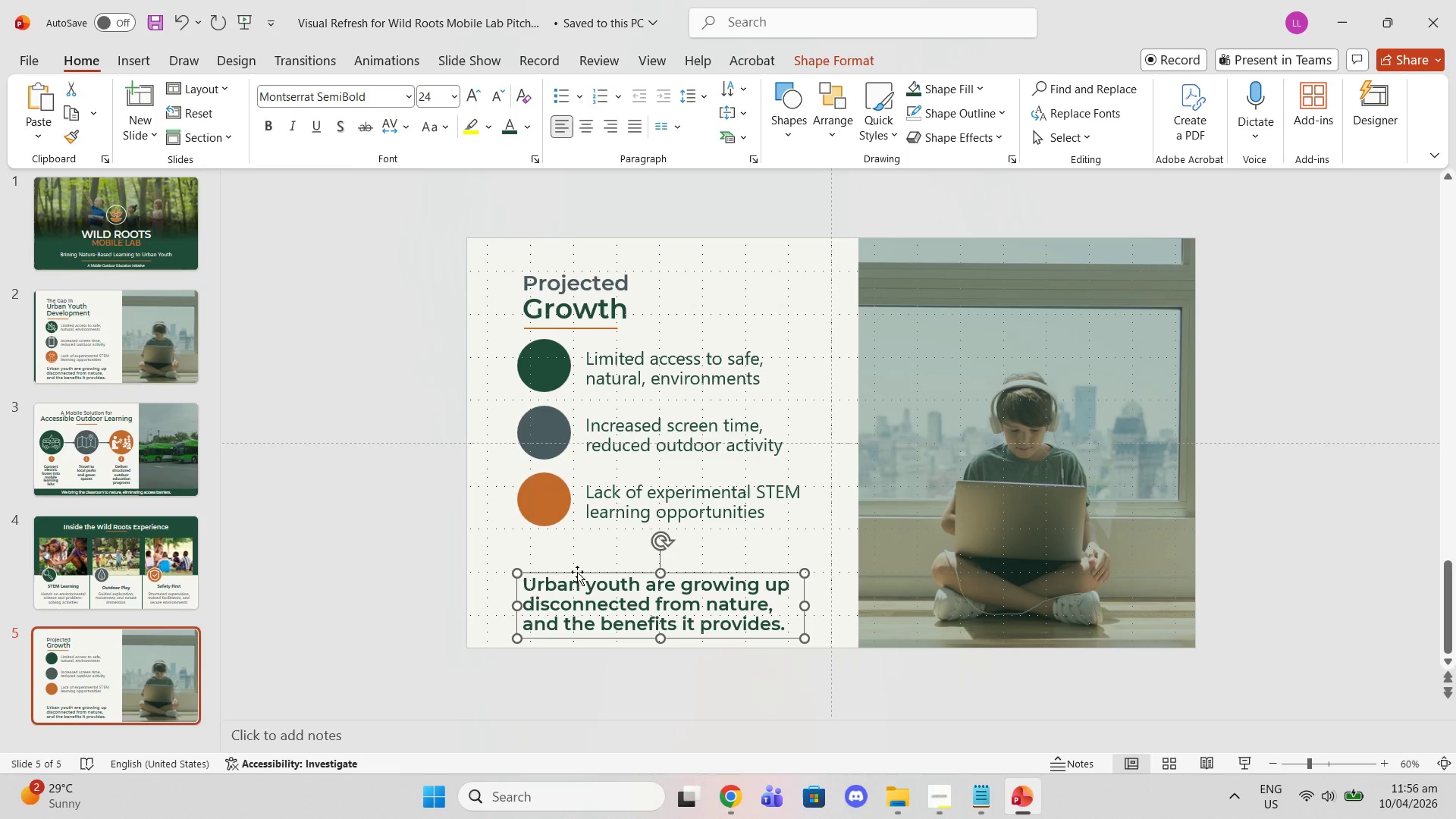 
left_click([577, 572])
 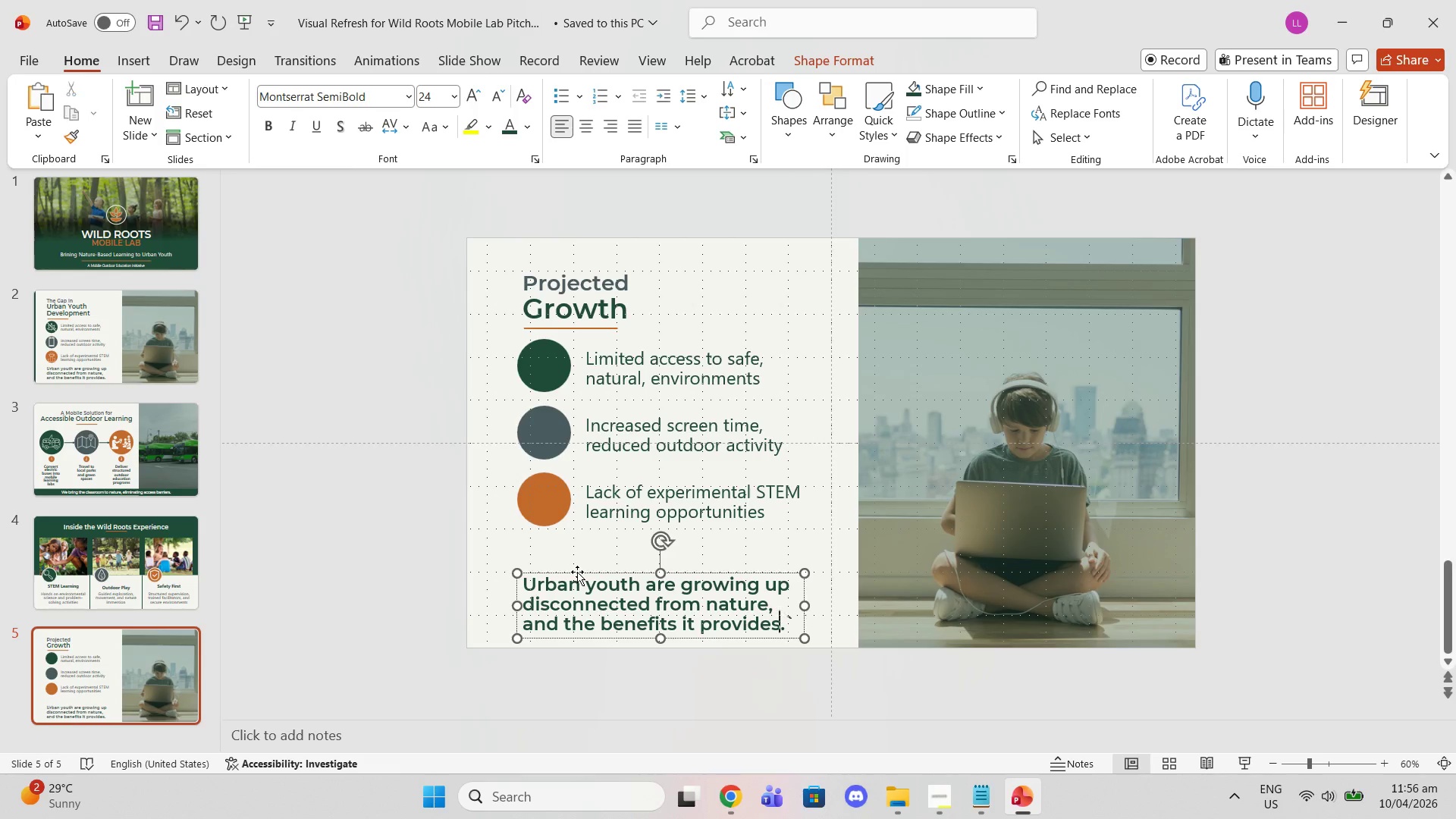 
key(Backquote)
 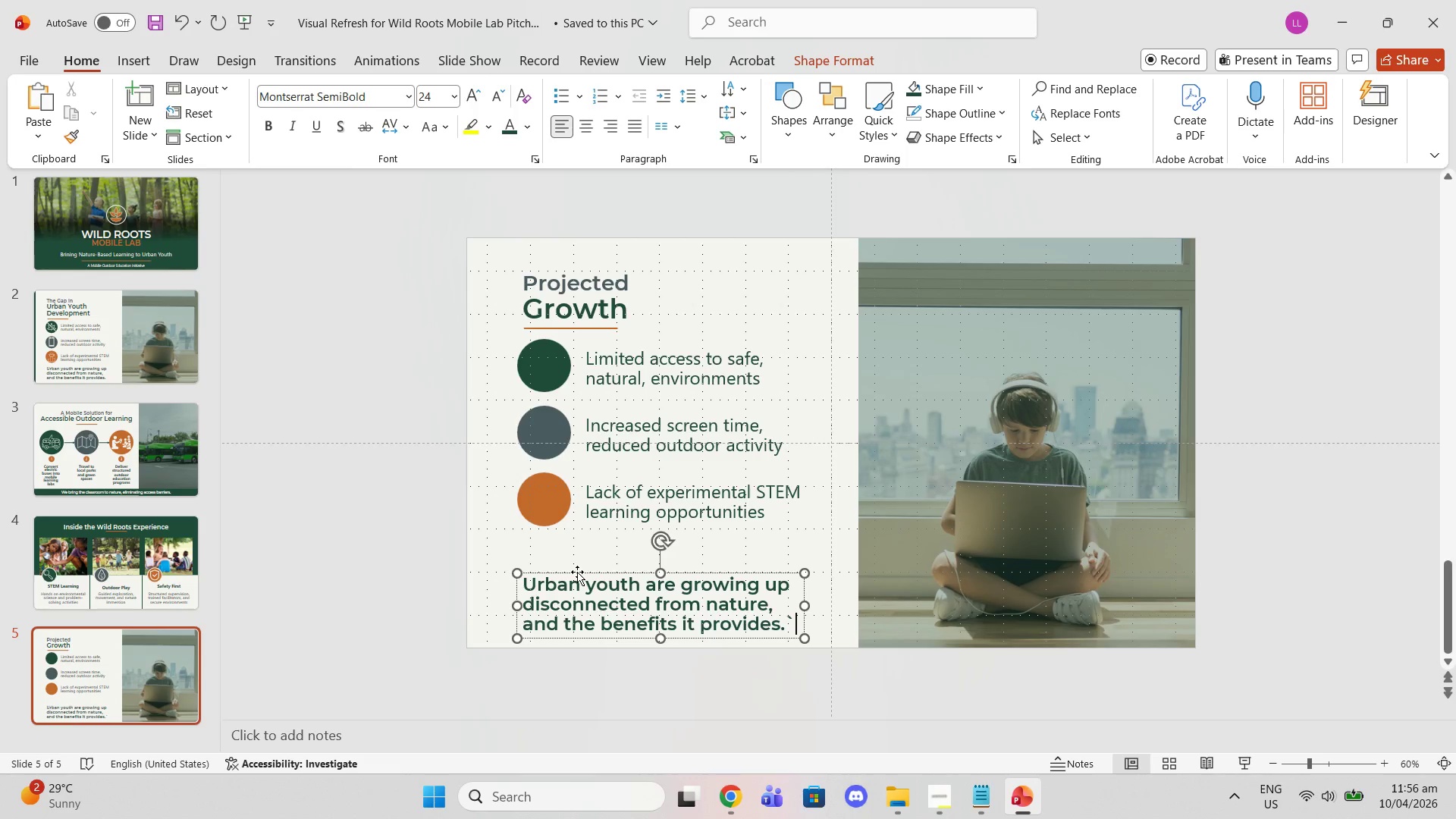 
left_click([577, 572])
 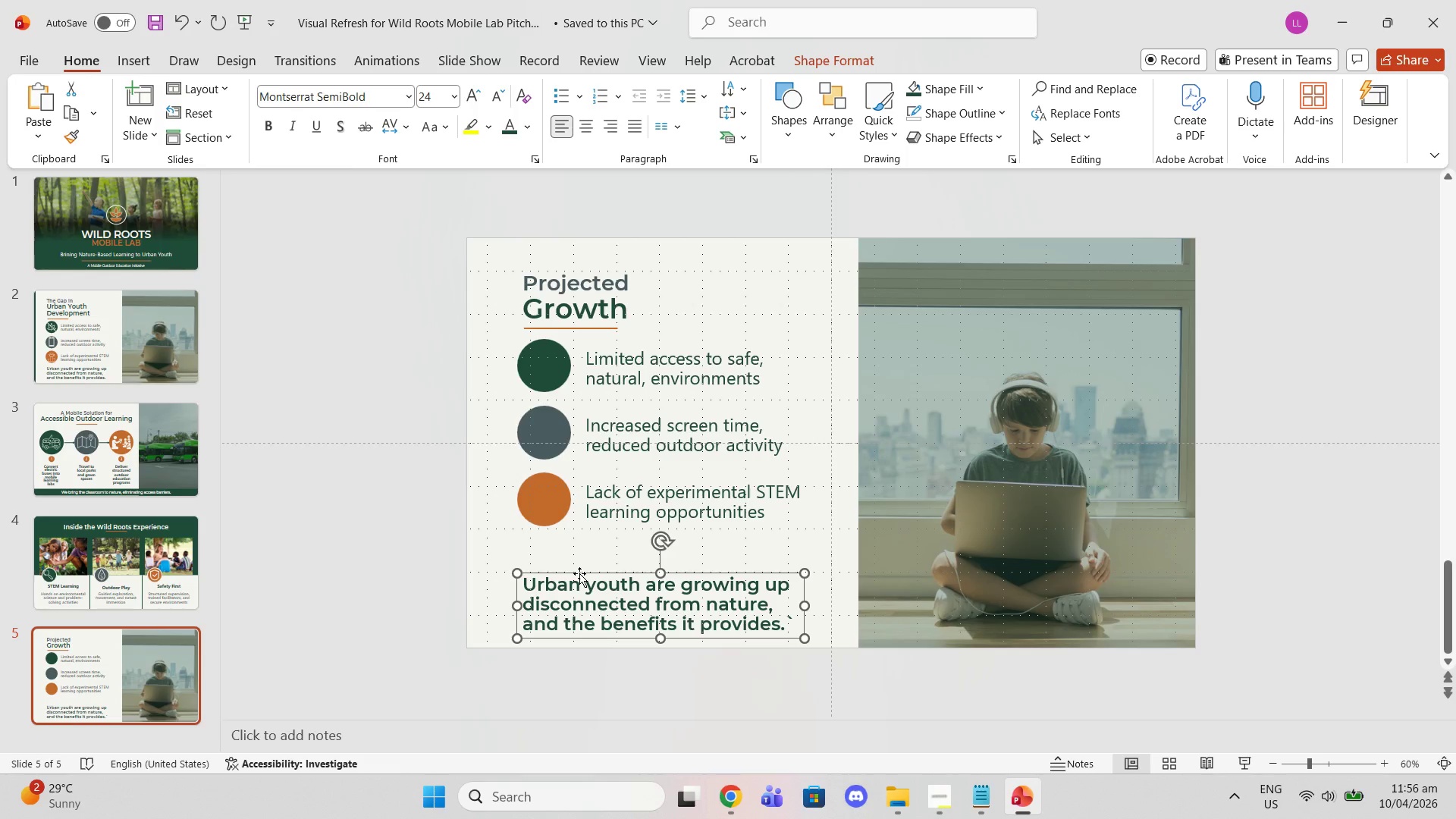 
key(Delete)
 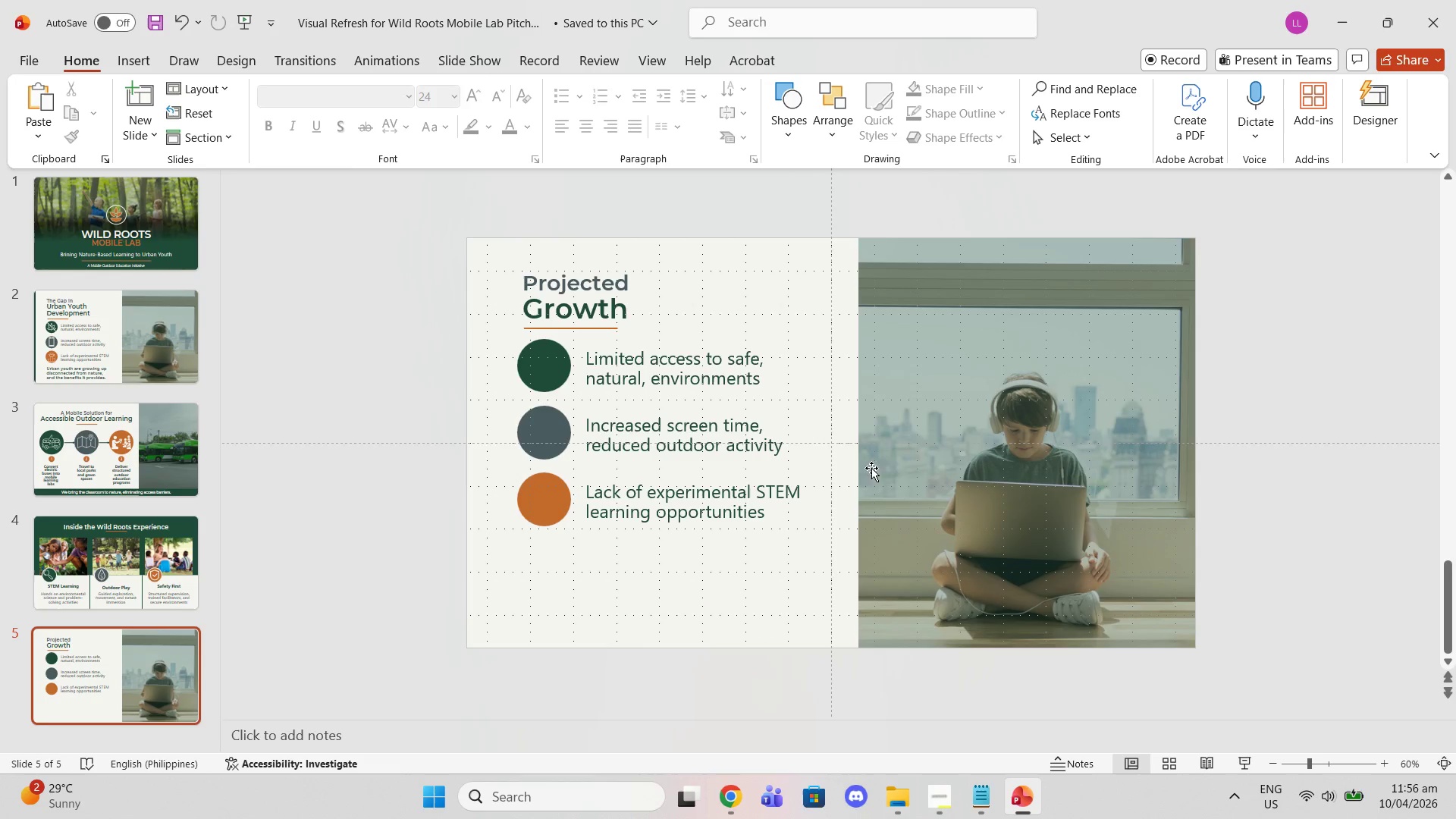 
left_click_drag(start_coordinate=[947, 427], to_coordinate=[952, 426])
 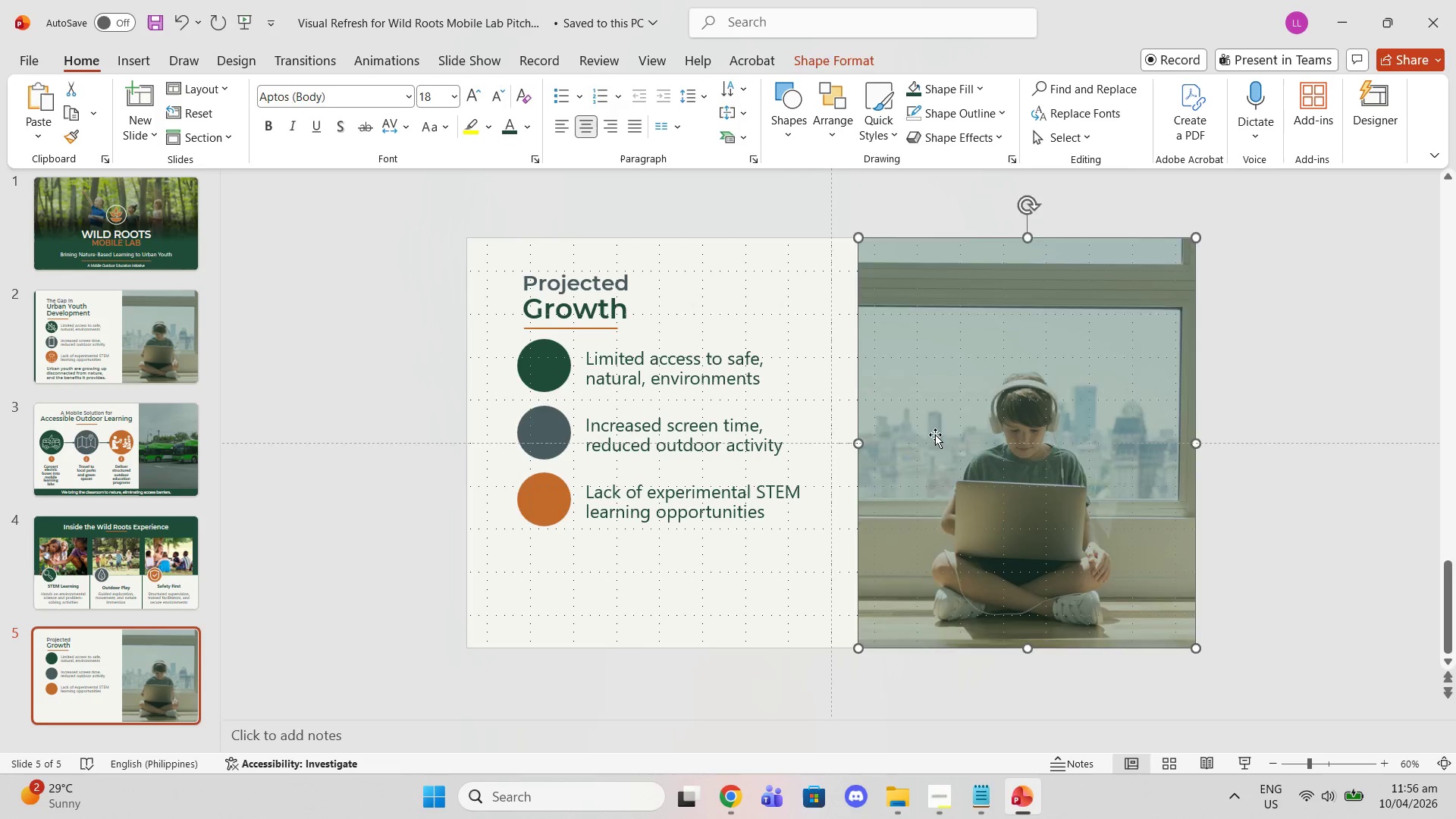 
key(Delete)
 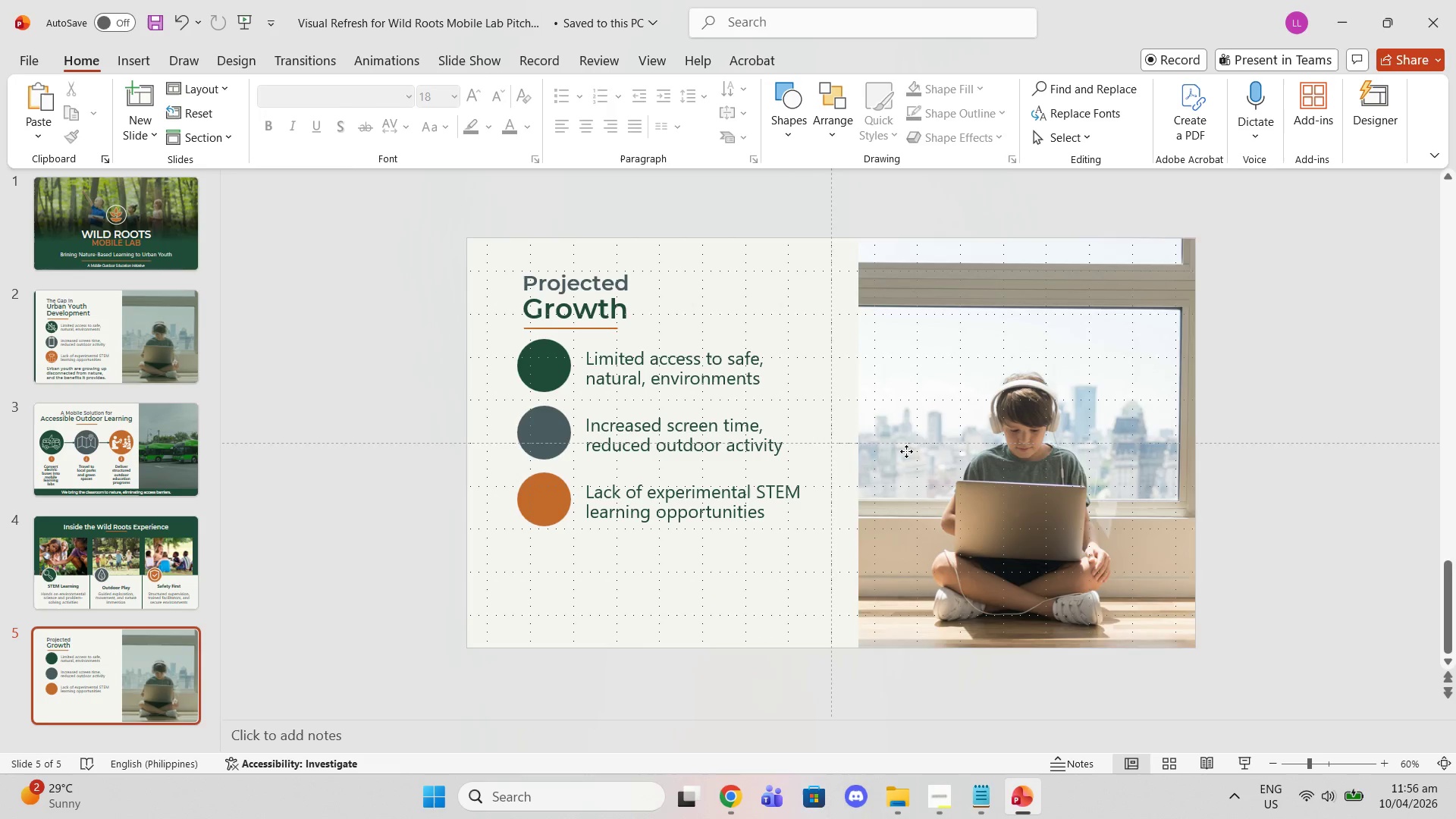 
left_click([906, 451])
 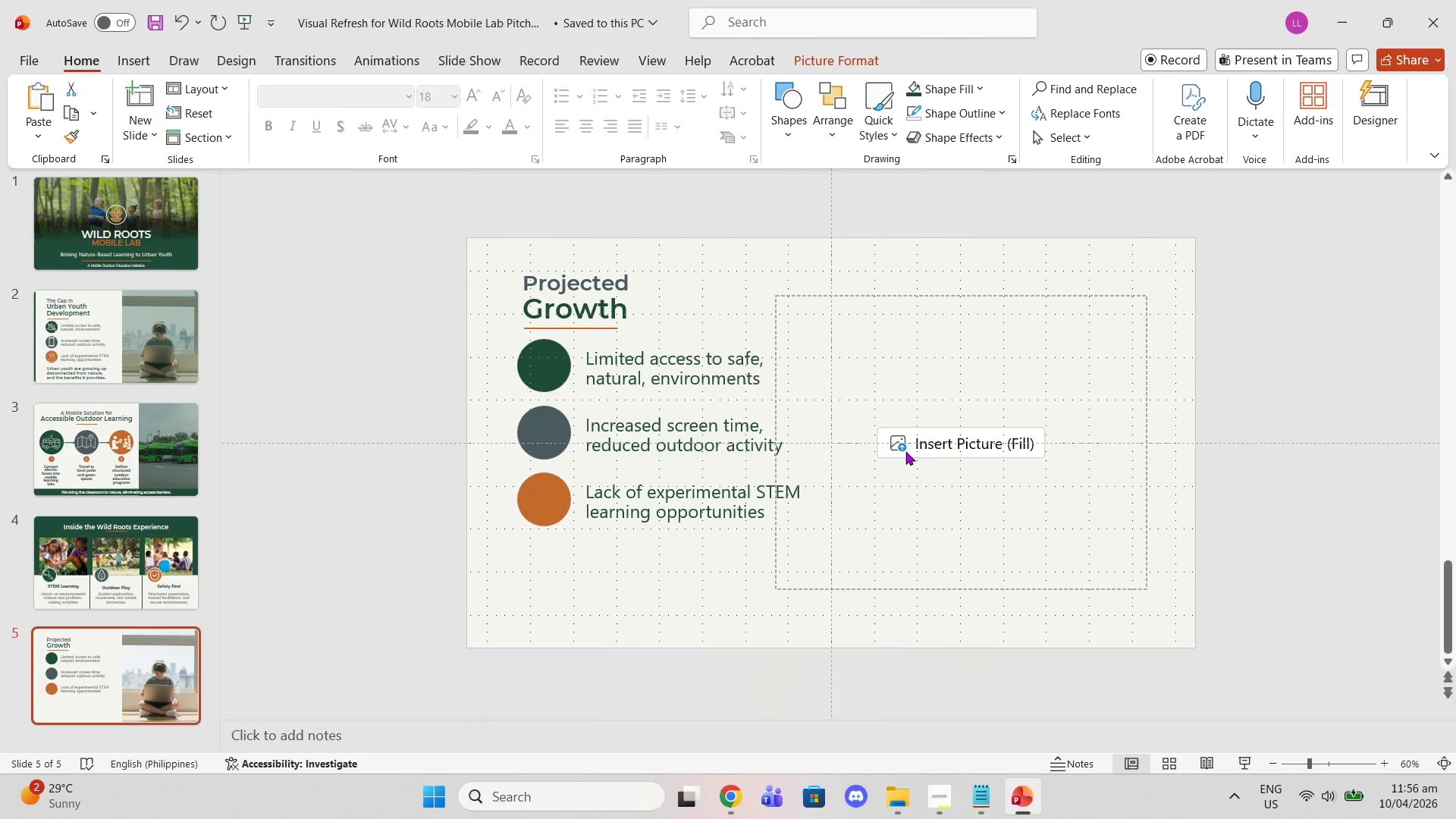 
key(Delete)
 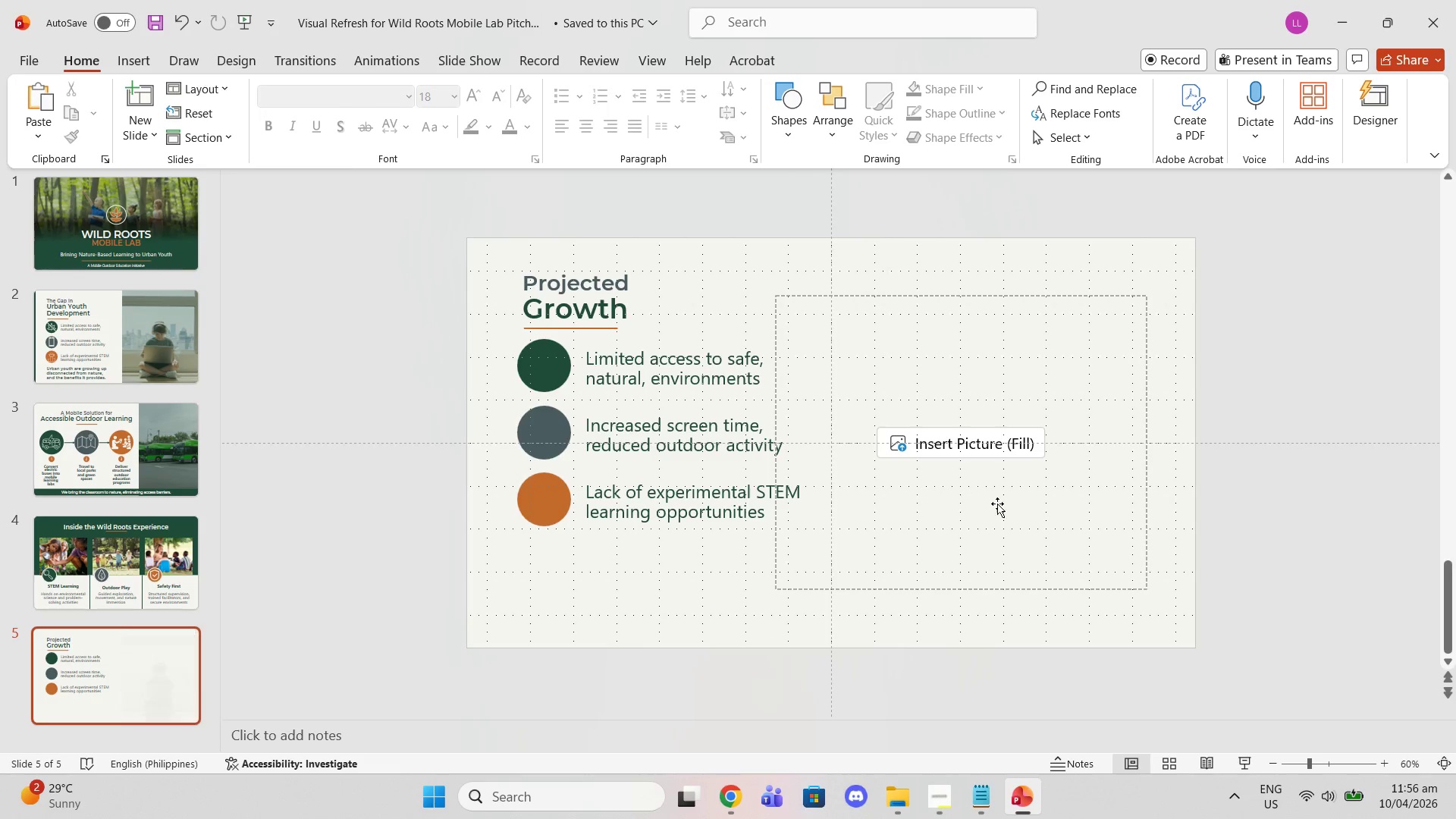 
left_click([997, 501])
 